 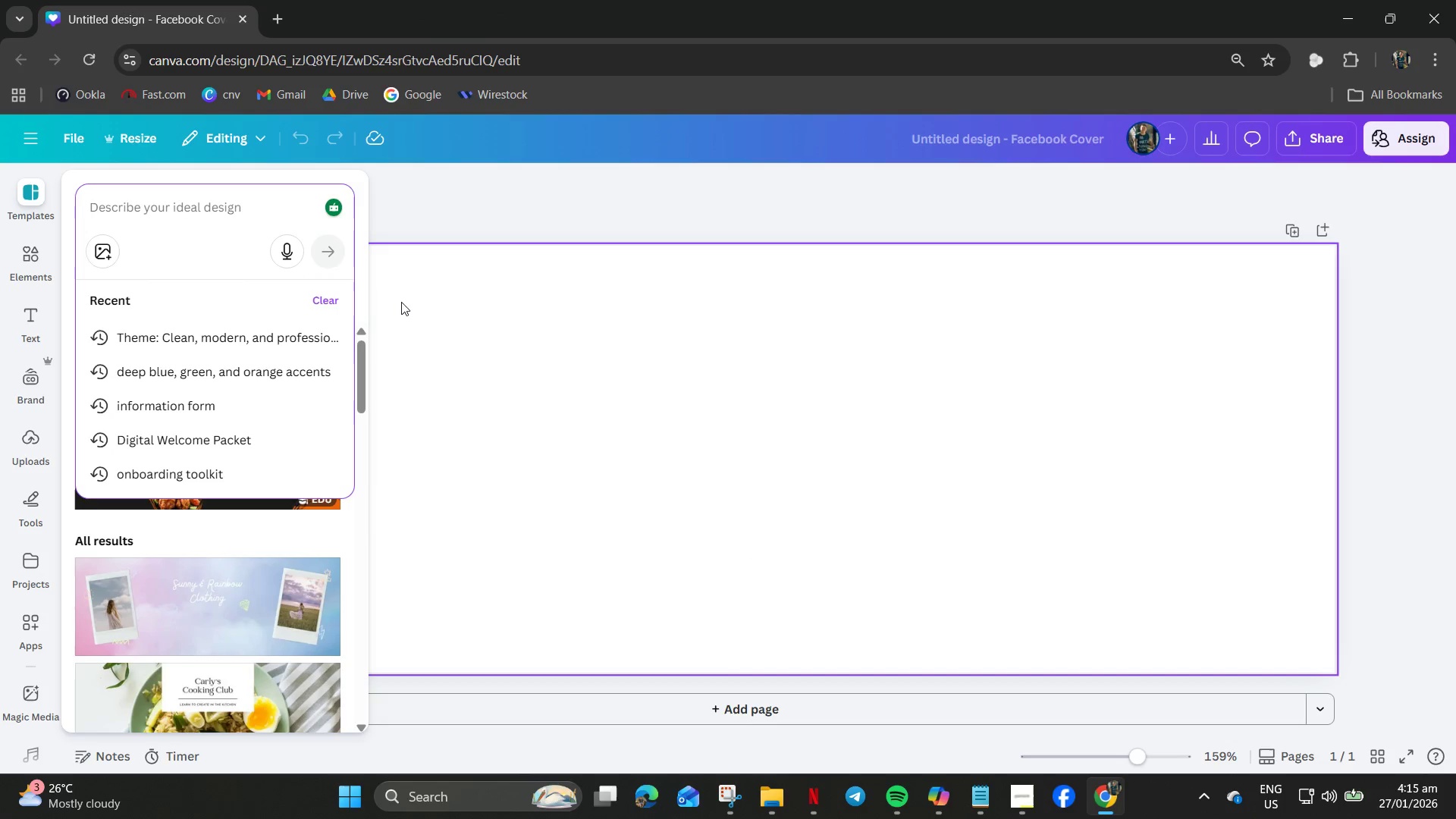 
left_click([515, 400])
 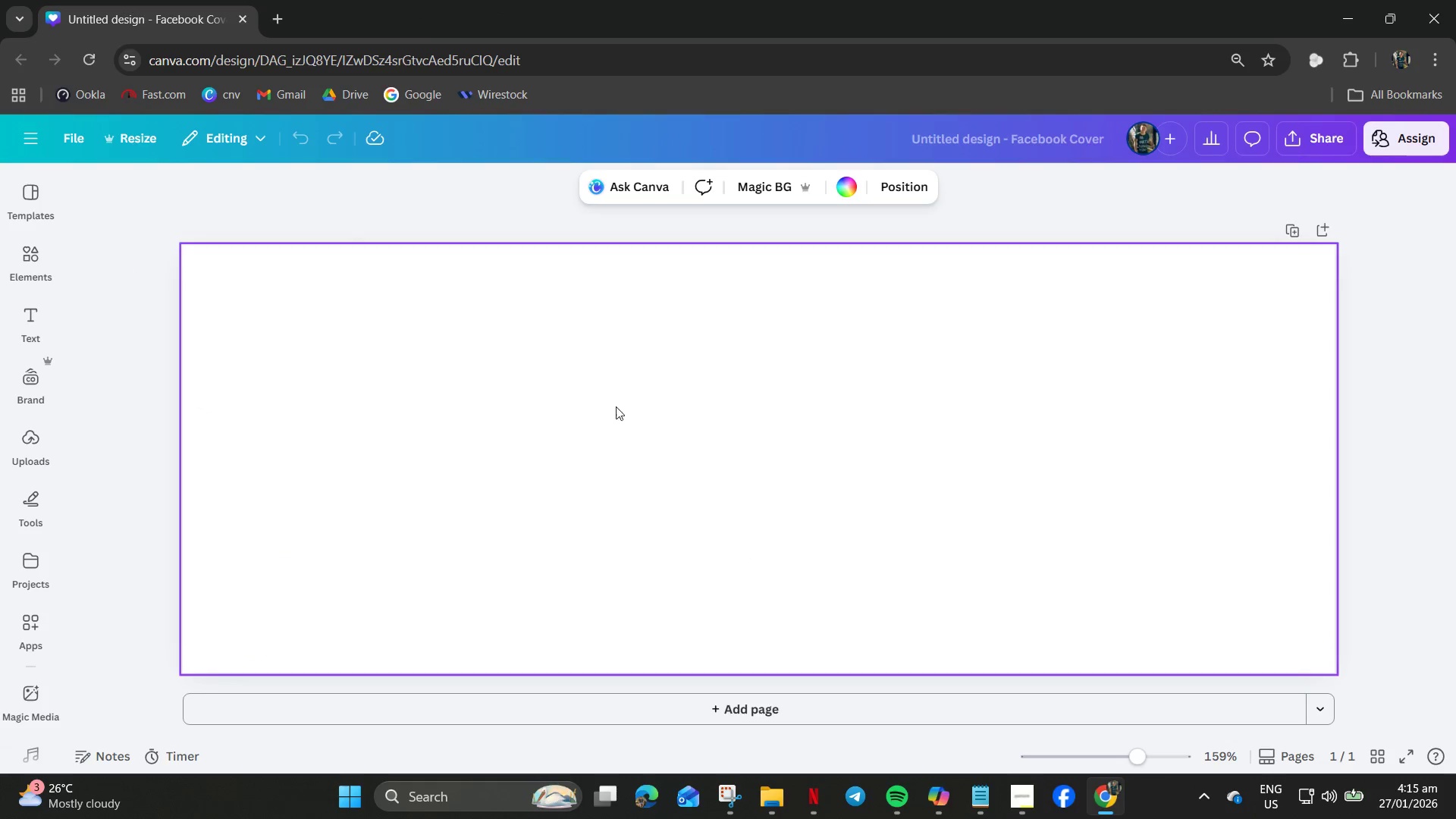 
scroll: coordinate [629, 404], scroll_direction: up, amount: 1.0
 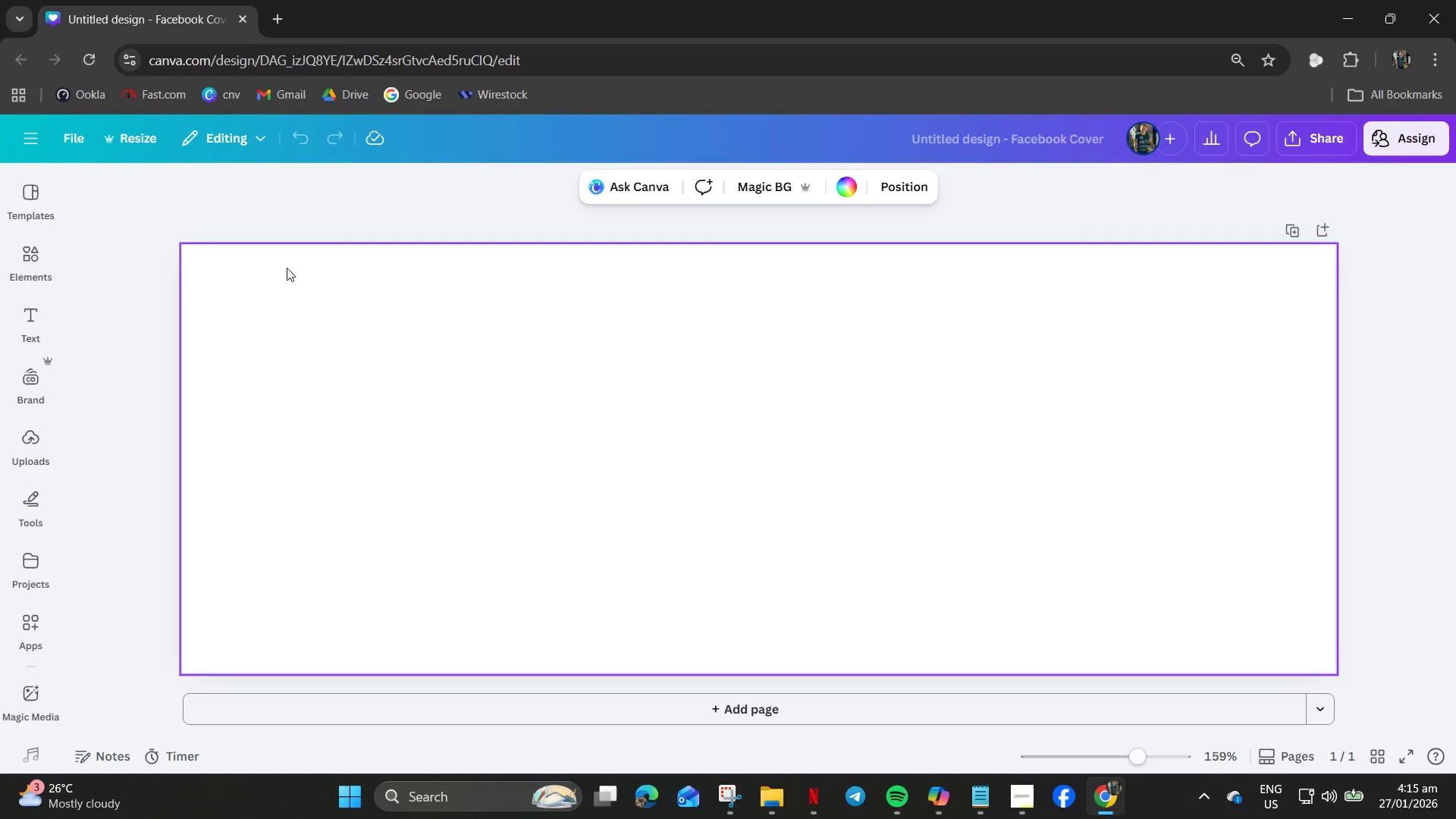 
left_click([21, 262])
 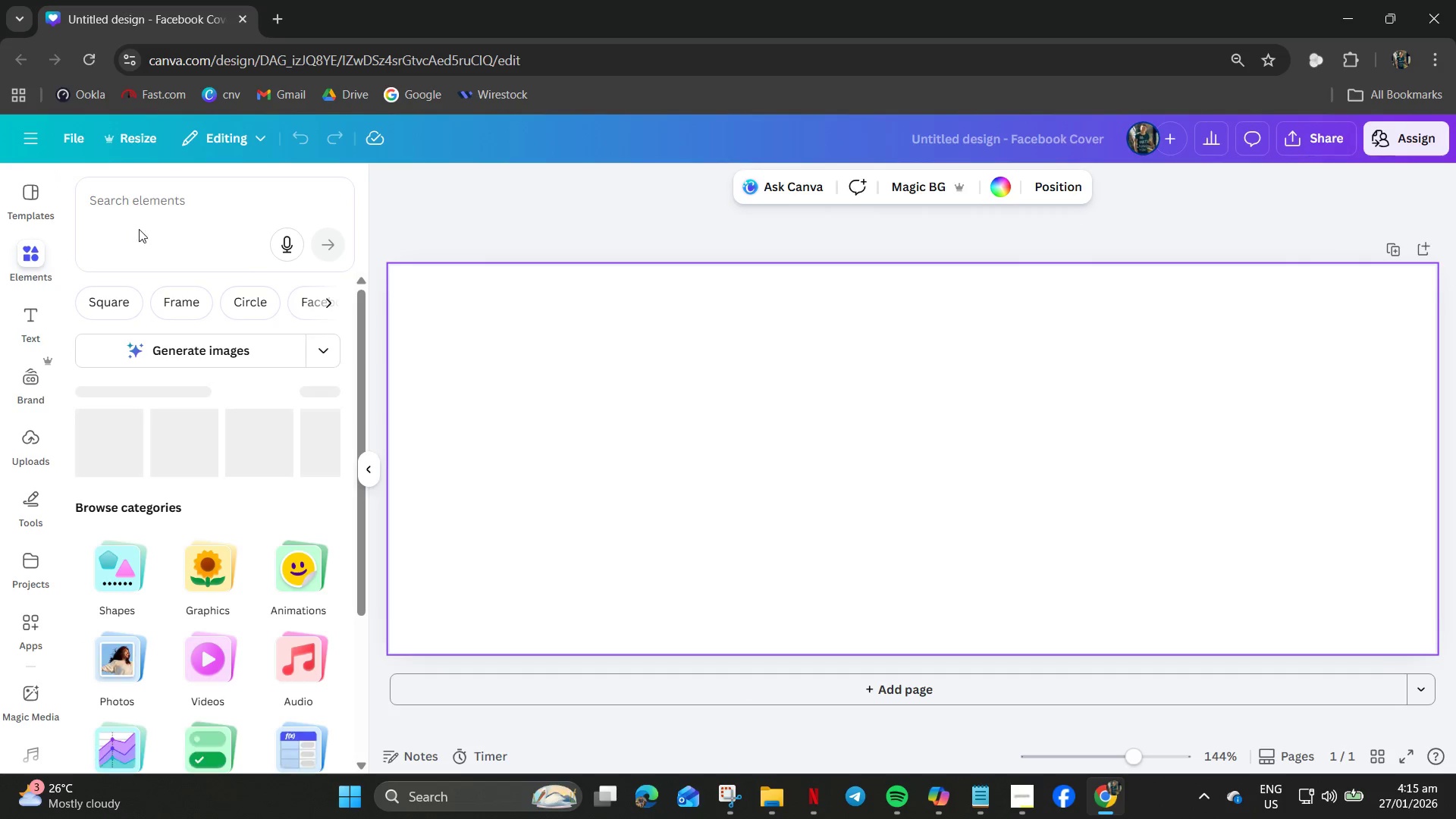 
left_click([158, 211])
 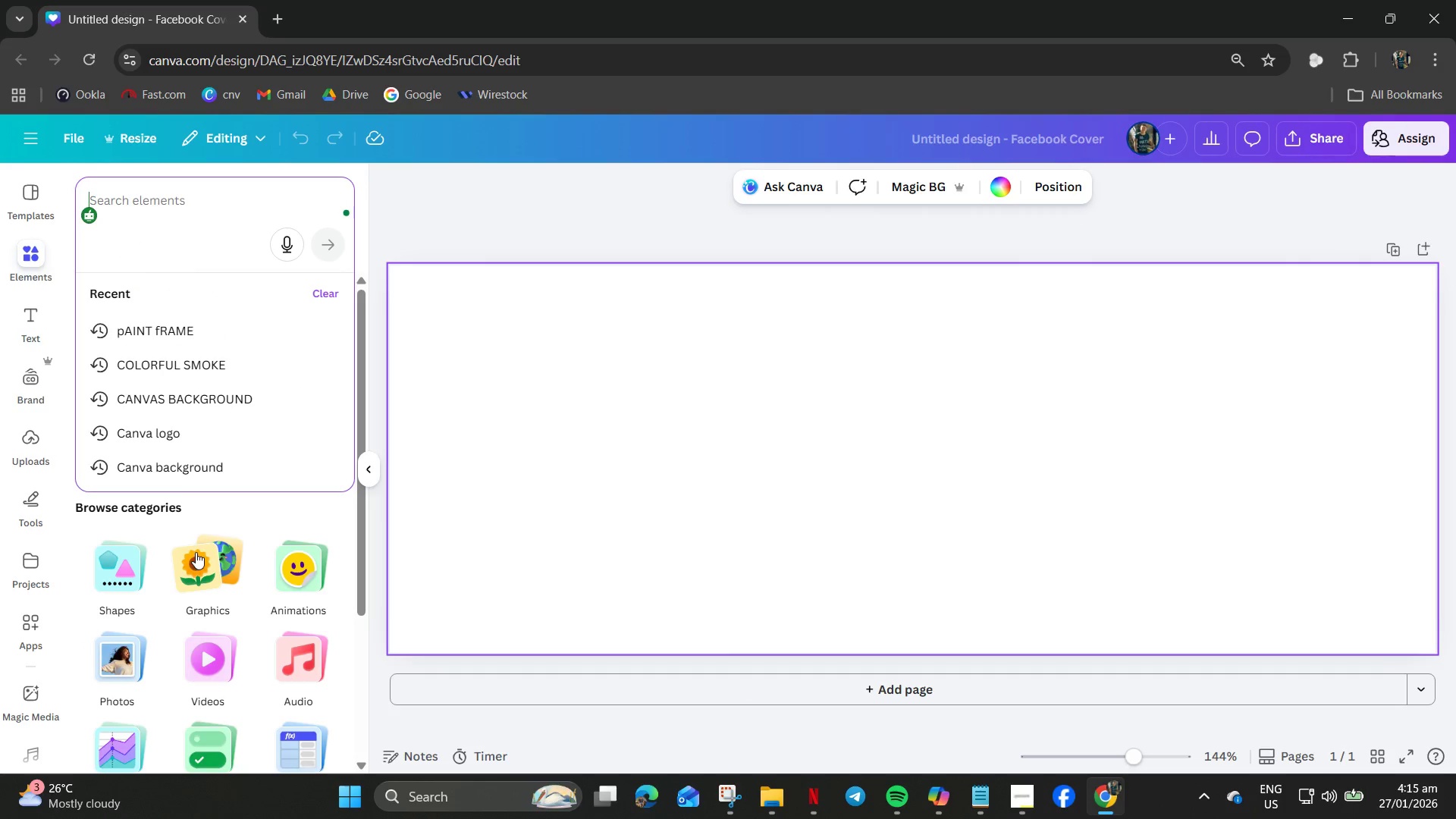 
wait(6.14)
 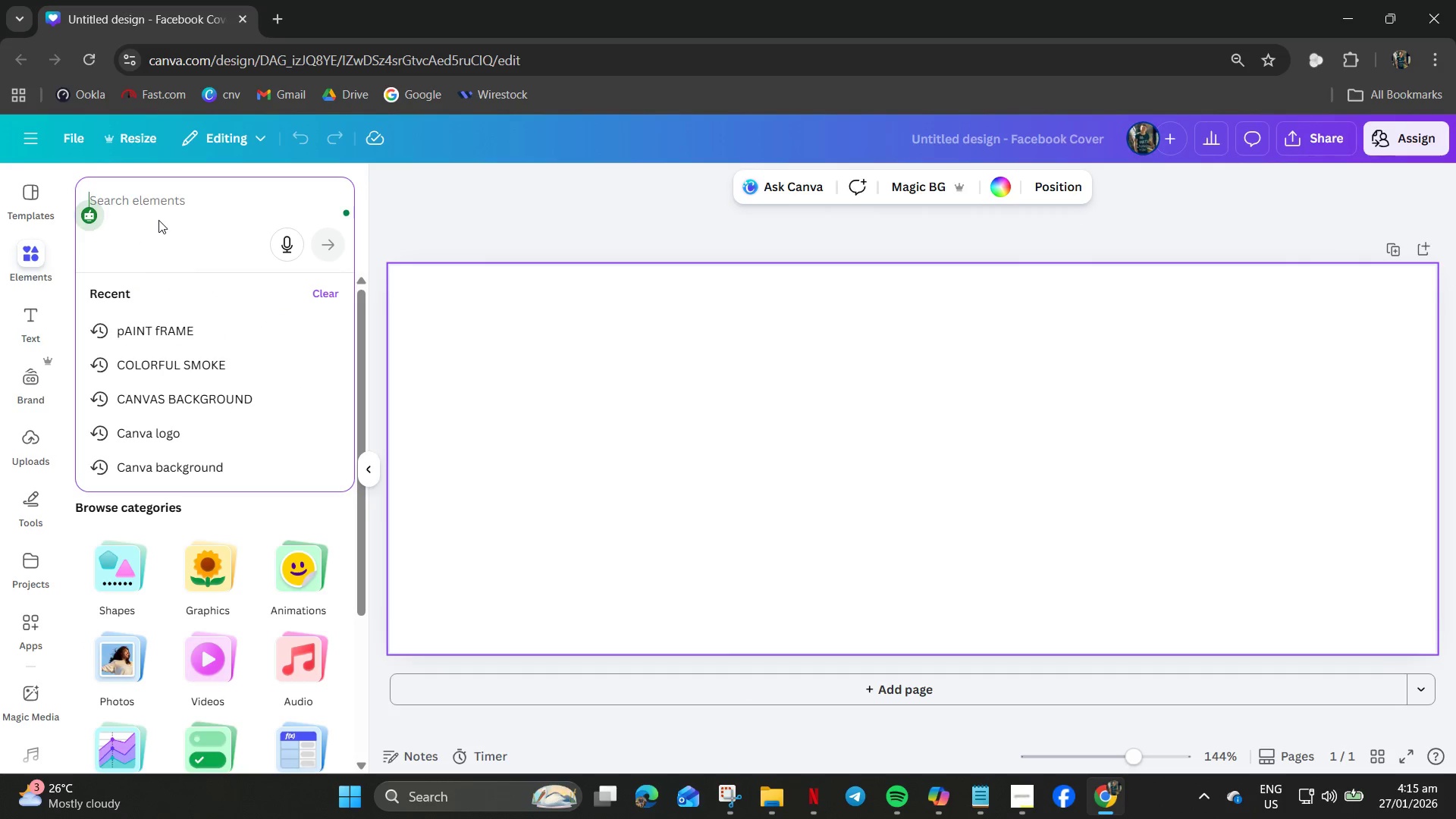 
type(truck)
 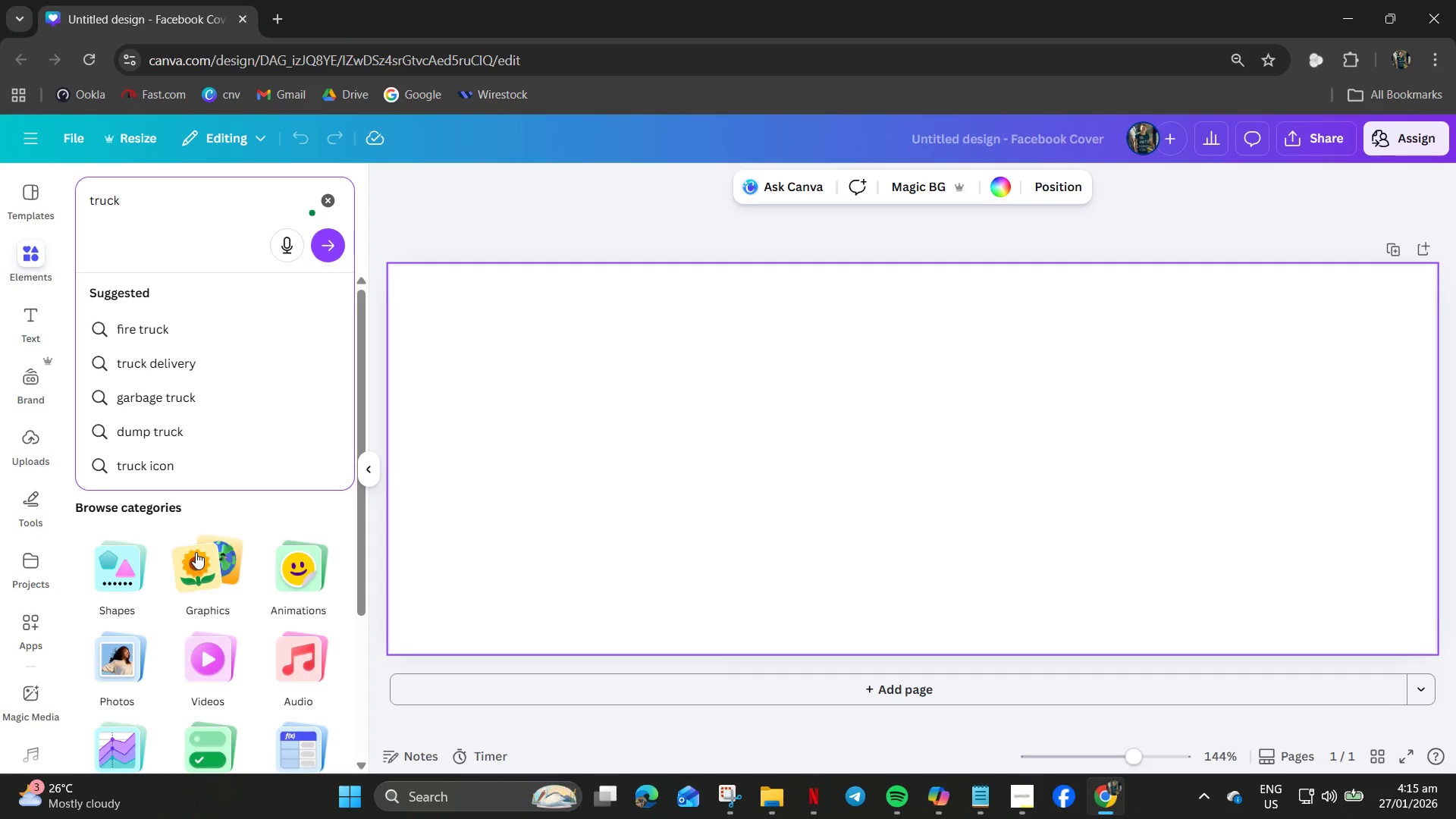 
key(ArrowDown)
 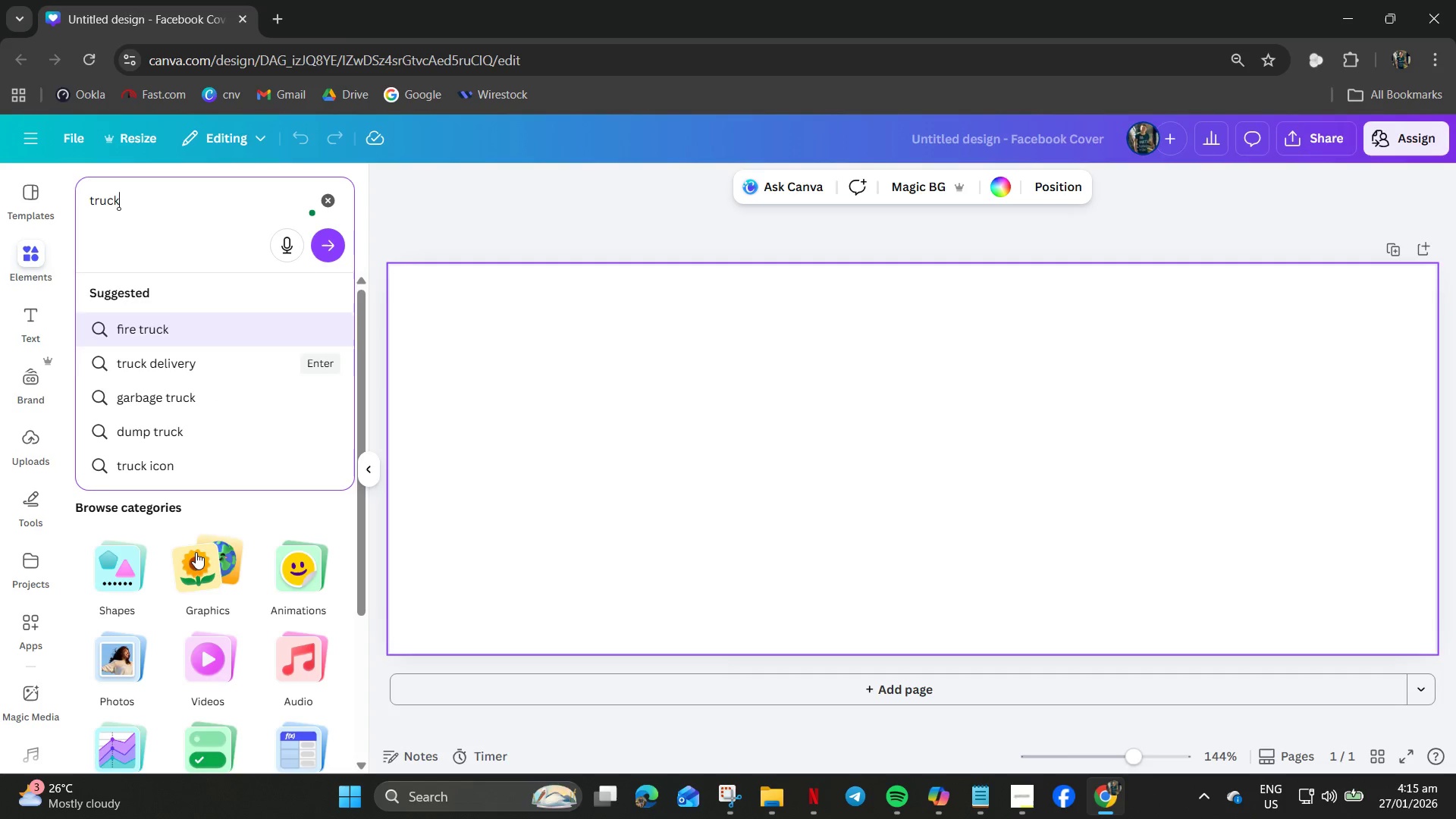 
key(ArrowDown)
 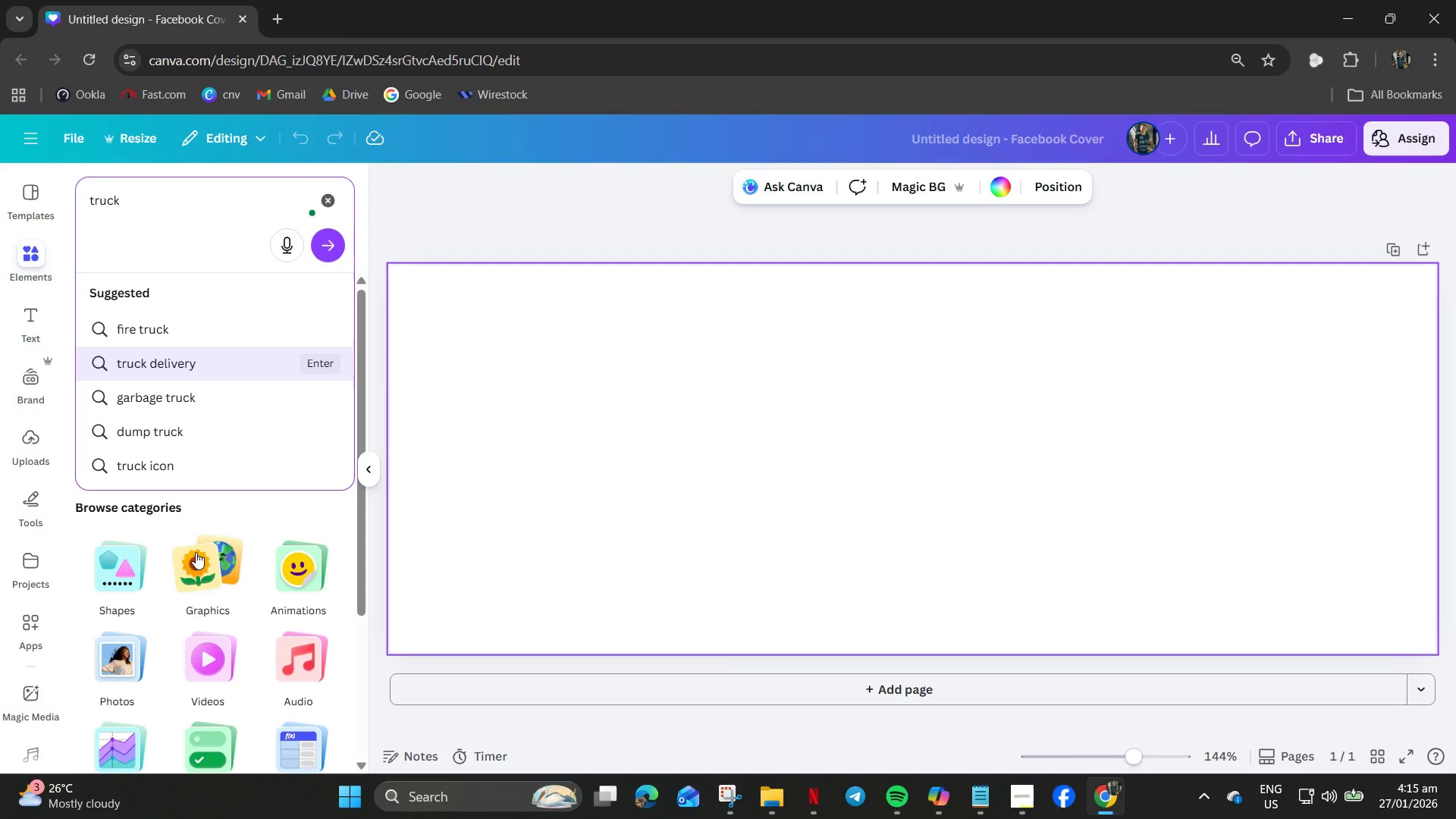 
key(Enter)
 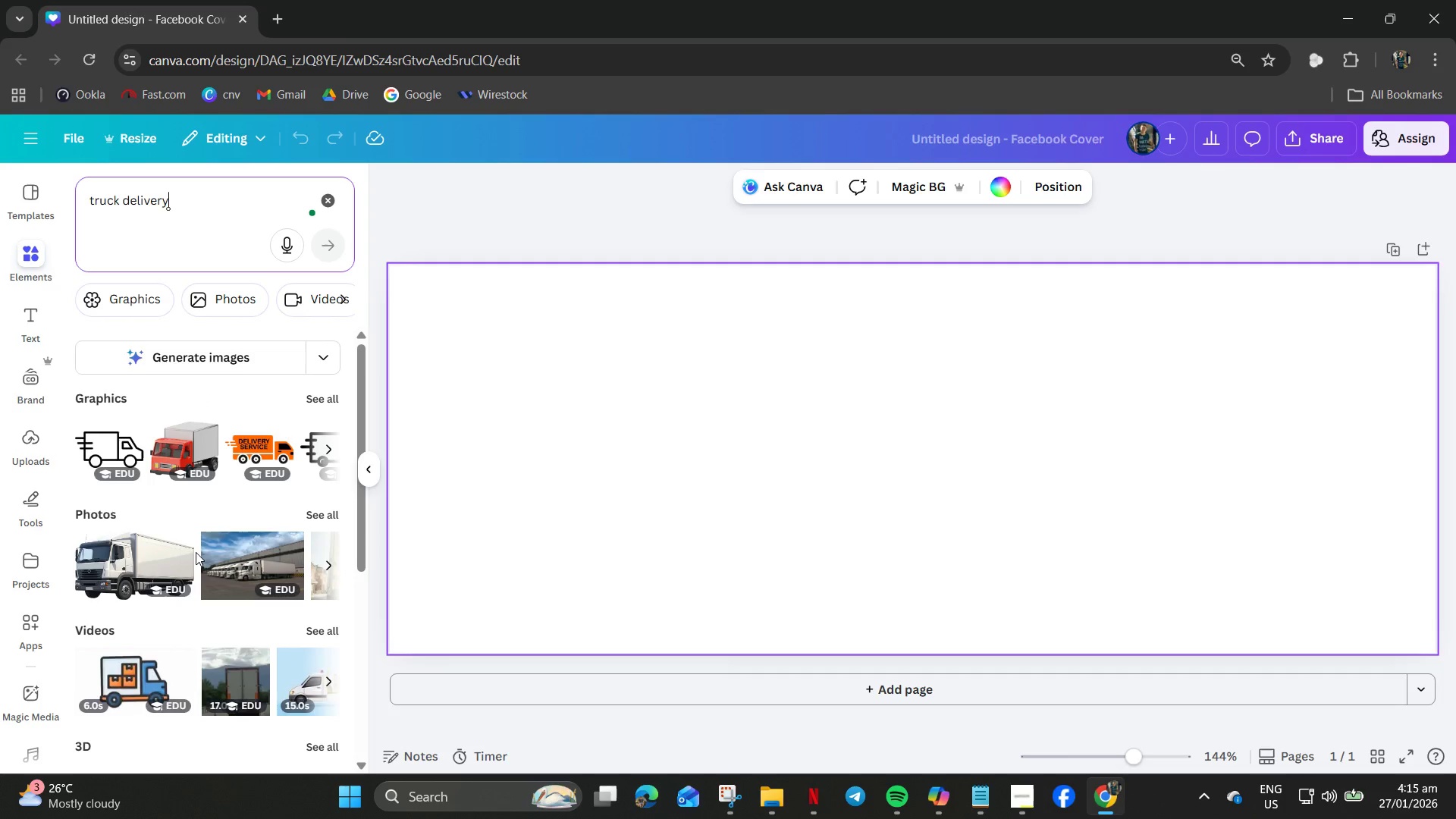 
scroll: coordinate [196, 552], scroll_direction: down, amount: 3.0
 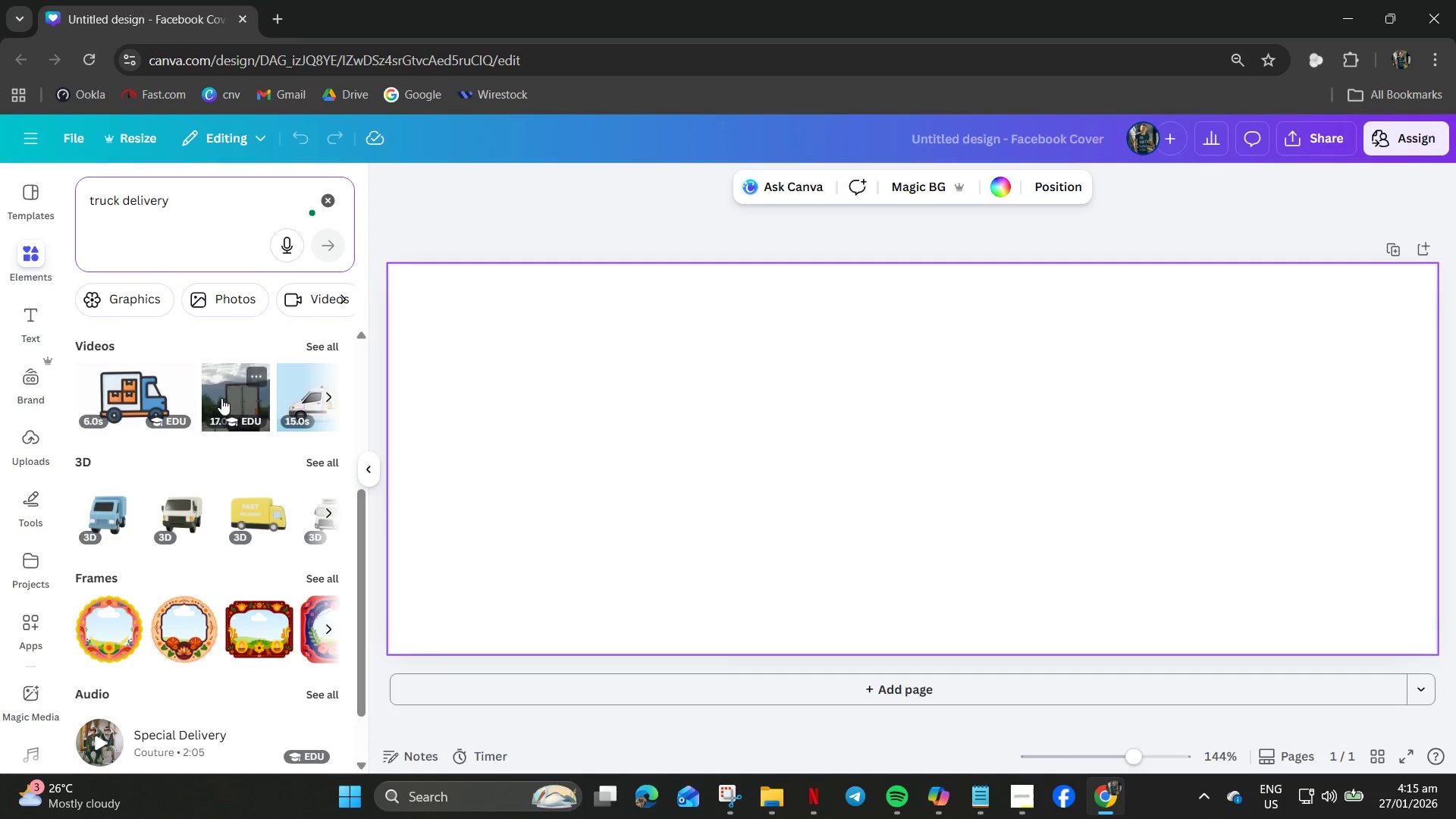 
scroll: coordinate [226, 489], scroll_direction: none, amount: 0.0
 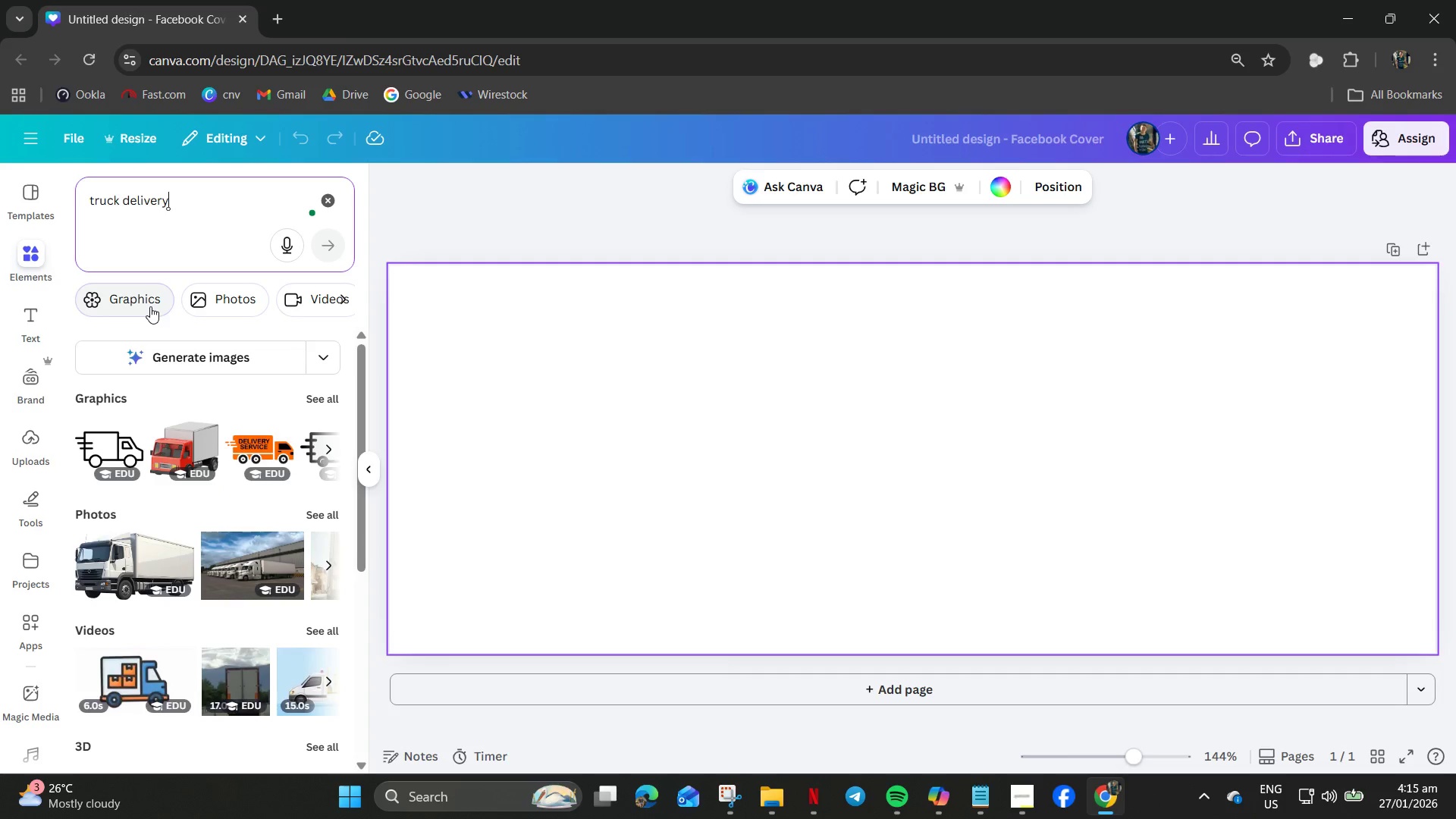 
left_click([142, 303])
 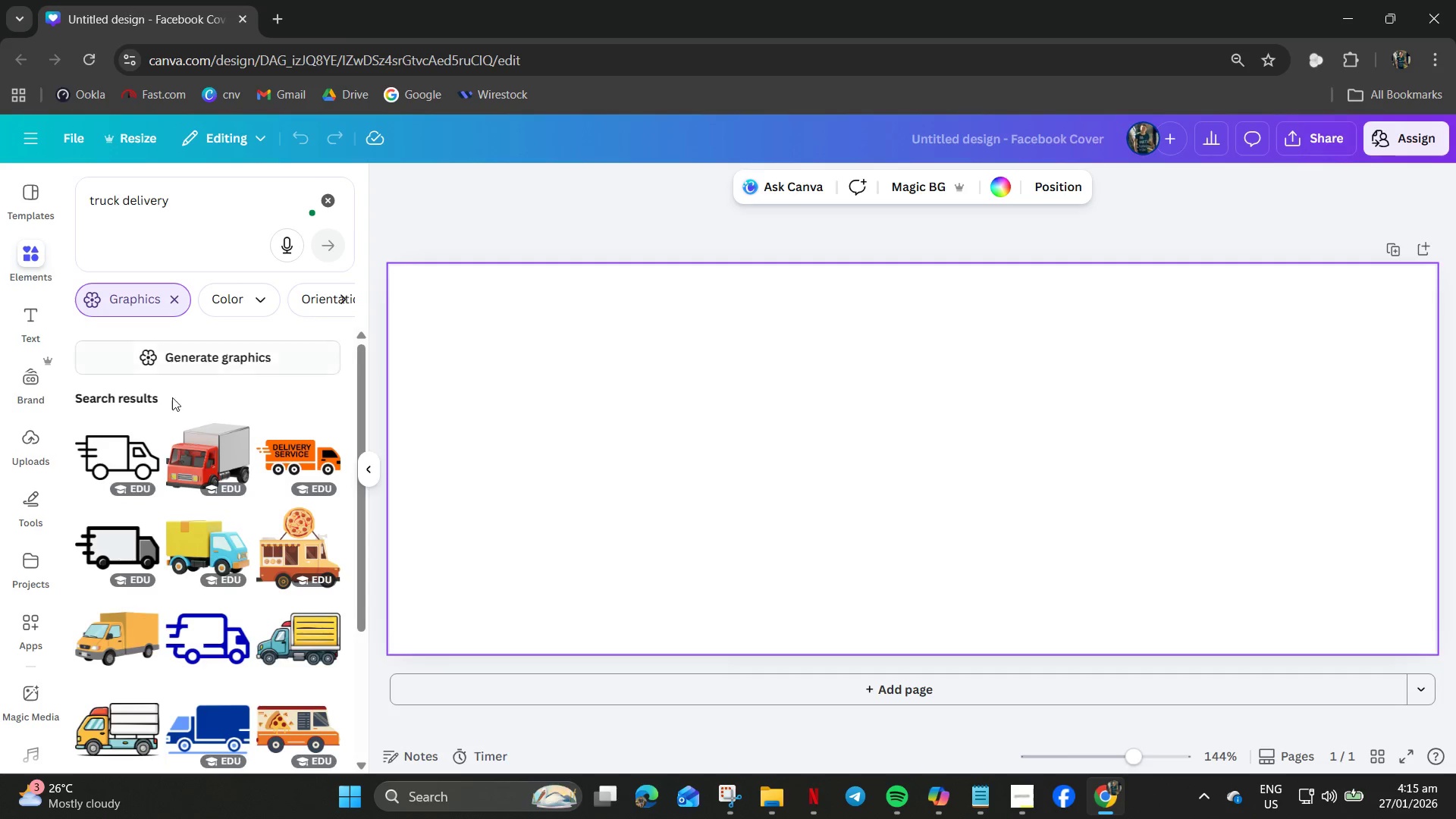 
scroll: coordinate [171, 472], scroll_direction: down, amount: 17.0
 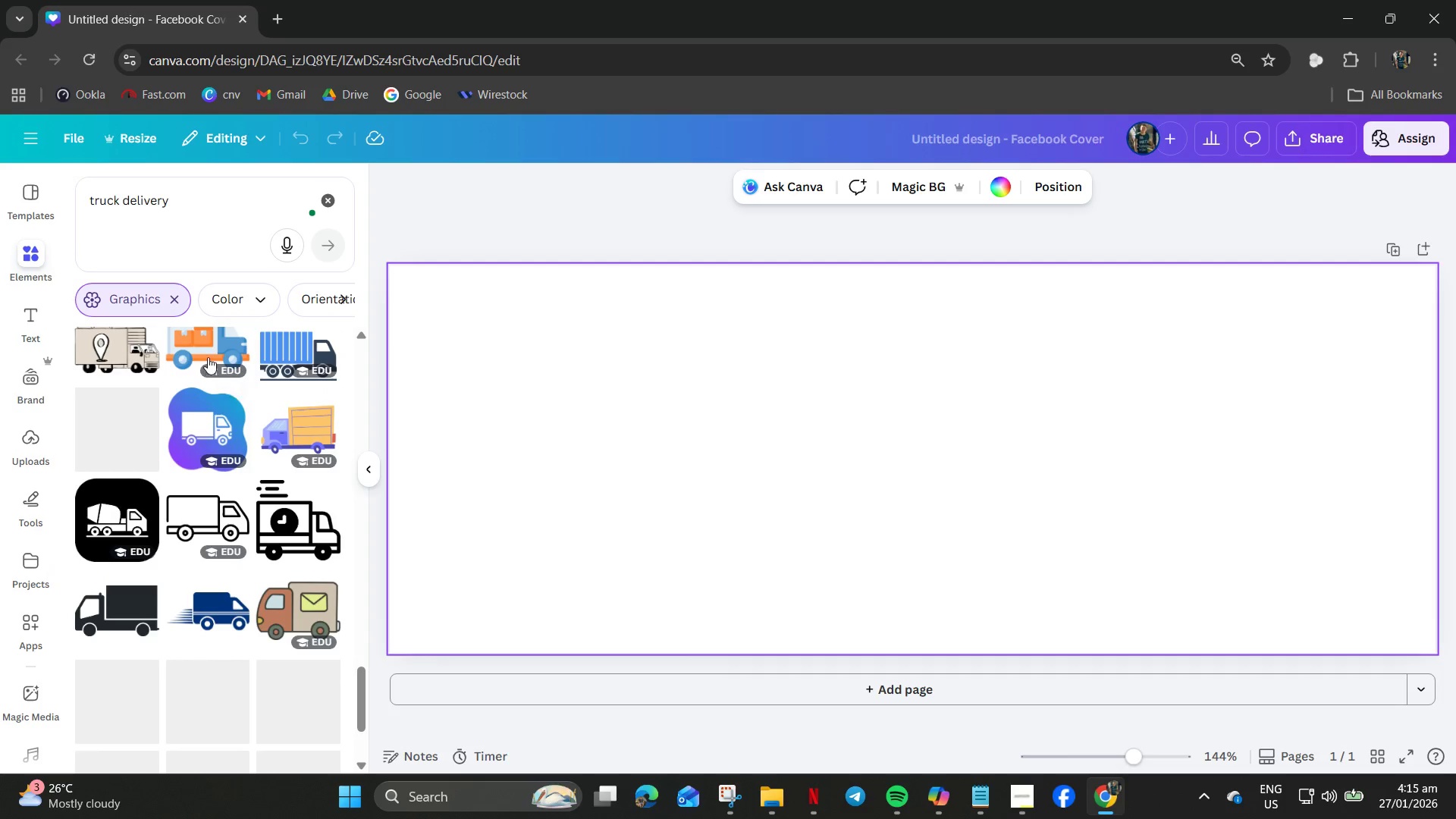 
scroll: coordinate [228, 509], scroll_direction: down, amount: 9.0
 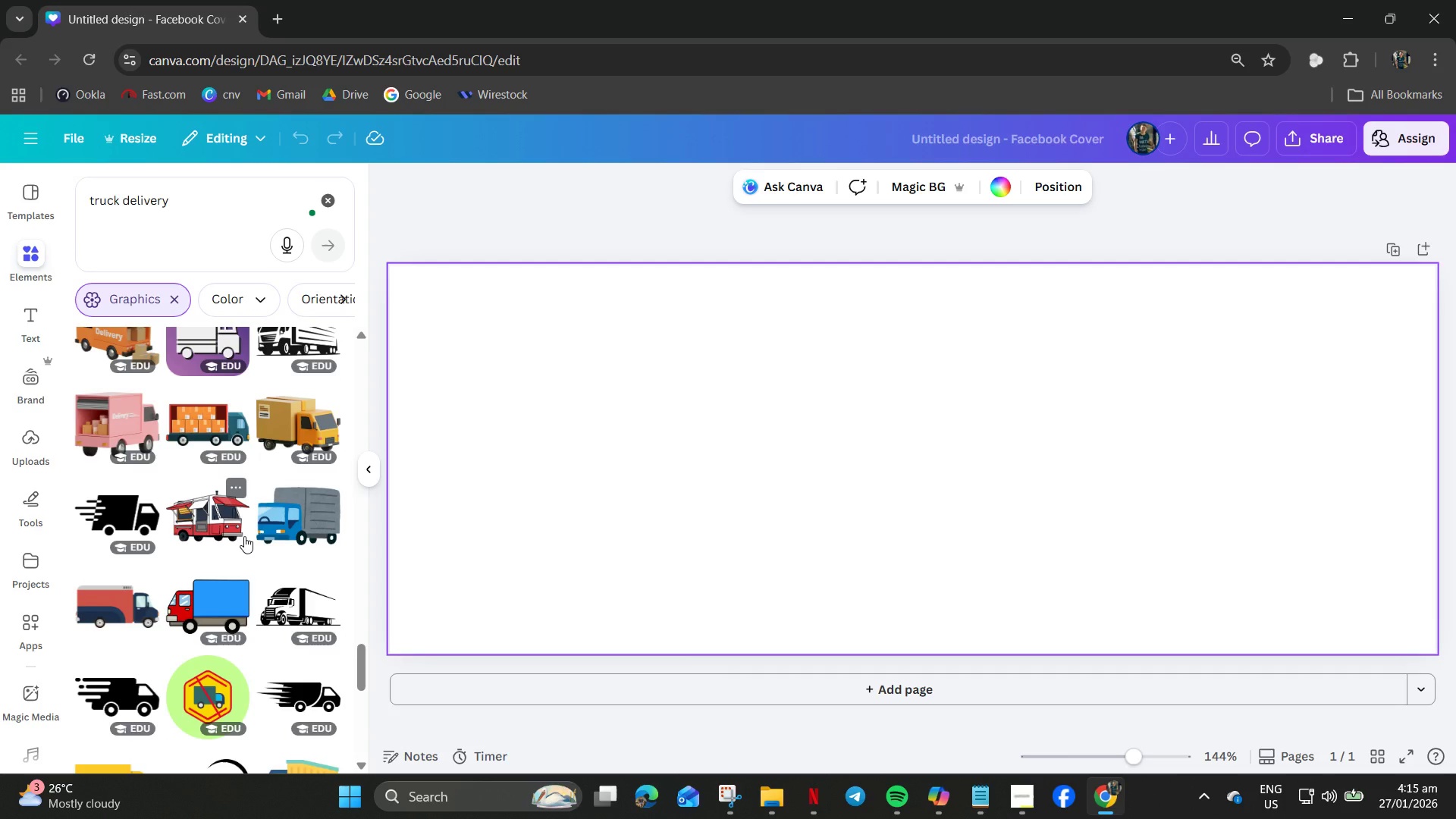 
scroll: coordinate [177, 365], scroll_direction: up, amount: 29.0
 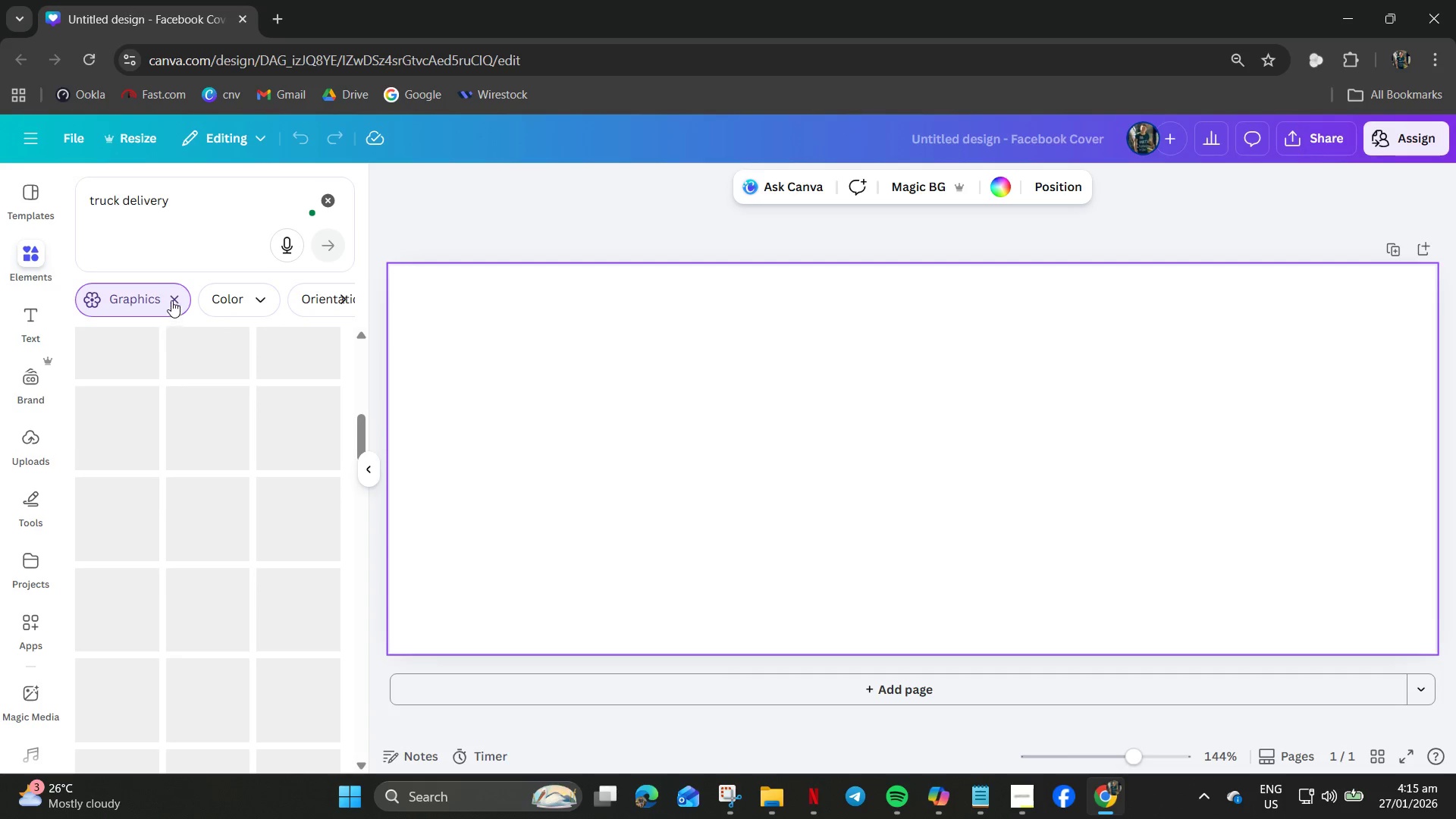 
left_click([172, 298])
 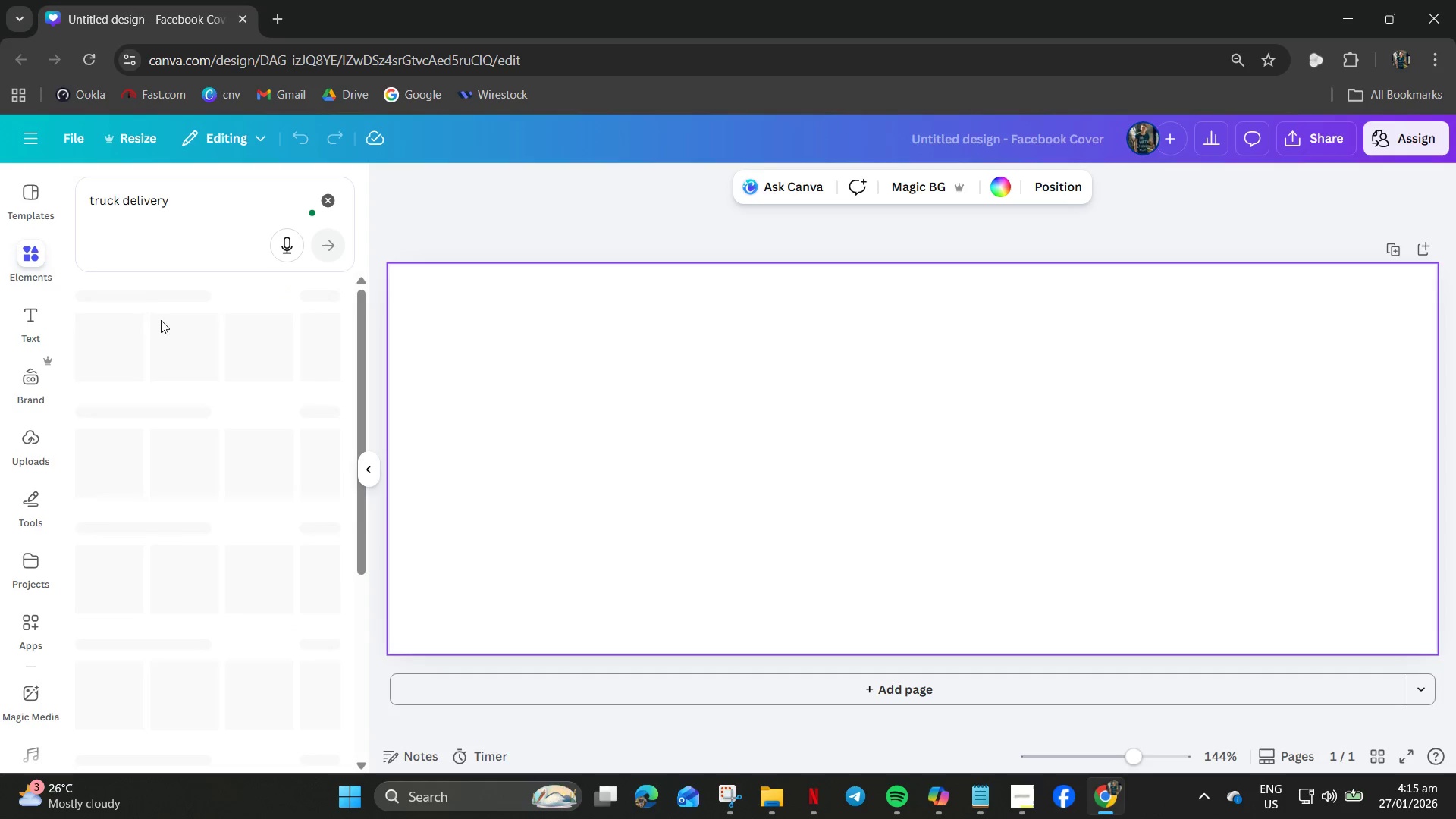 
left_click([162, 243])
 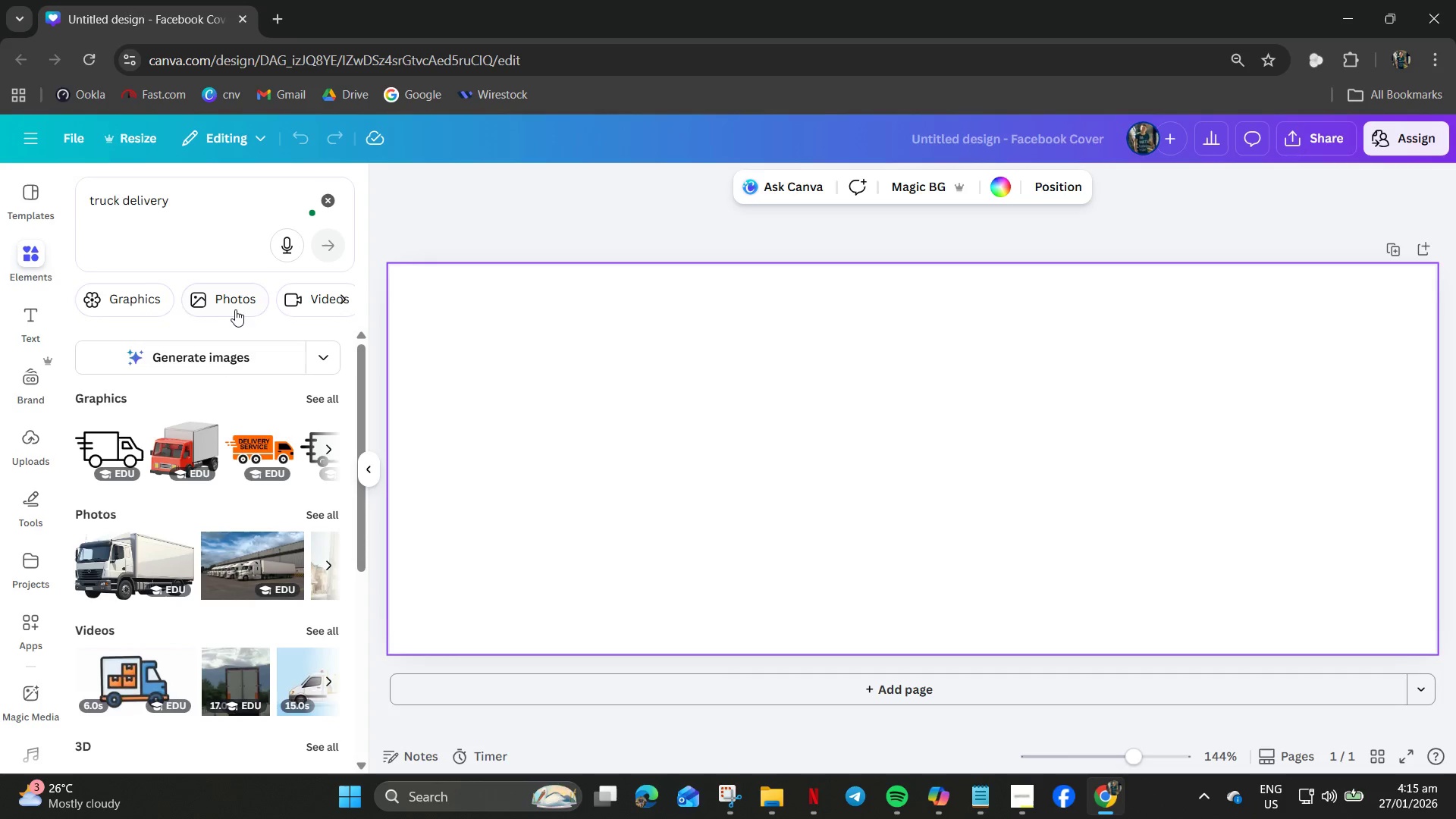 
scroll: coordinate [157, 327], scroll_direction: up, amount: 3.0
 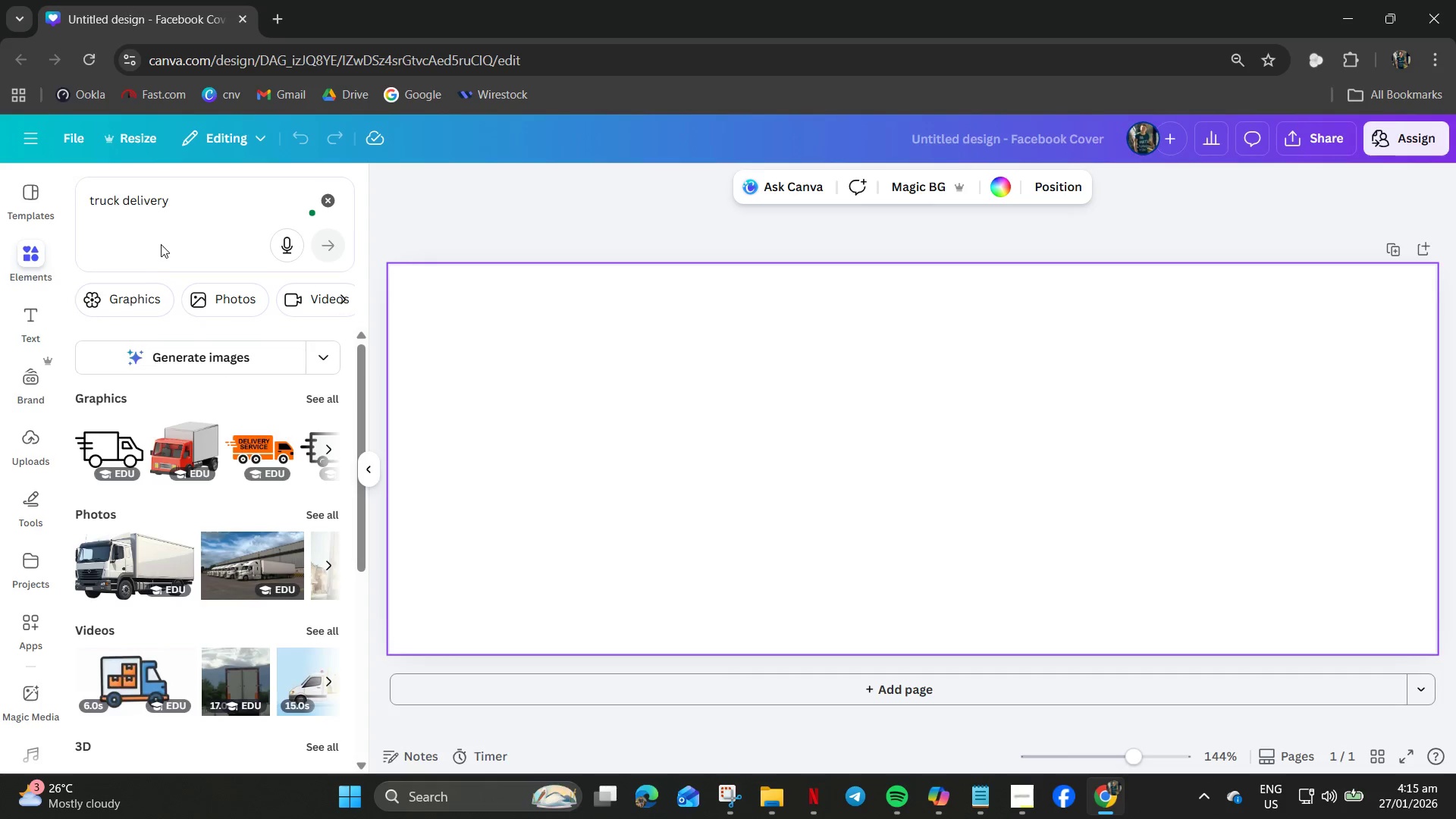 
left_click([237, 300])
 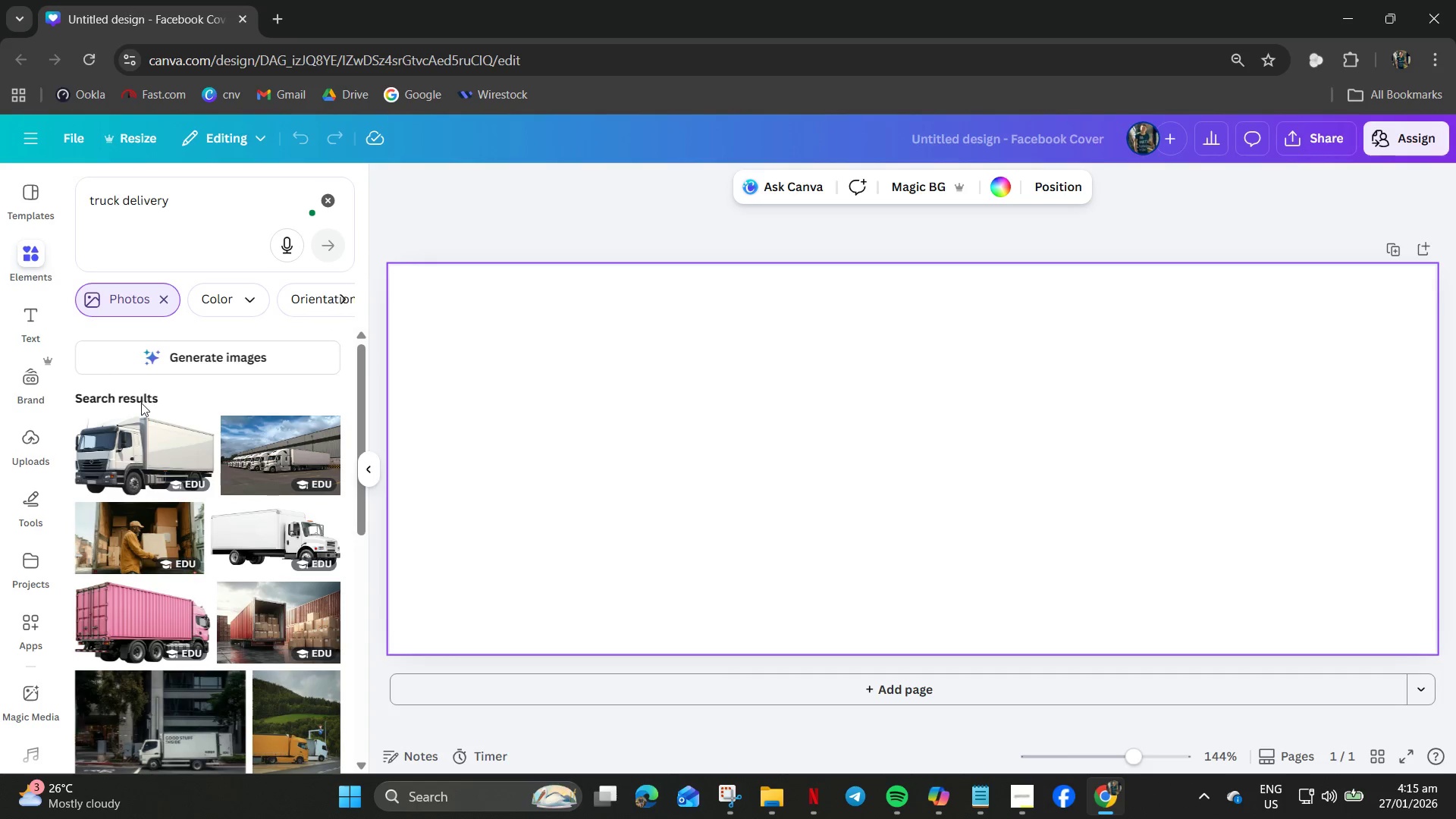 
scroll: coordinate [169, 439], scroll_direction: down, amount: 15.0
 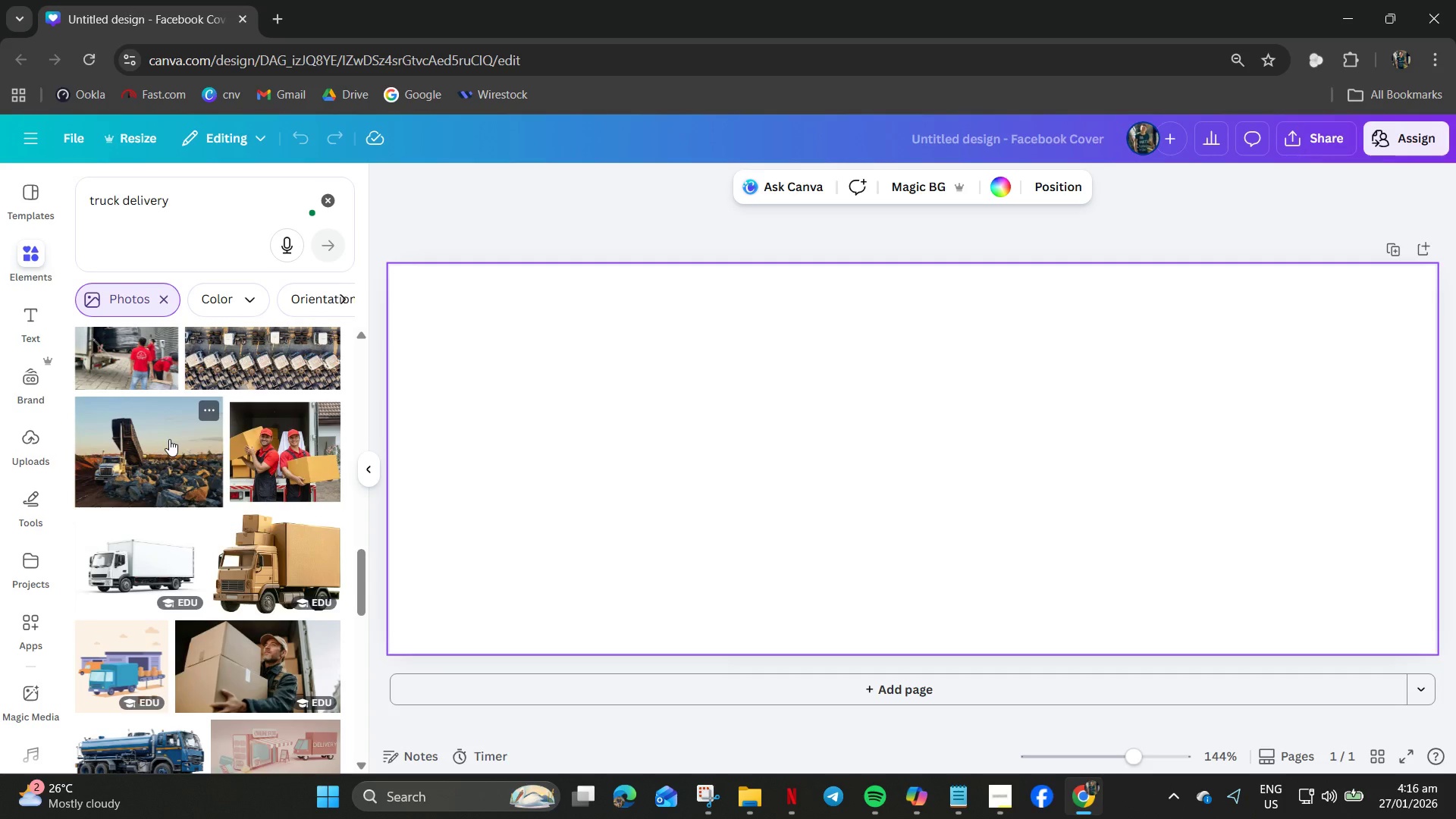 
scroll: coordinate [163, 435], scroll_direction: down, amount: 8.0
 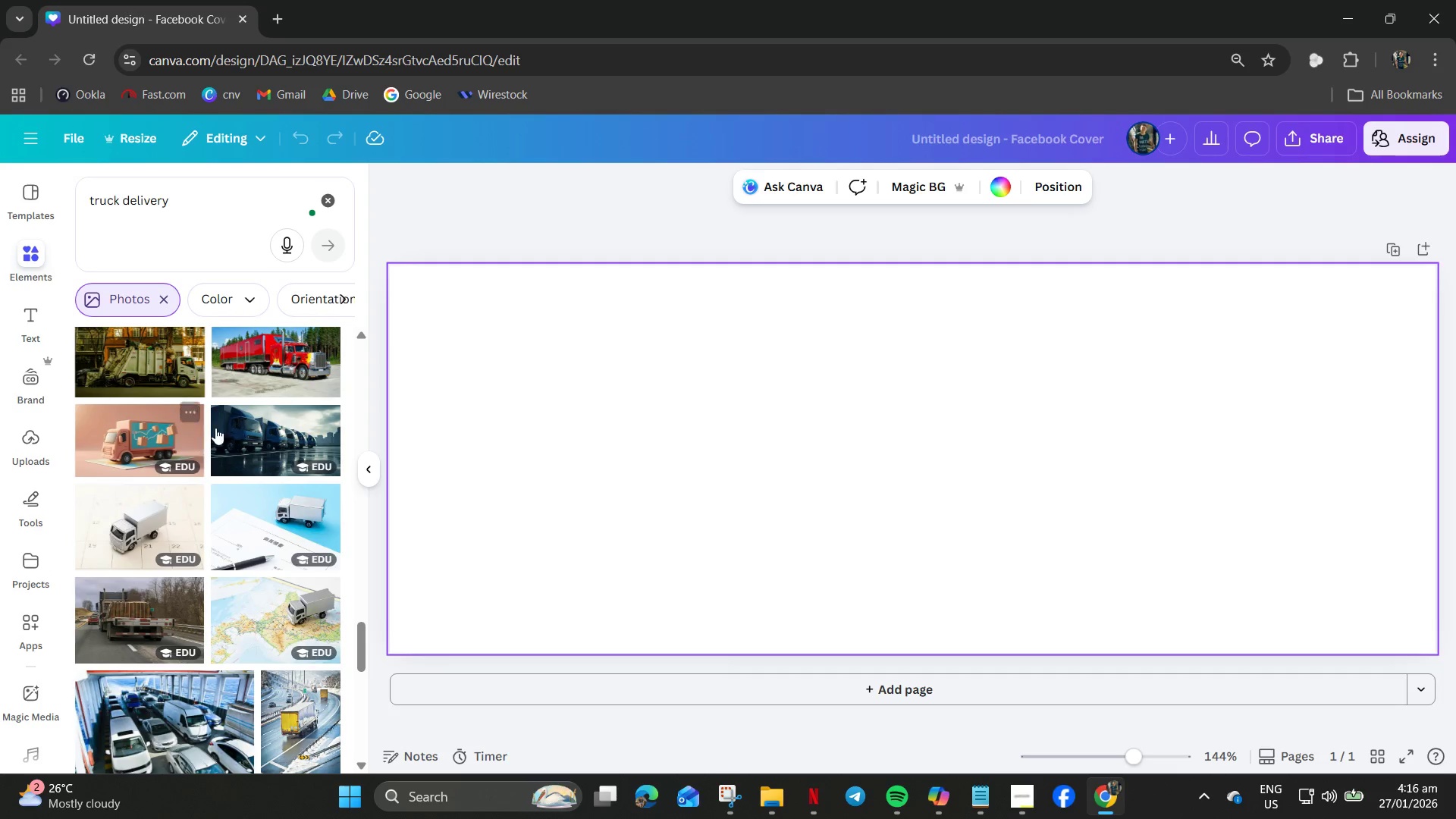 
left_click([292, 356])
 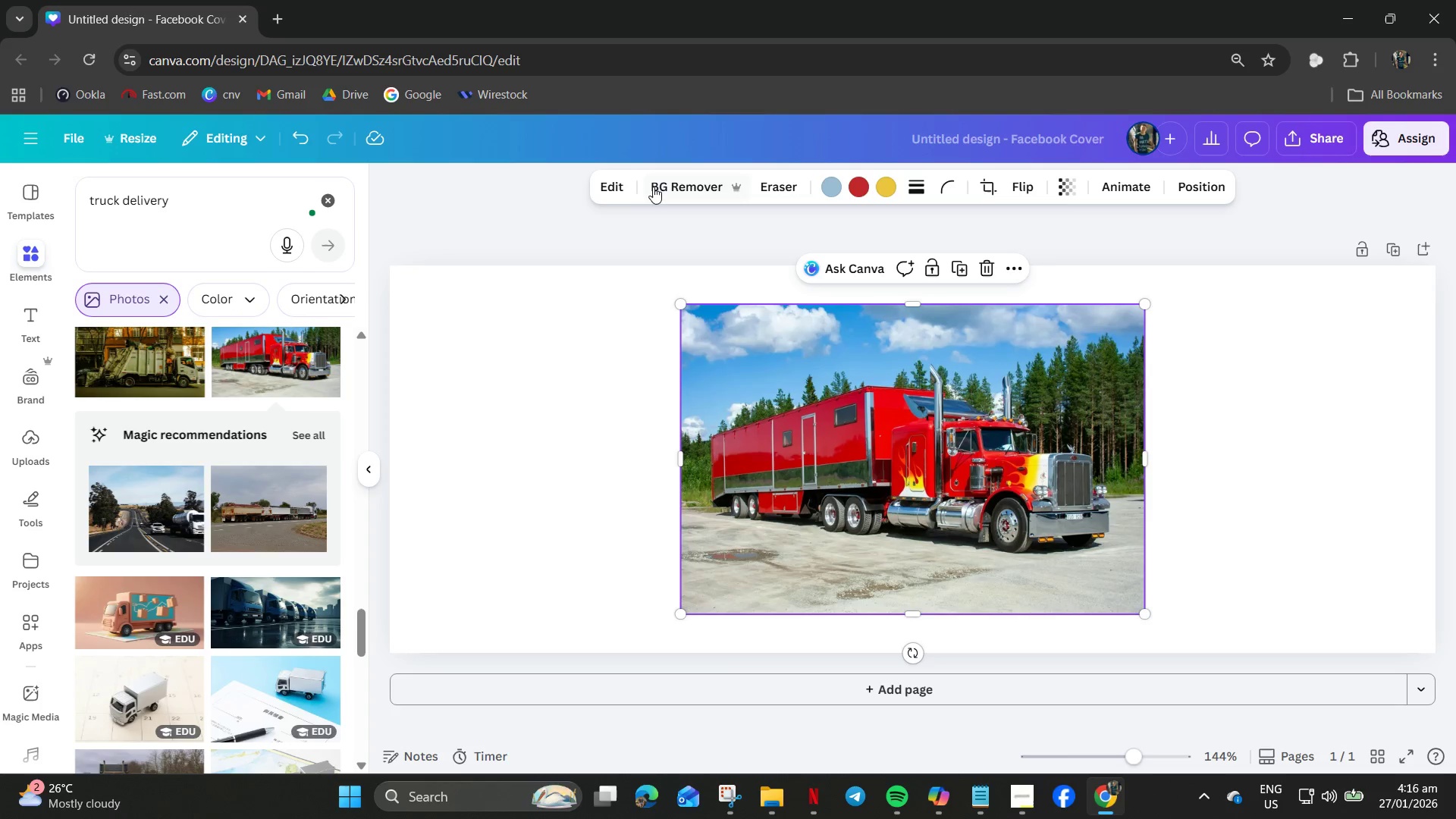 
left_click([701, 190])
 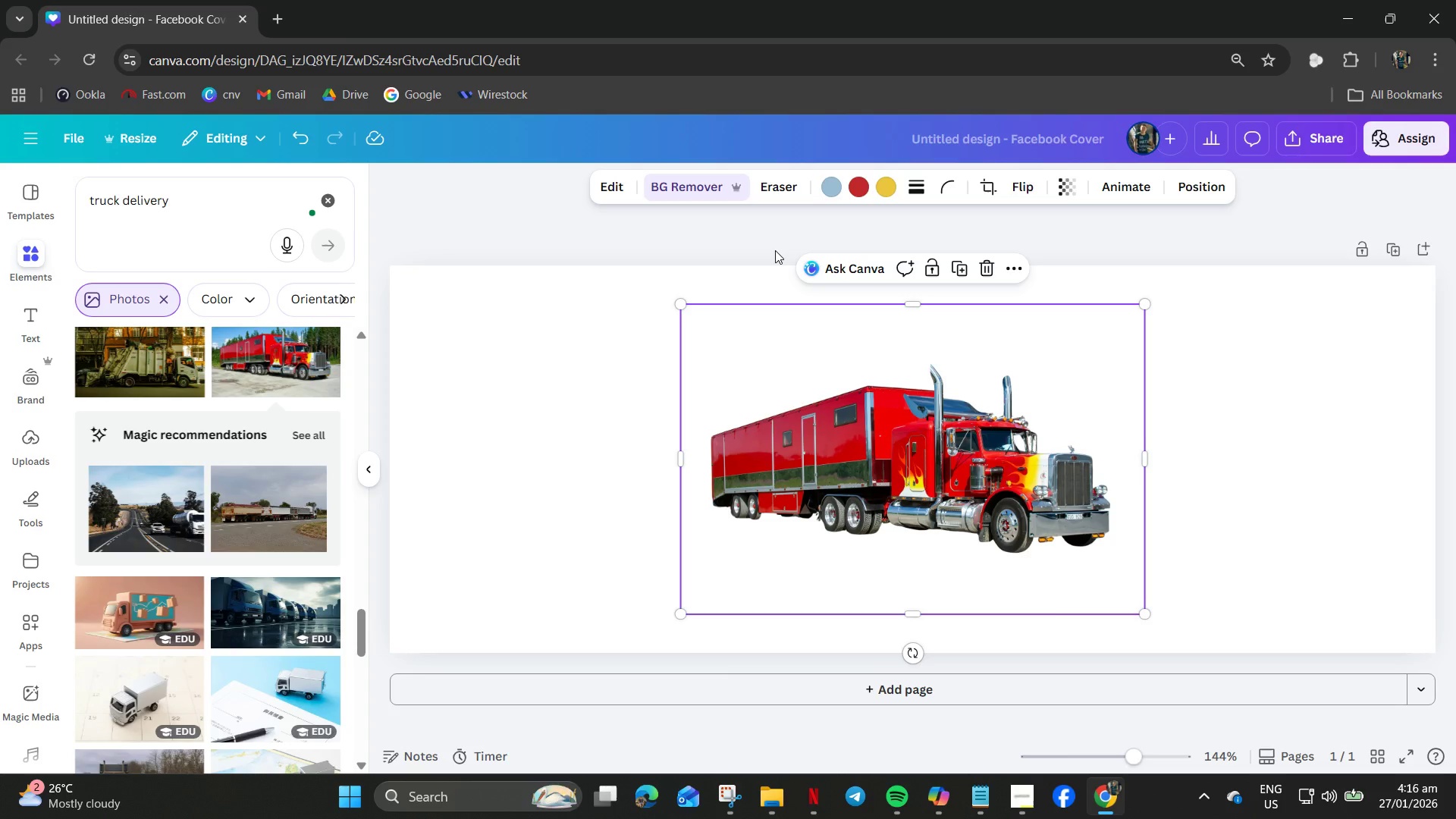 
wait(20.41)
 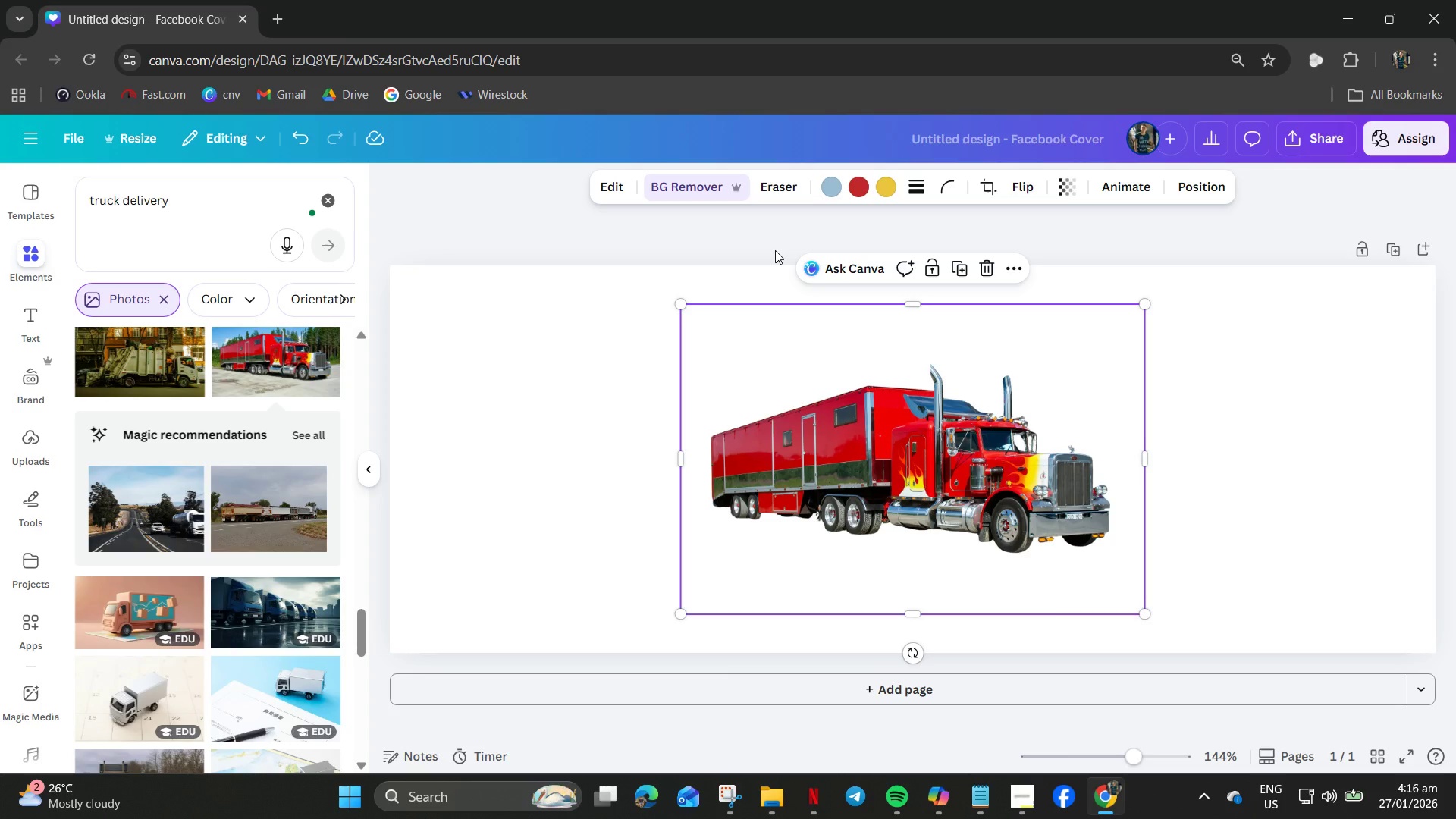 
left_click([1009, 397])
 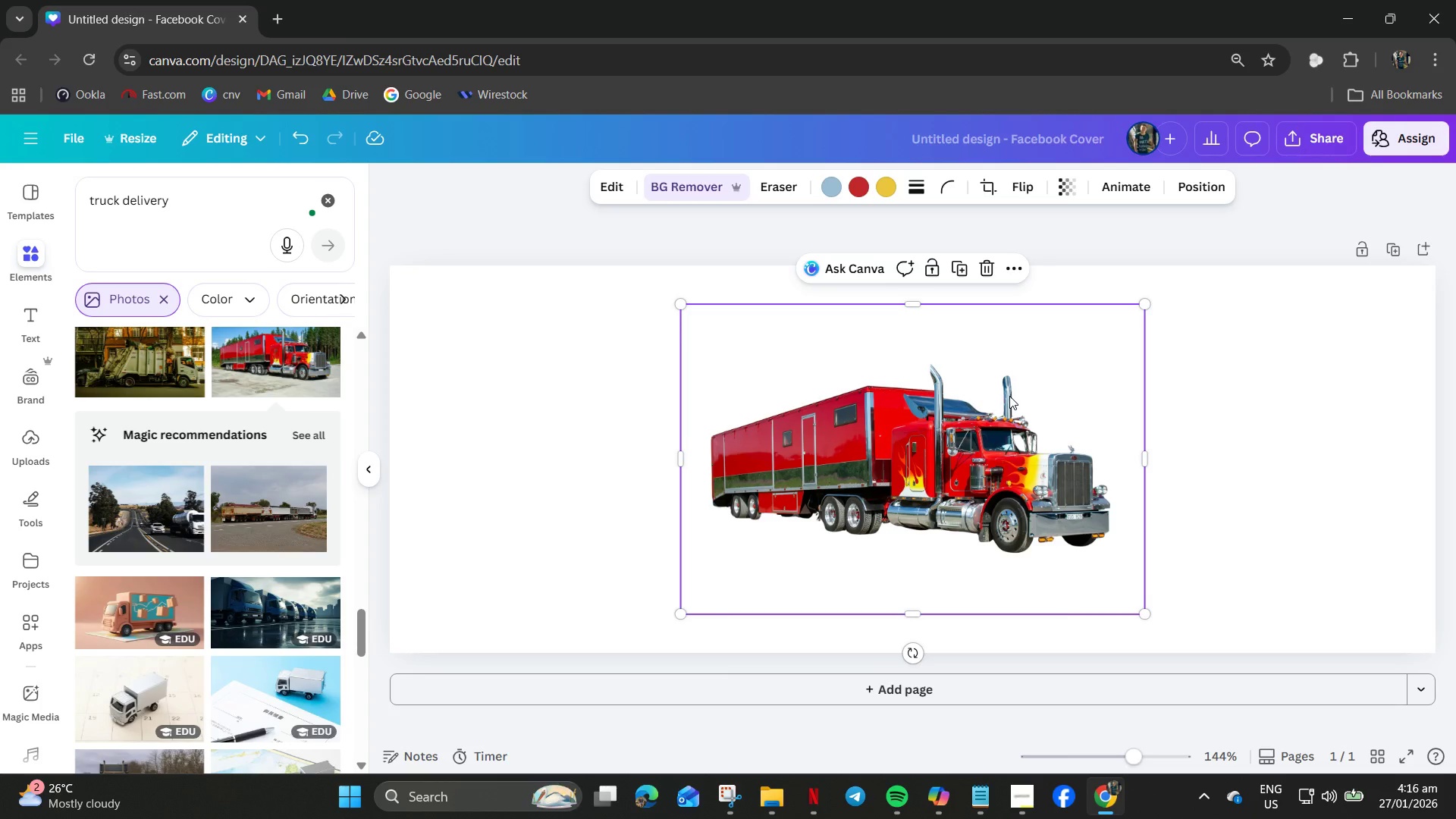 
key(Delete)
 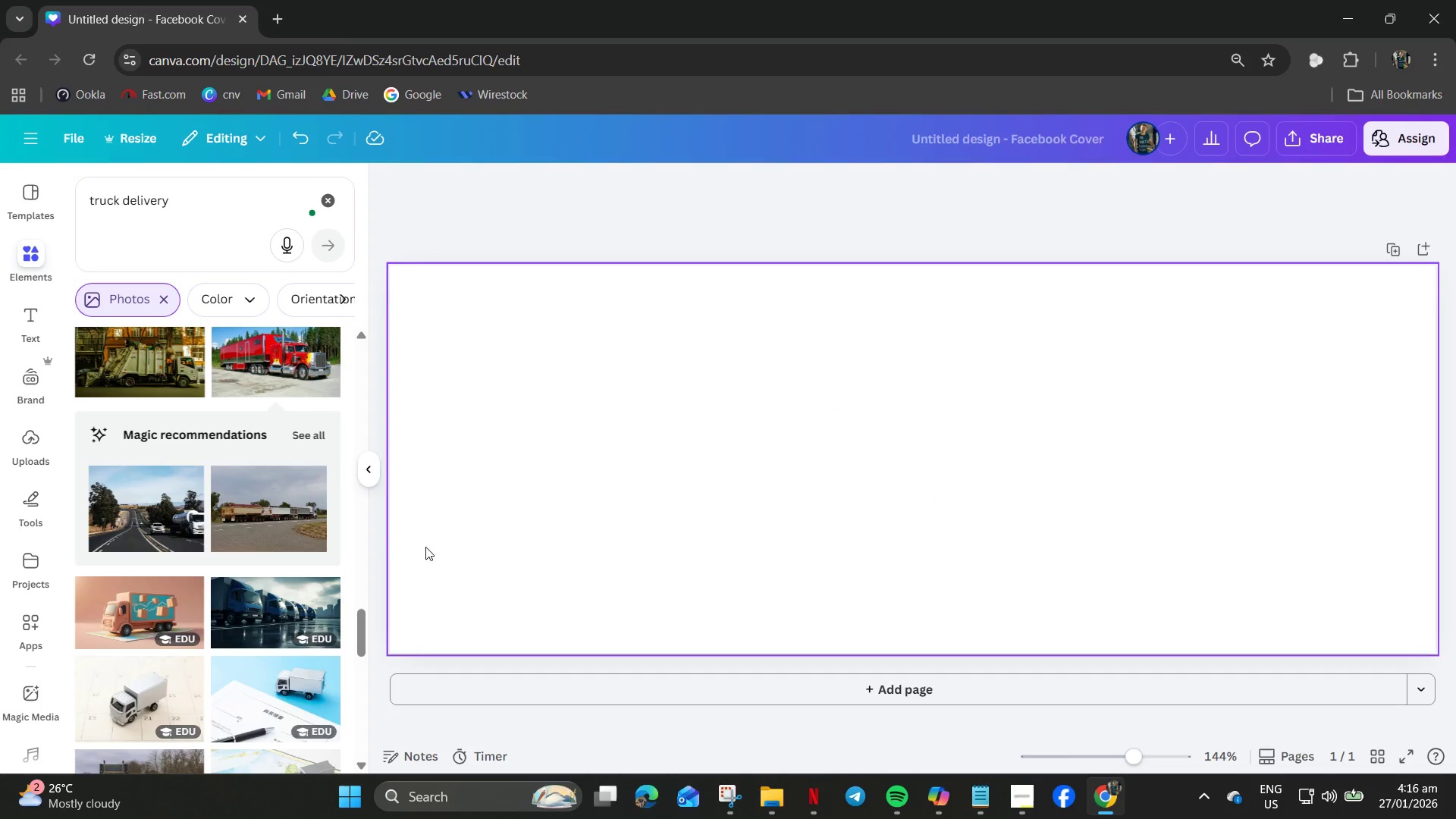 
scroll: coordinate [155, 570], scroll_direction: down, amount: 16.0
 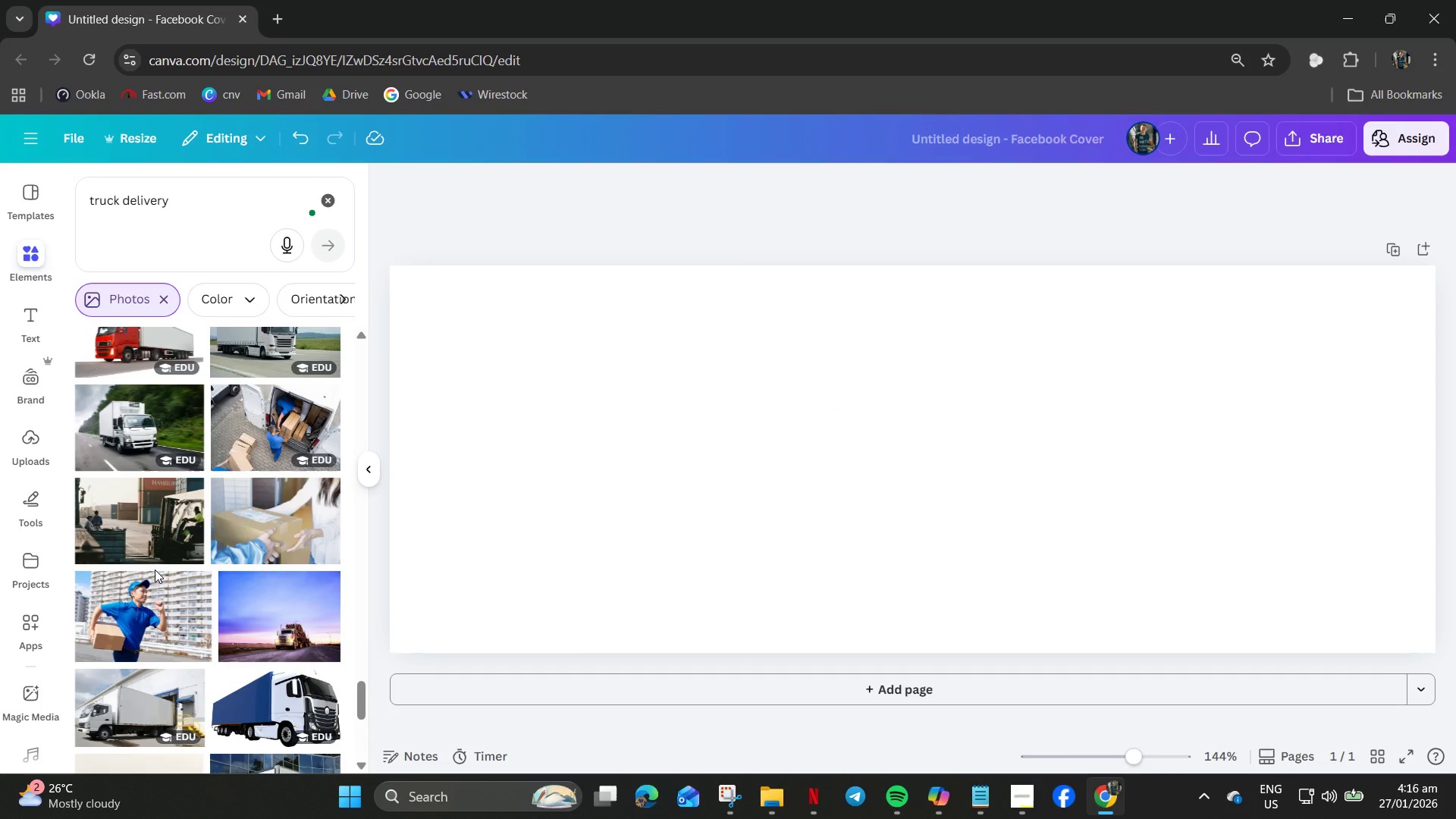 
scroll: coordinate [155, 569], scroll_direction: down, amount: 13.0
 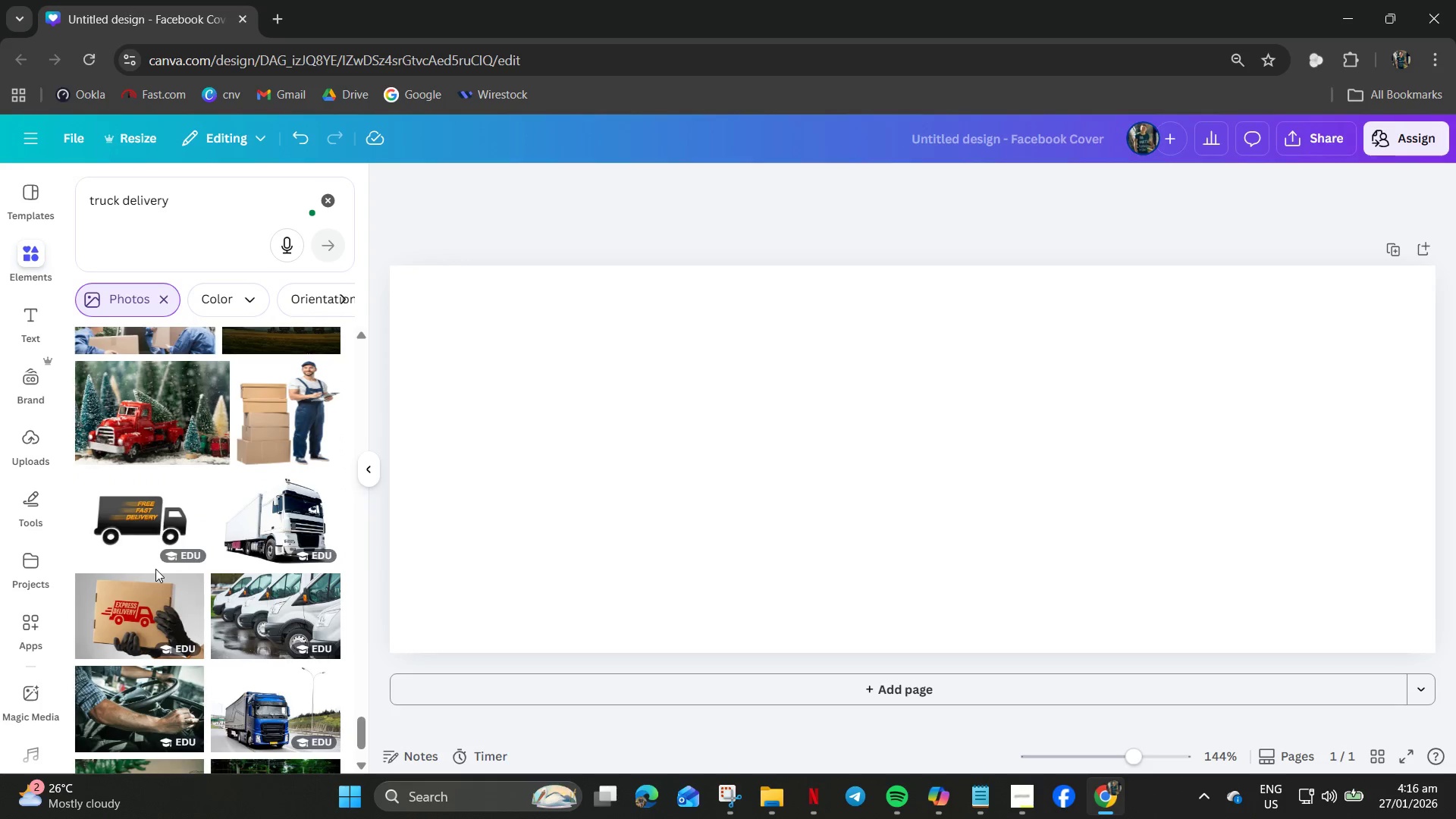 
scroll: coordinate [215, 566], scroll_direction: up, amount: 8.0
 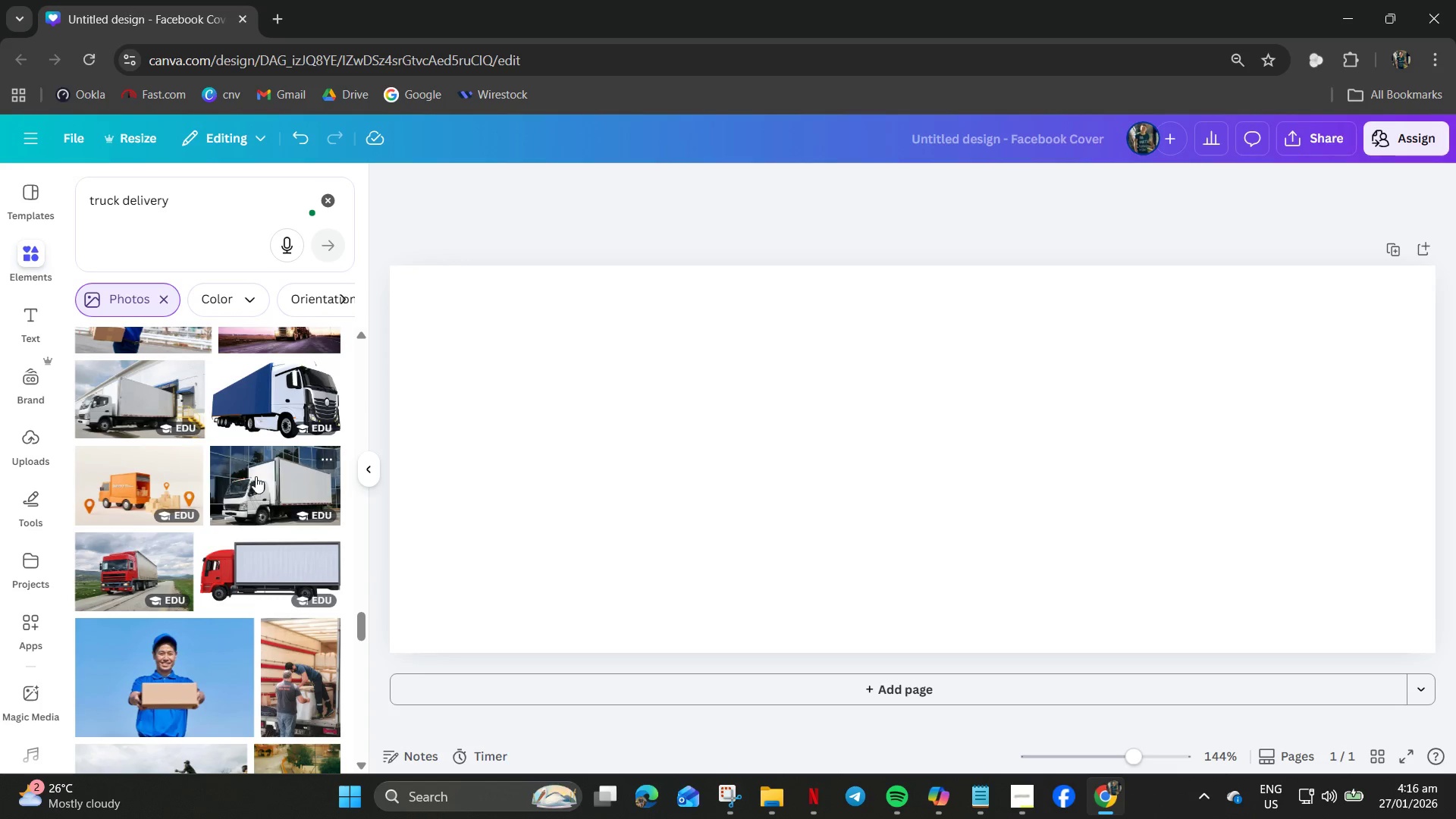 
scroll: coordinate [264, 512], scroll_direction: down, amount: 6.0
 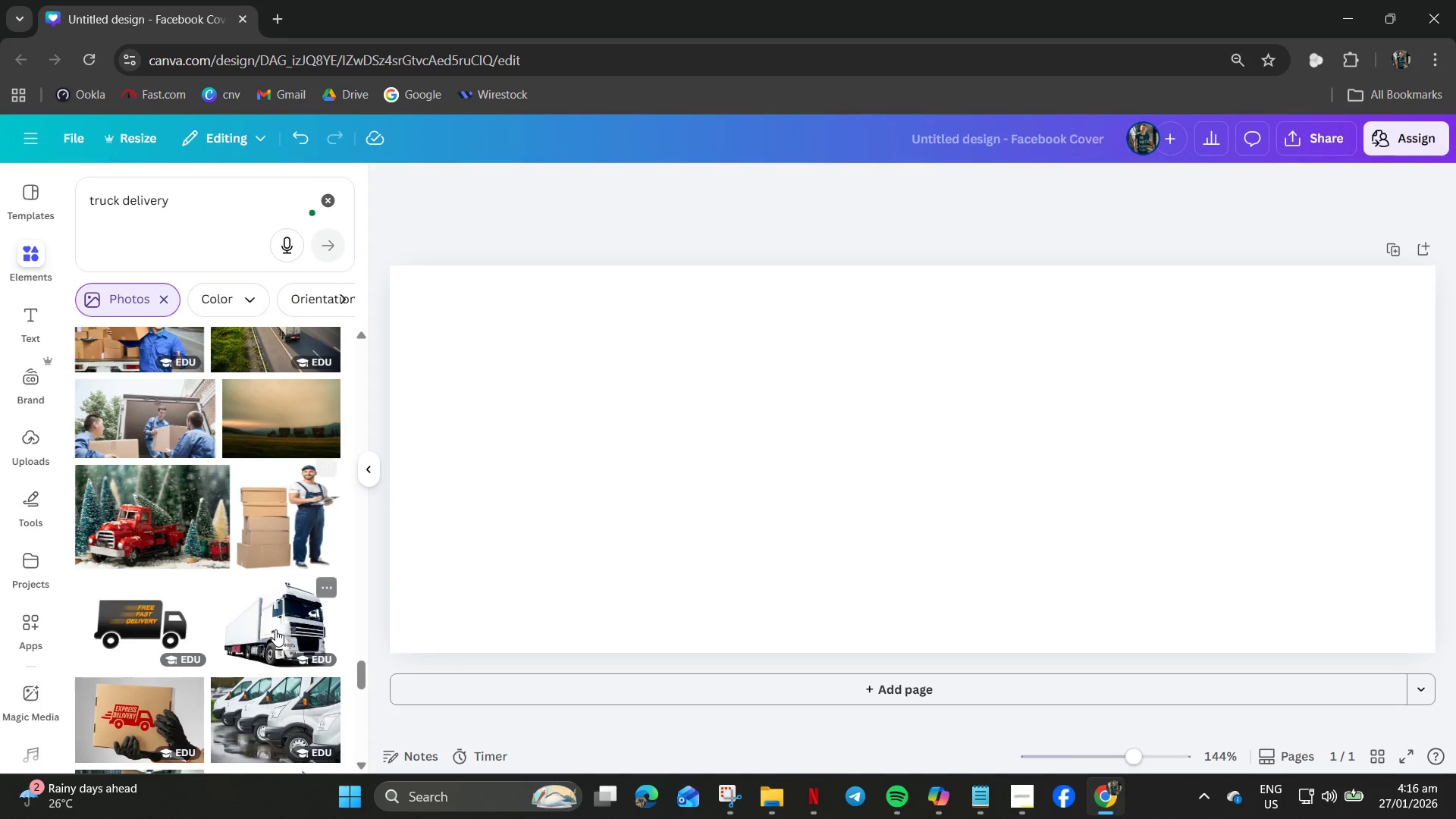 
left_click([281, 615])
 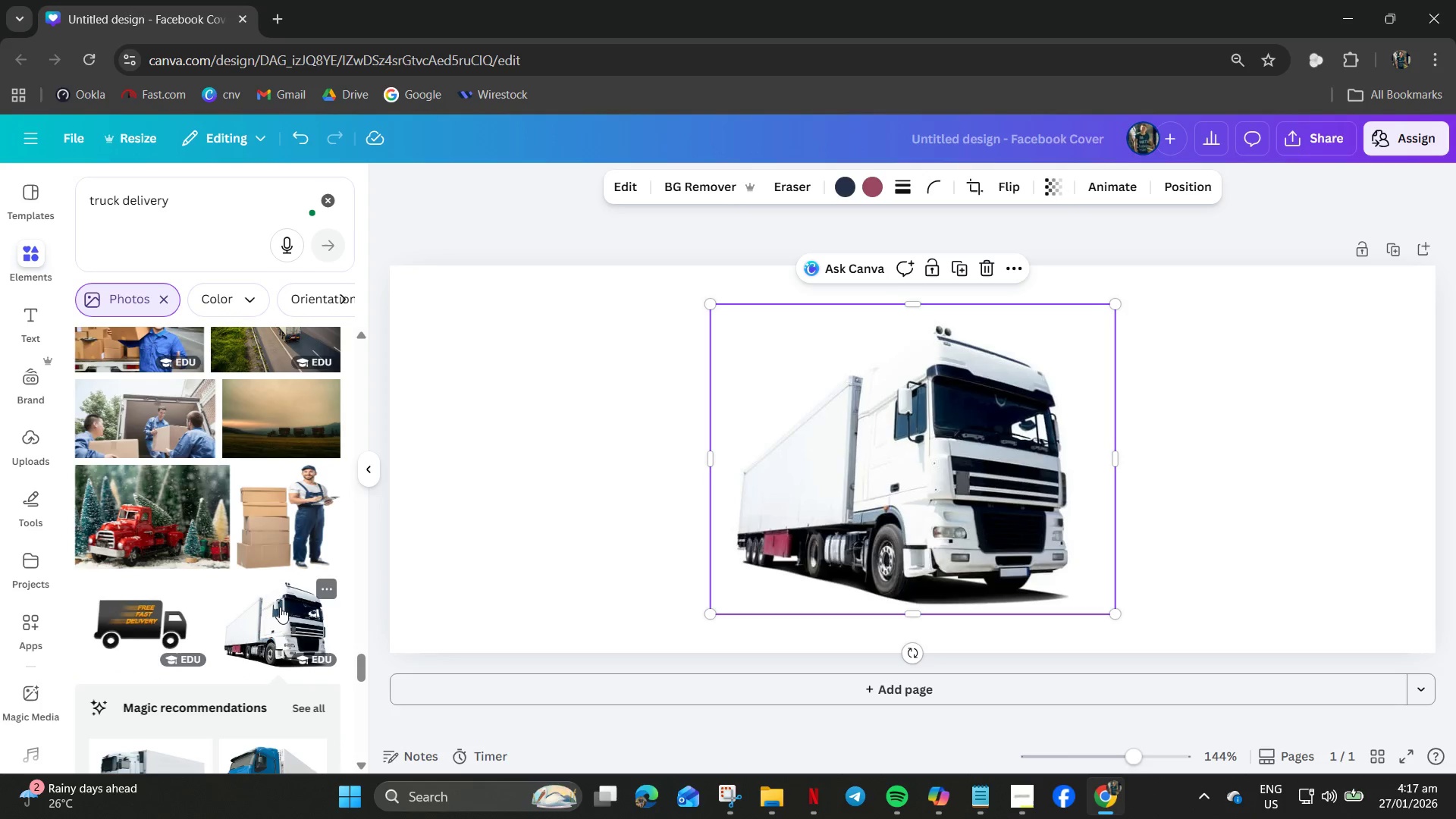 
scroll: coordinate [230, 598], scroll_direction: down, amount: 13.0
 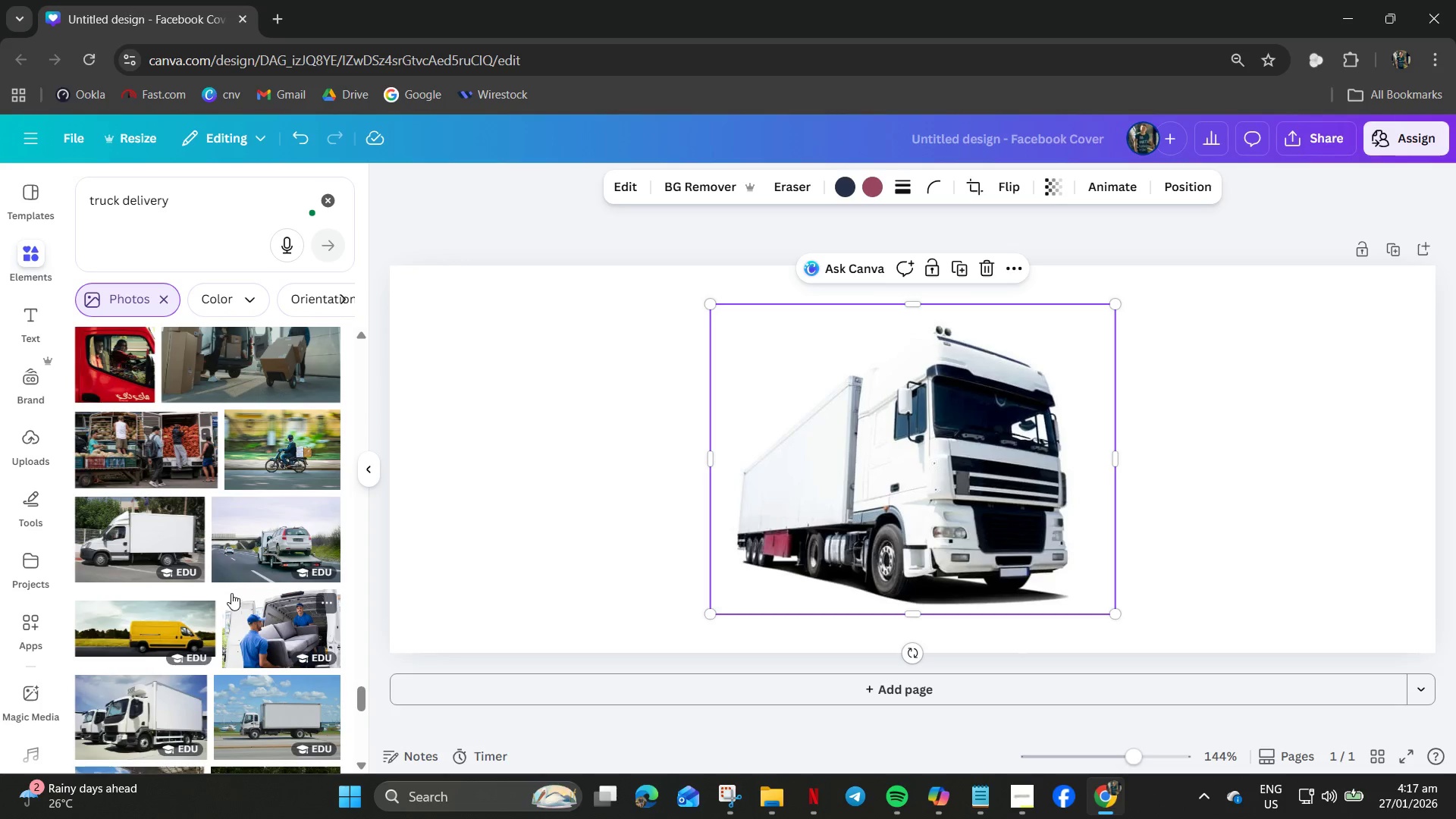 
scroll: coordinate [158, 575], scroll_direction: down, amount: 6.0
 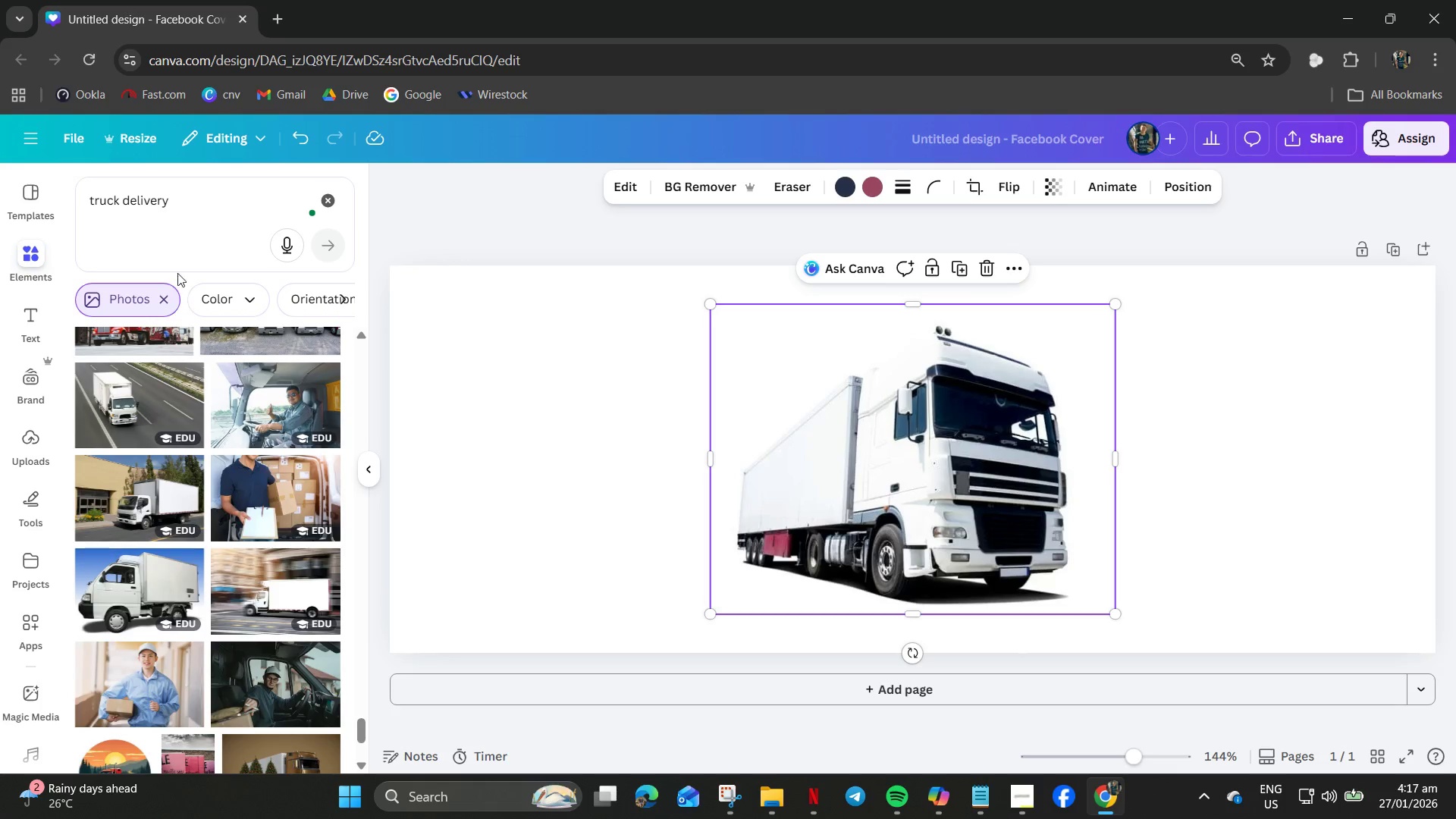 
left_click([185, 202])
 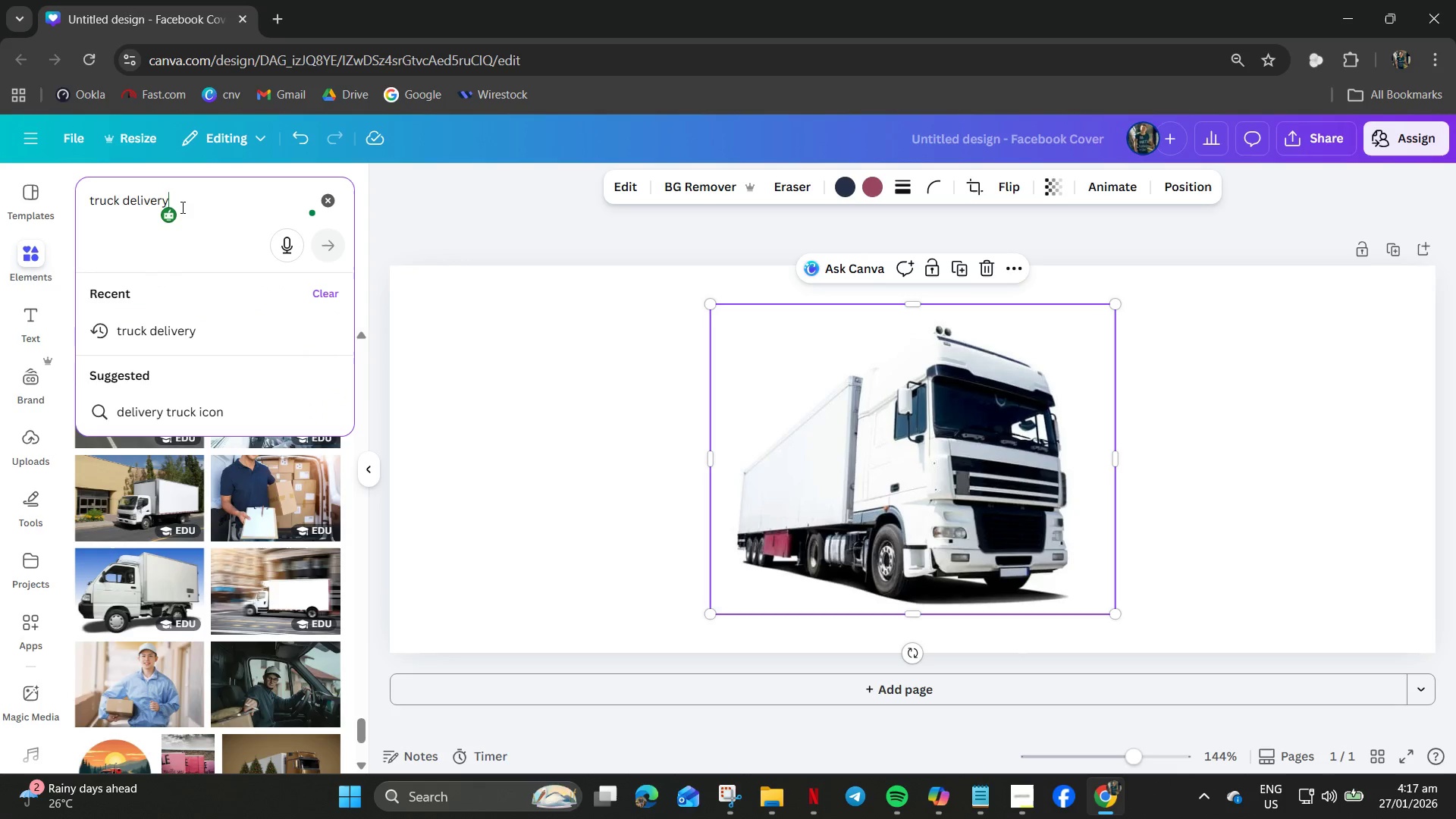 
type( heavy)
 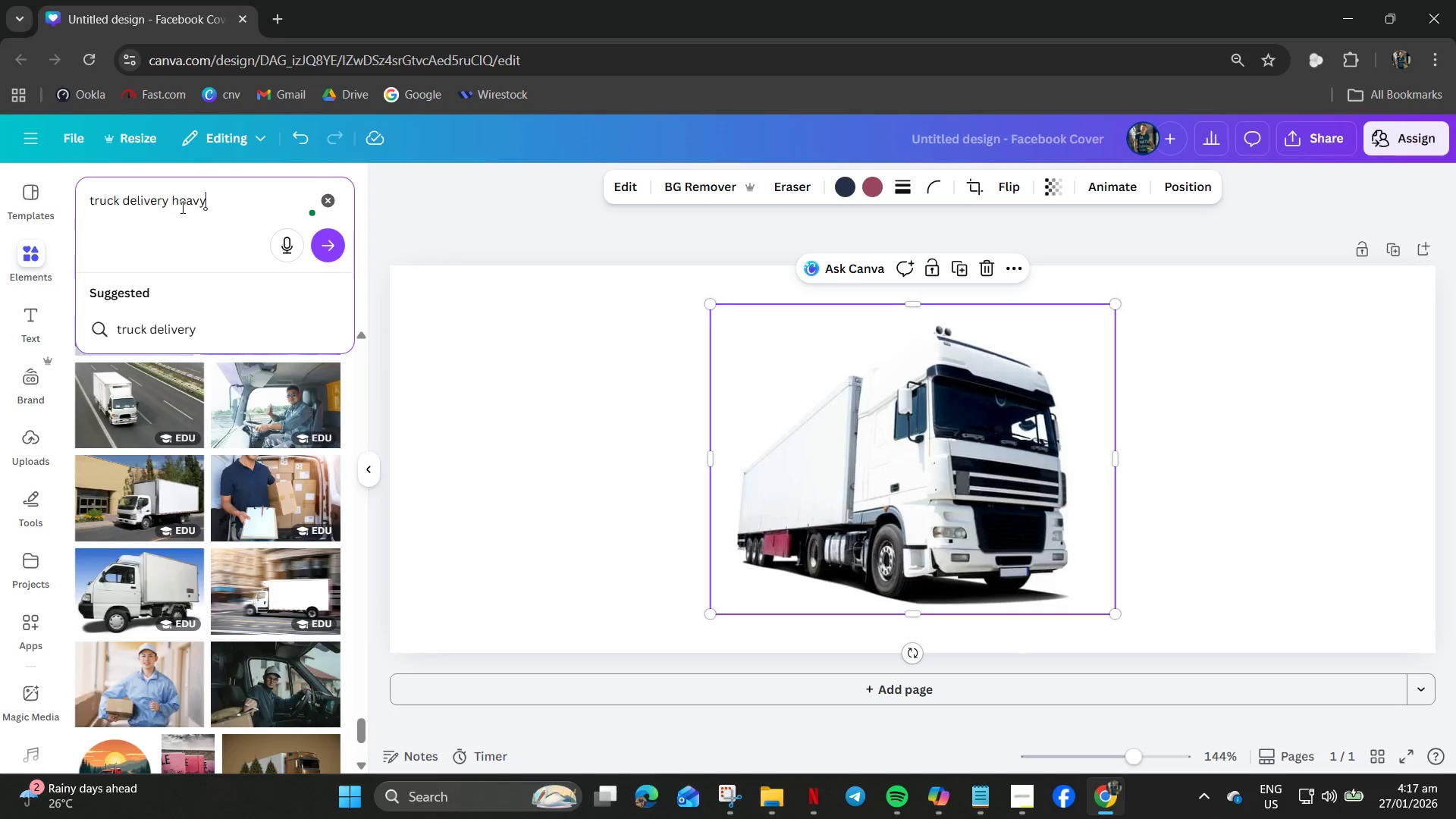 
key(Enter)
 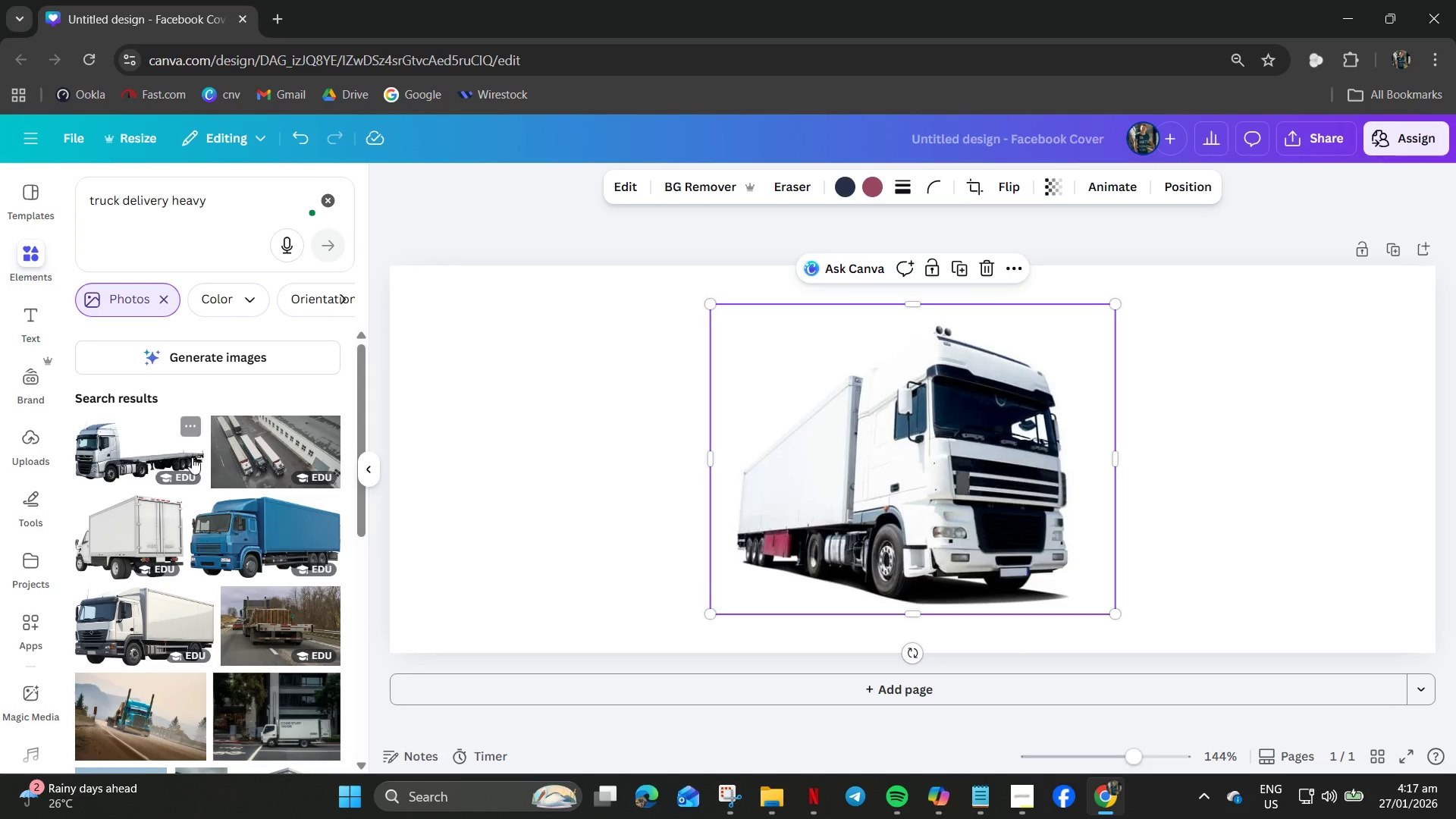 
scroll: coordinate [127, 459], scroll_direction: down, amount: 11.0
 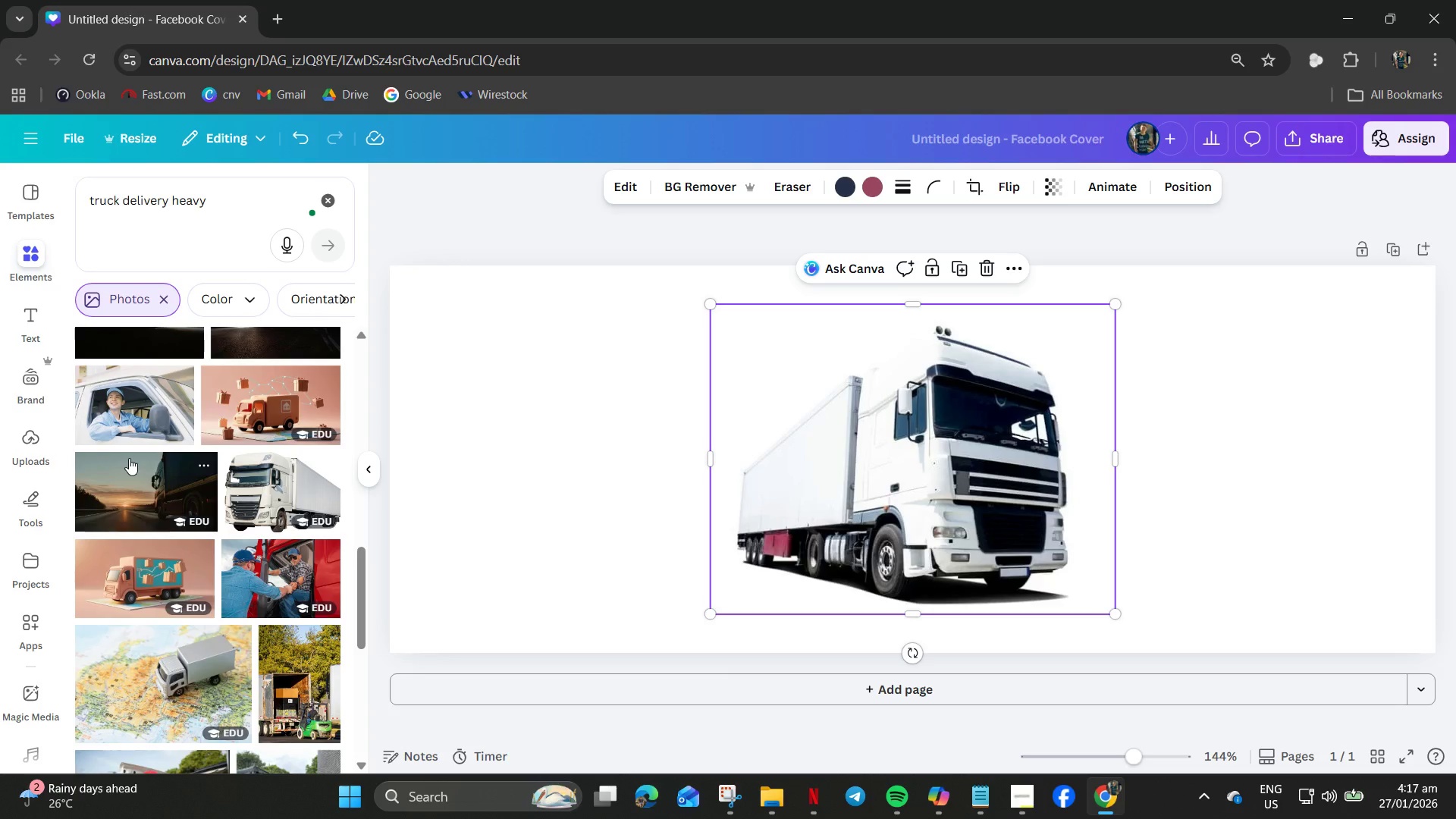 
scroll: coordinate [129, 458], scroll_direction: up, amount: 2.0
 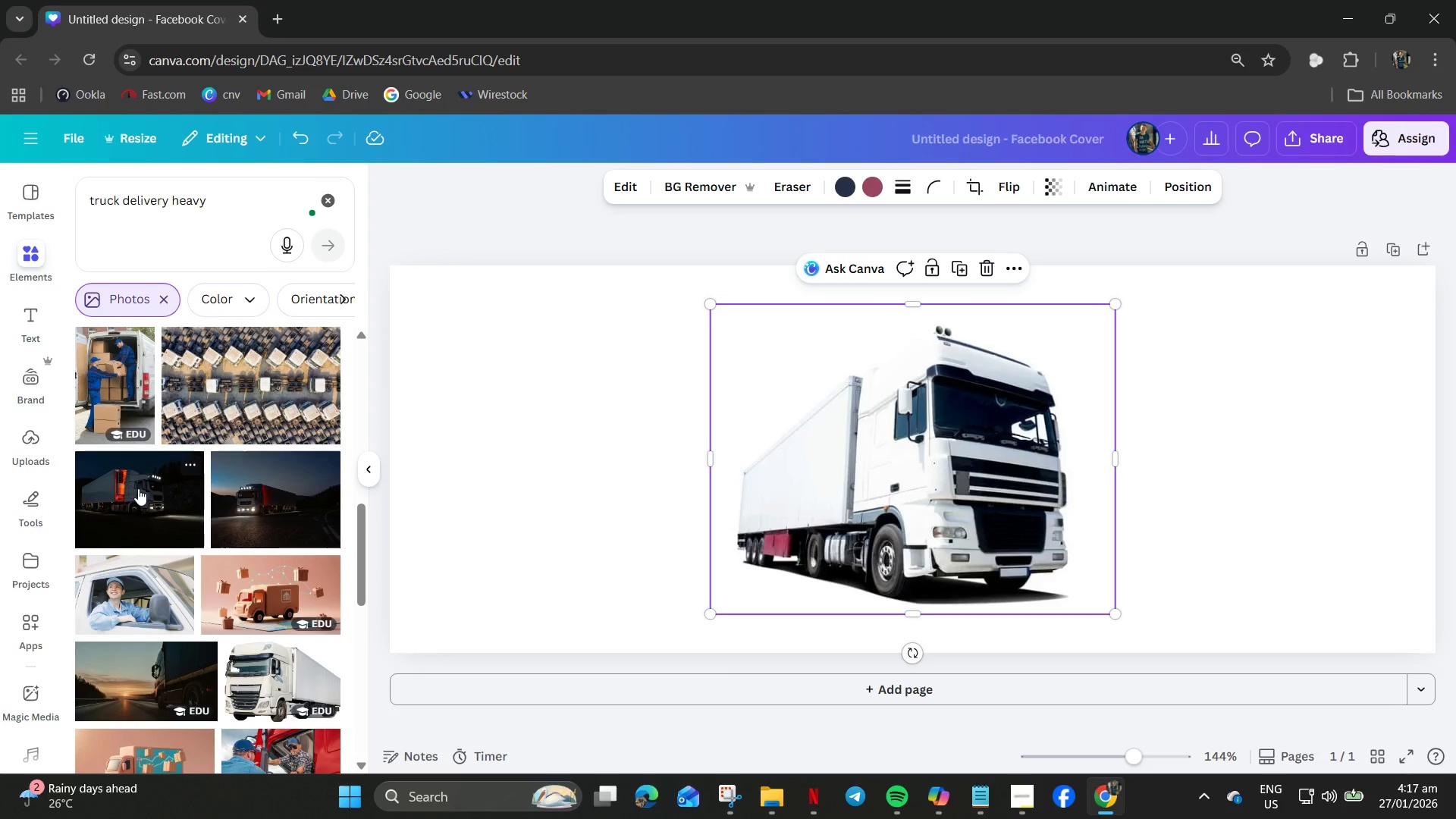 
left_click([139, 488])
 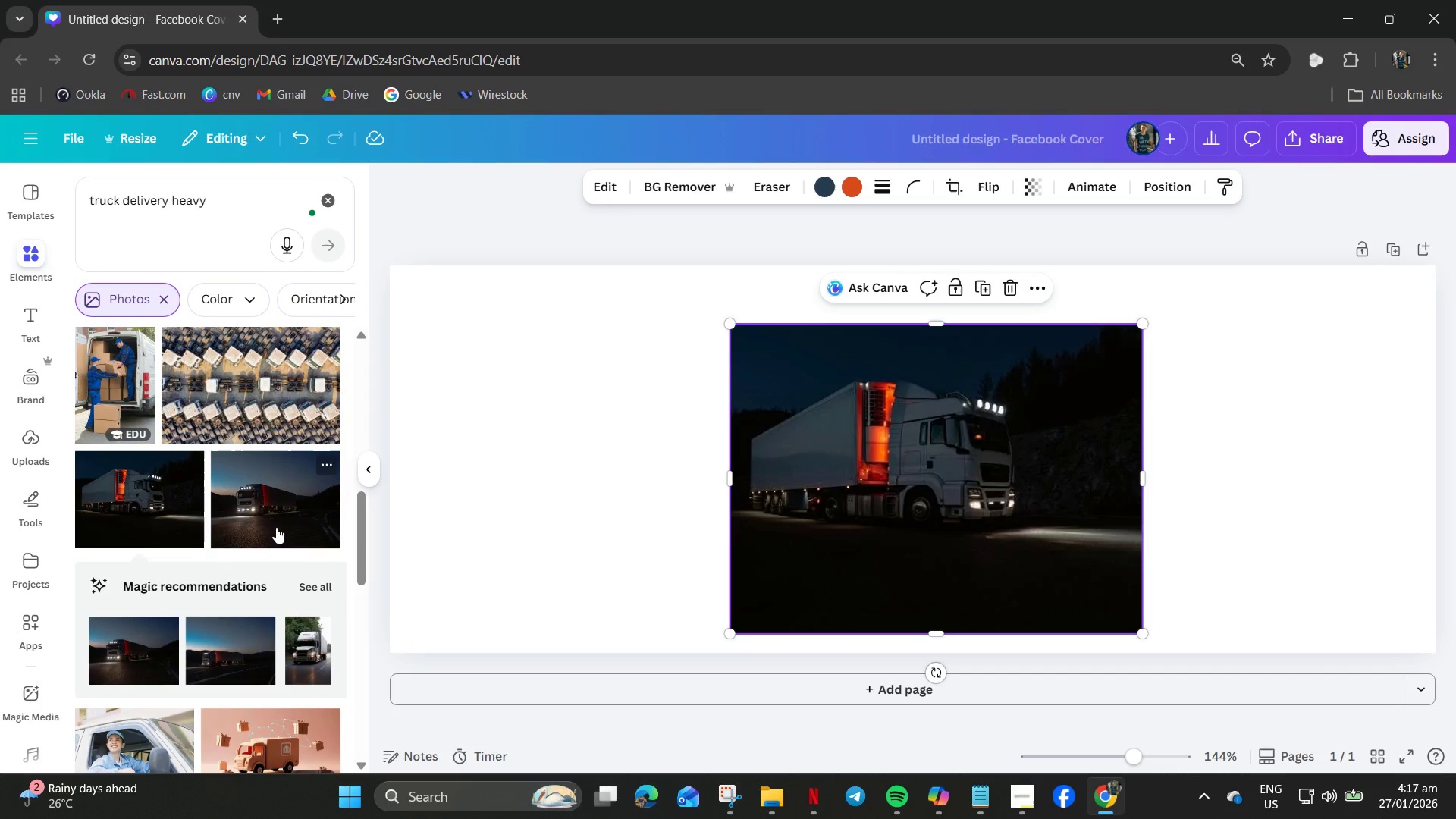 
scroll: coordinate [265, 526], scroll_direction: down, amount: 3.0
 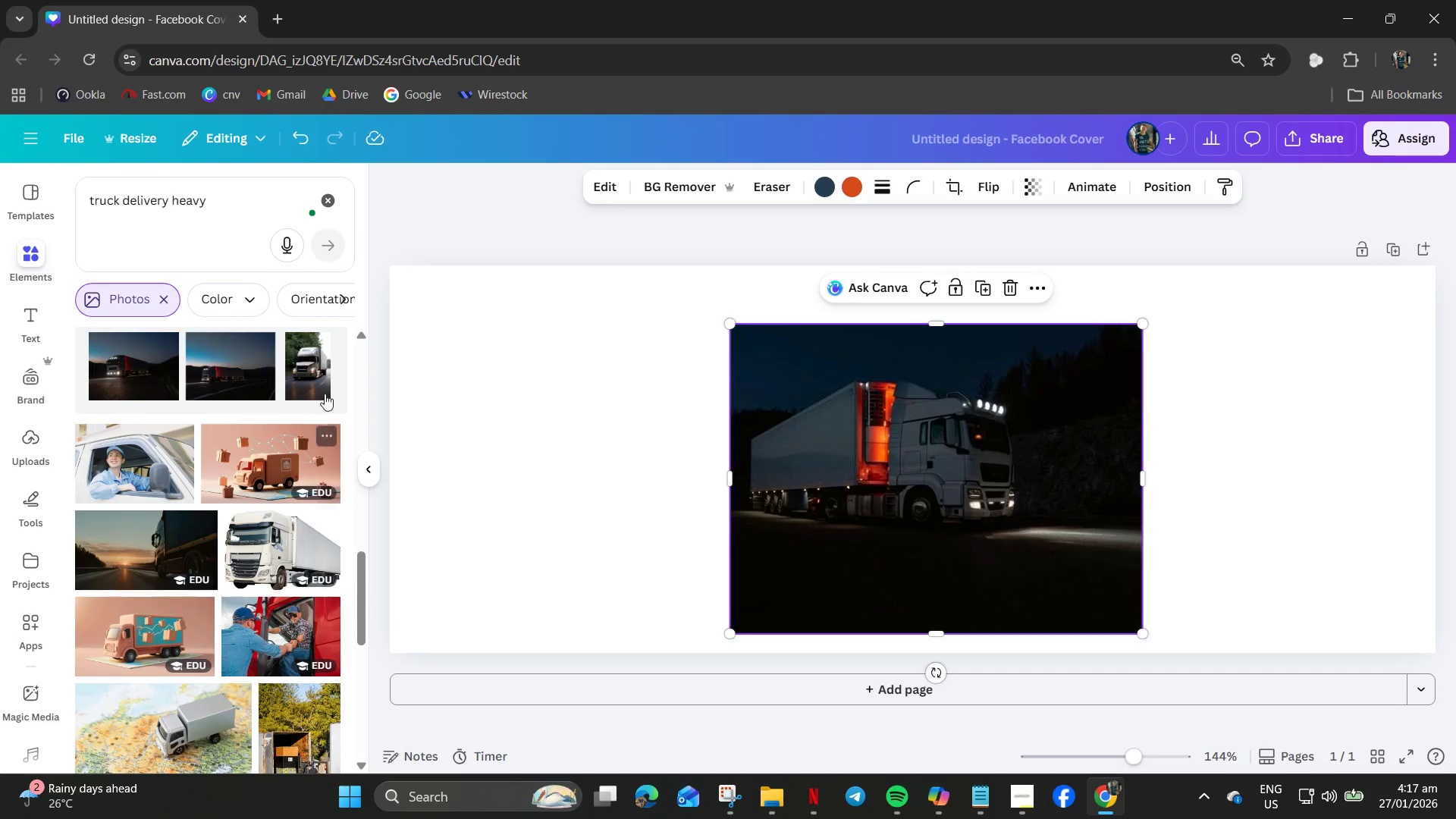 
left_click([328, 361])
 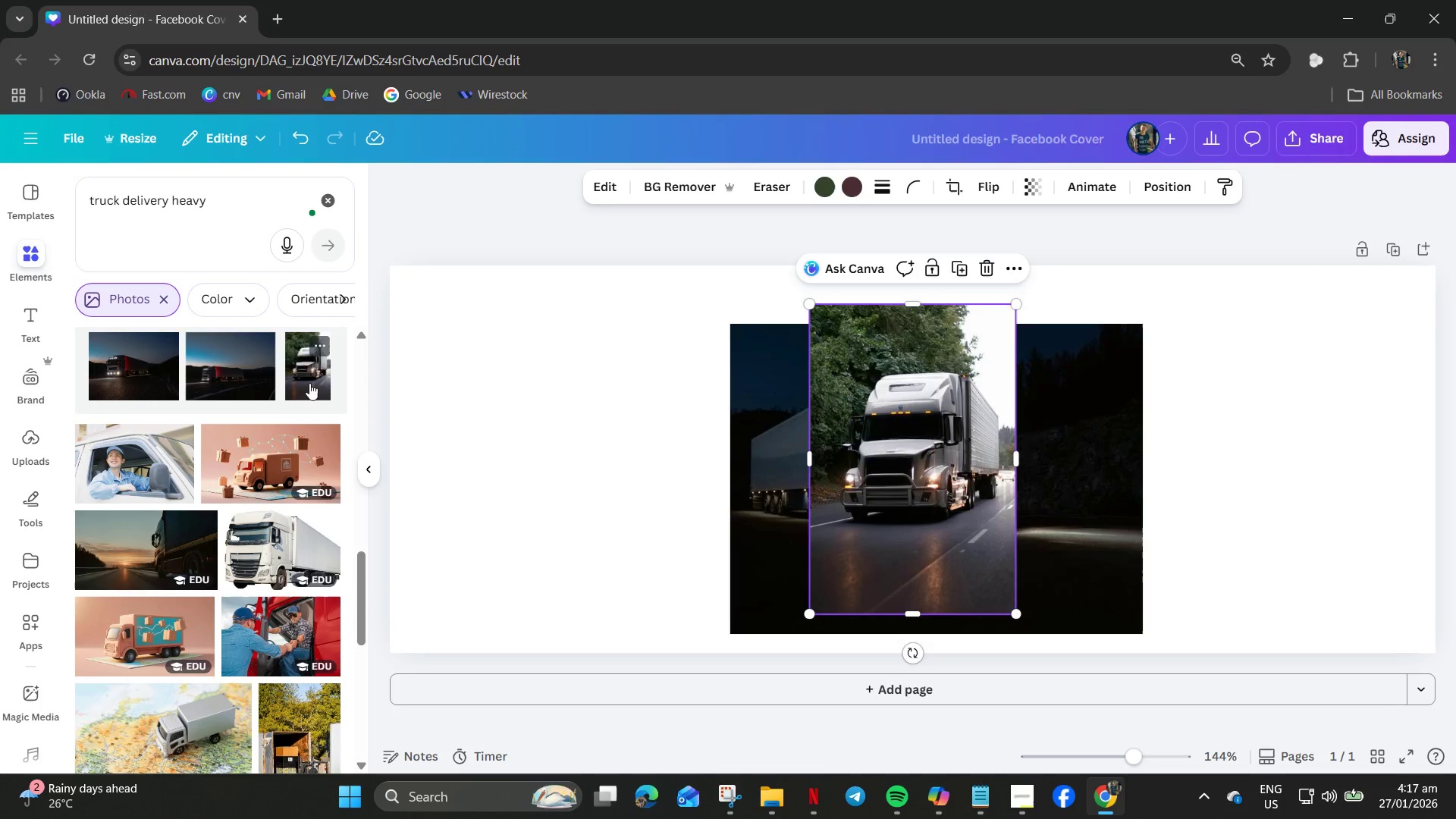 
scroll: coordinate [168, 478], scroll_direction: down, amount: 14.0
 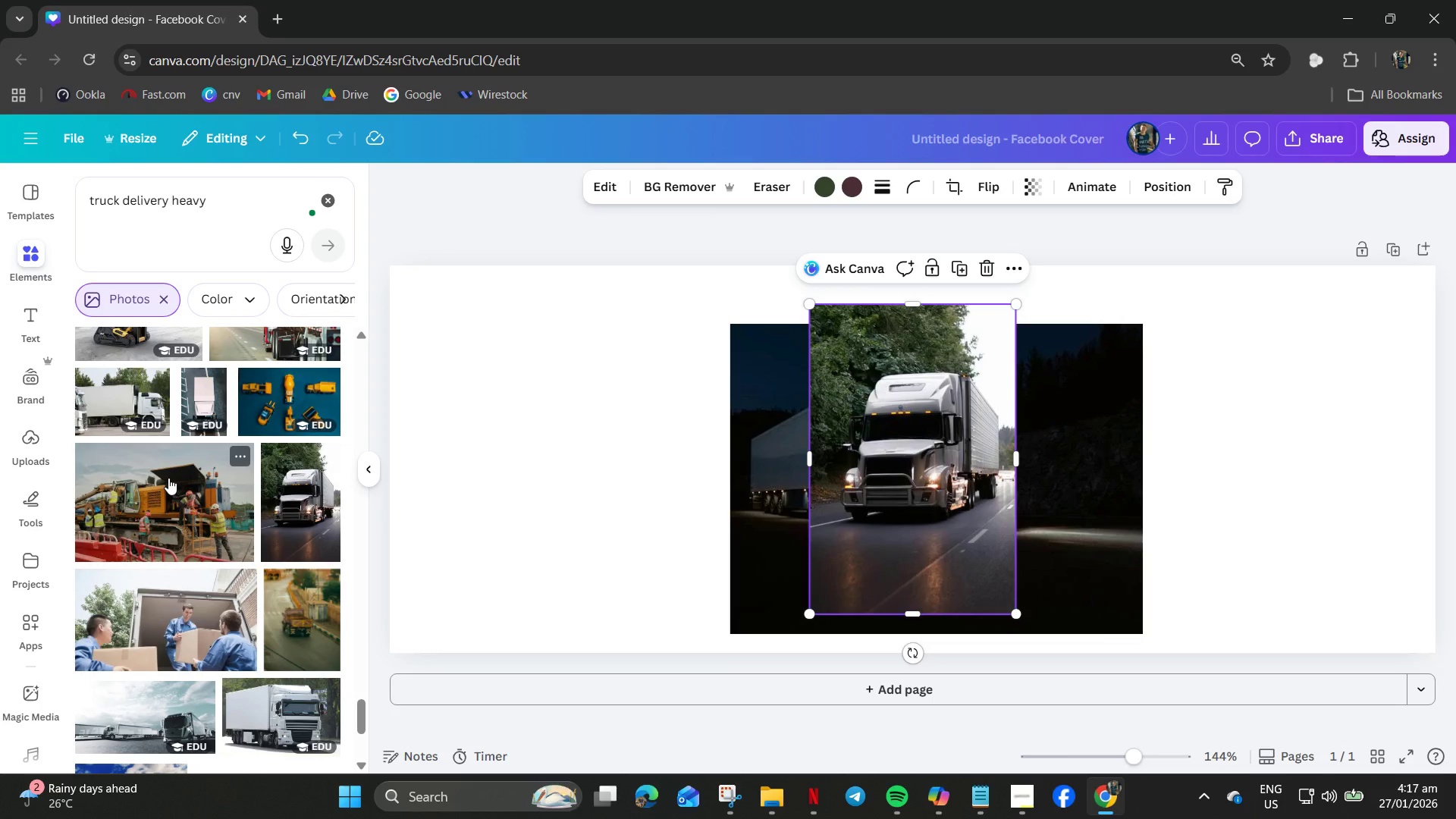 
left_click([276, 491])
 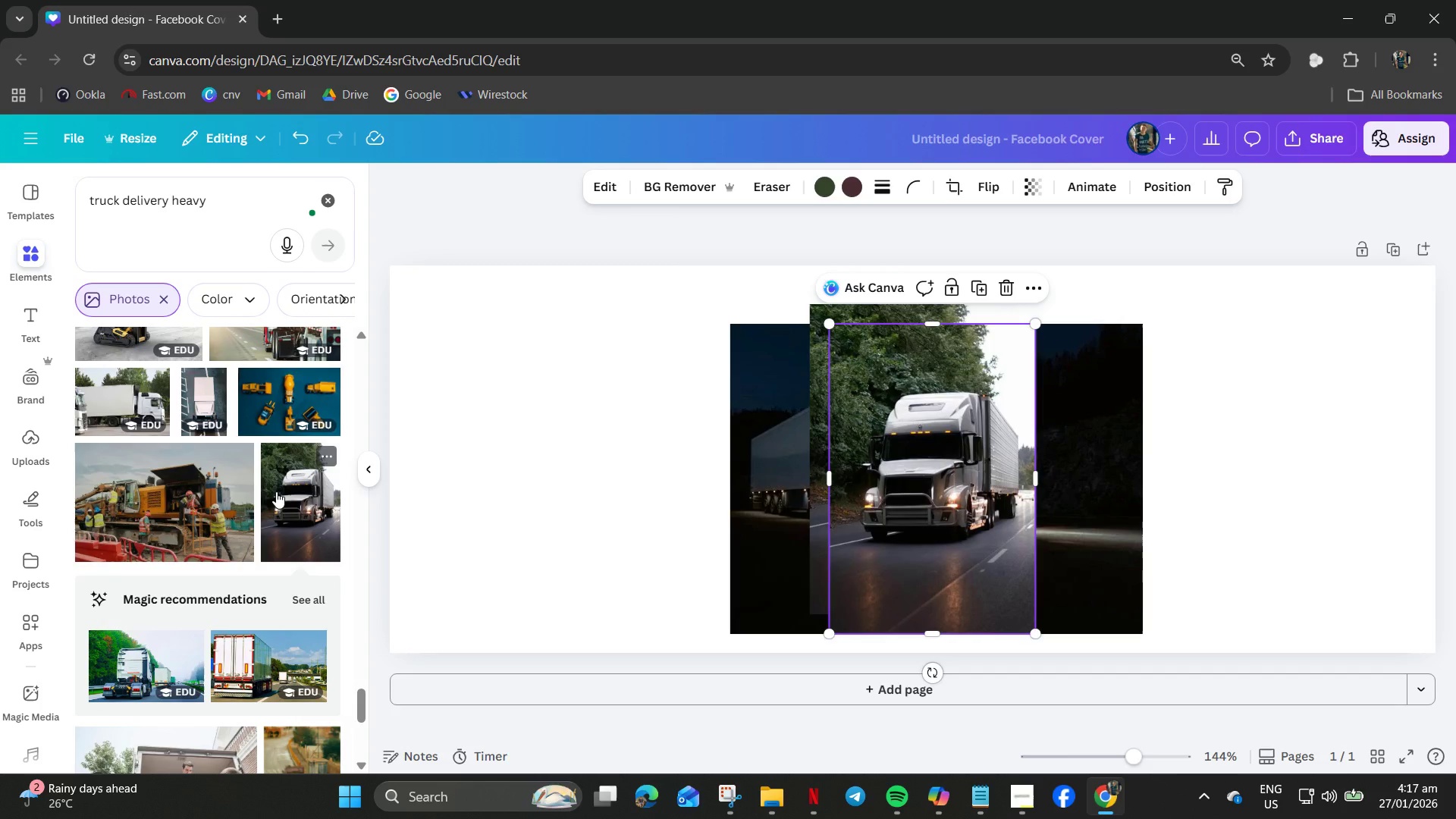 
scroll: coordinate [278, 491], scroll_direction: down, amount: 2.0
 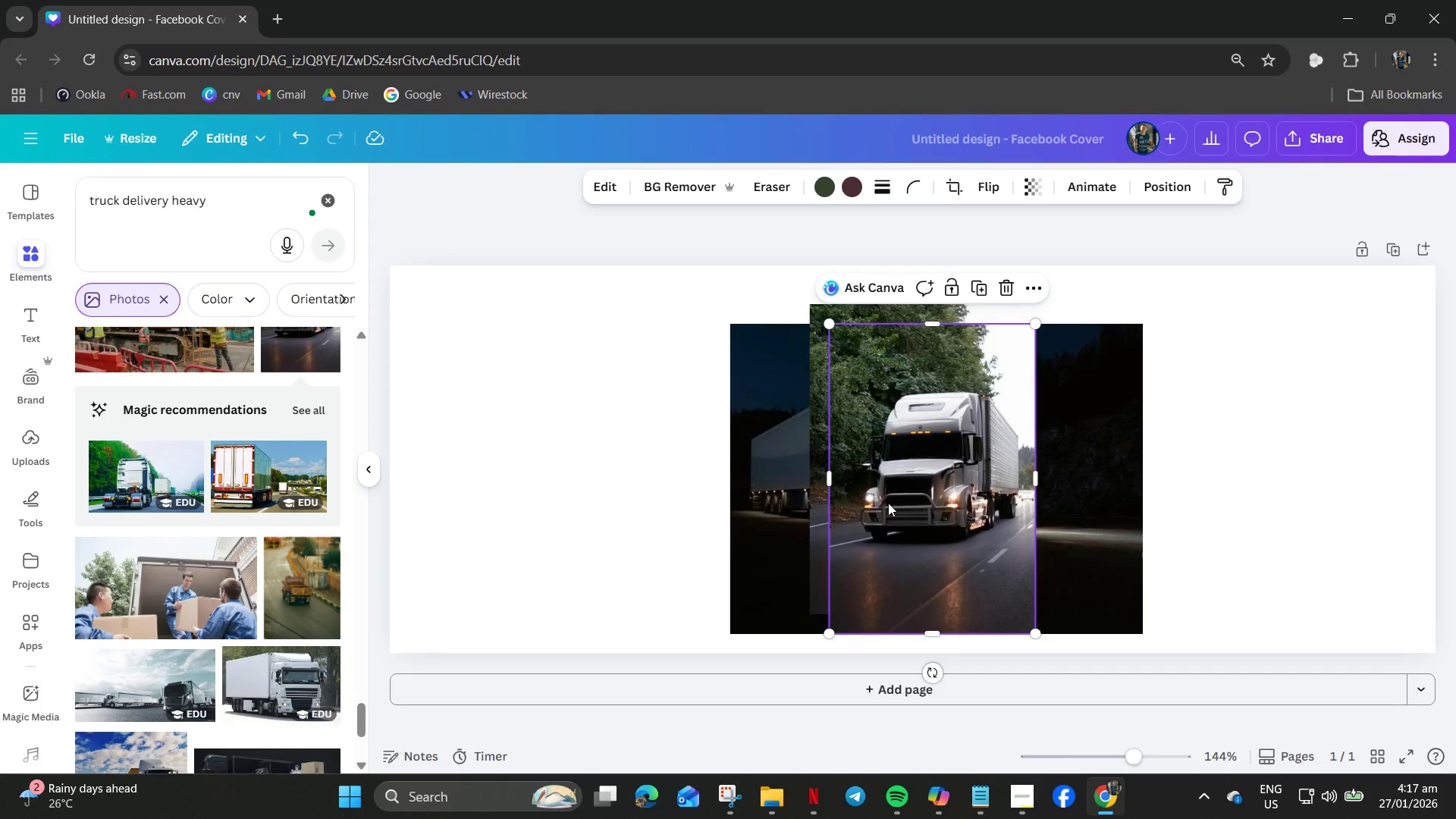 
key(Delete)
 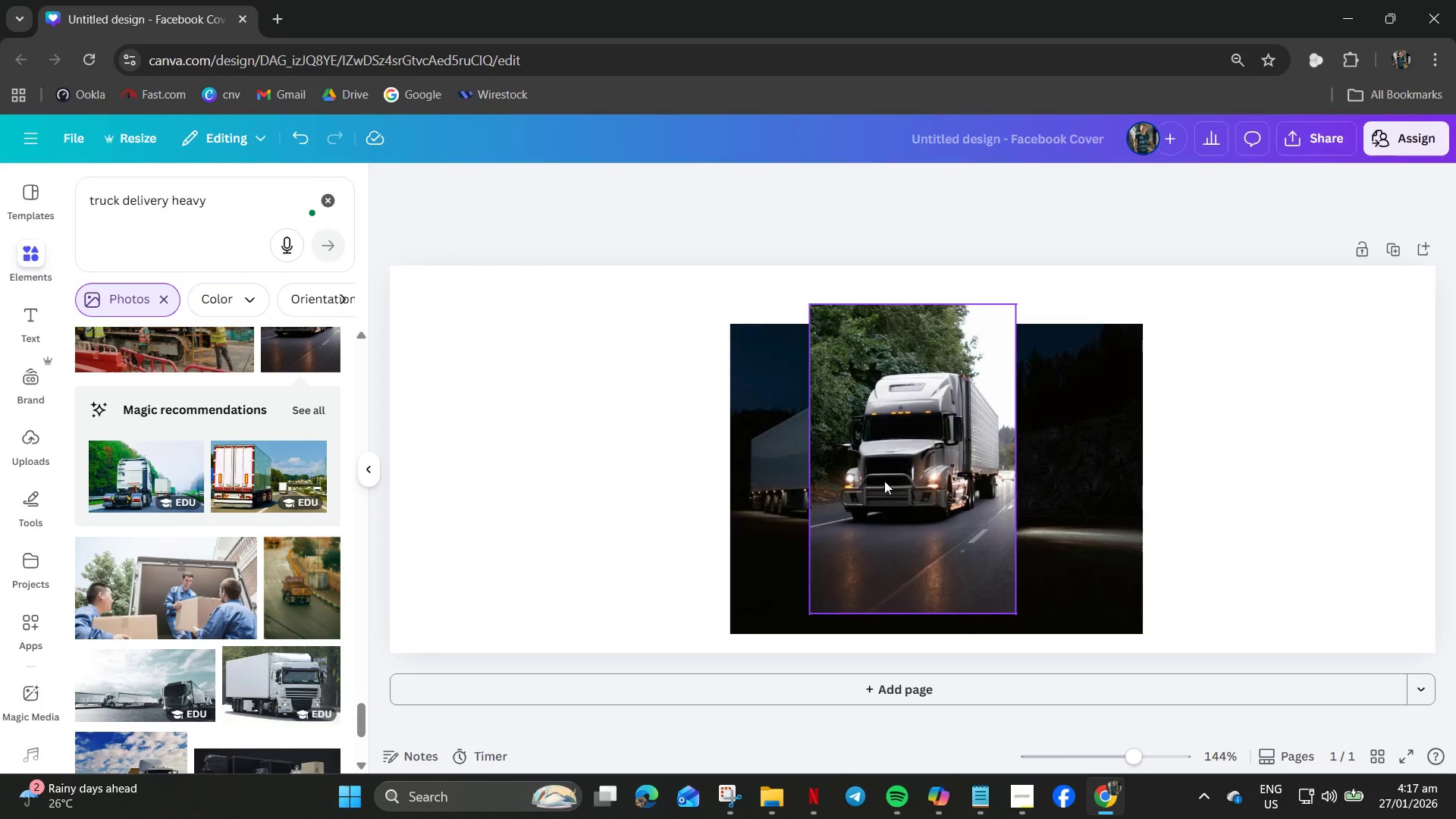 
left_click([884, 481])
 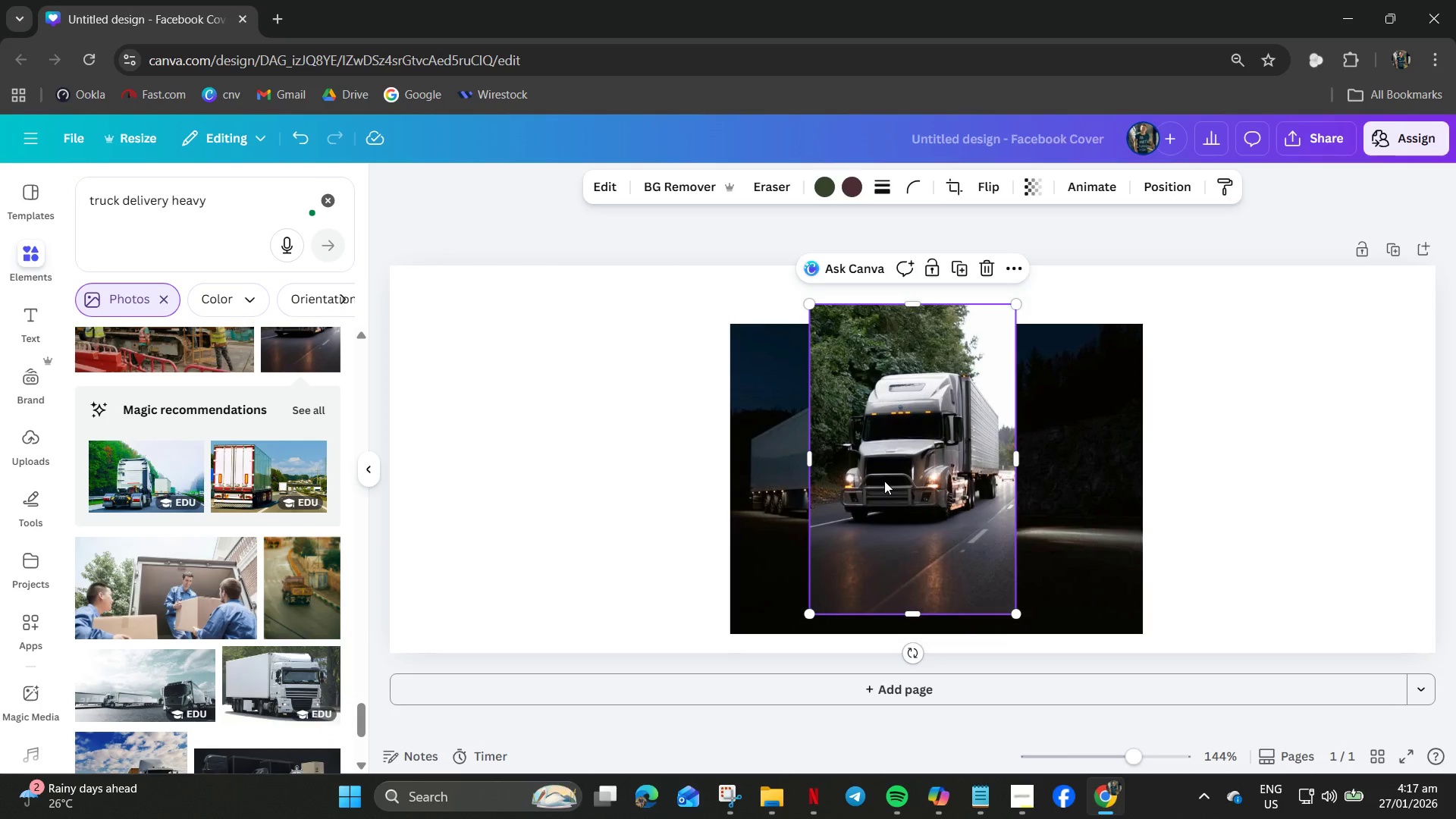 
key(Delete)
 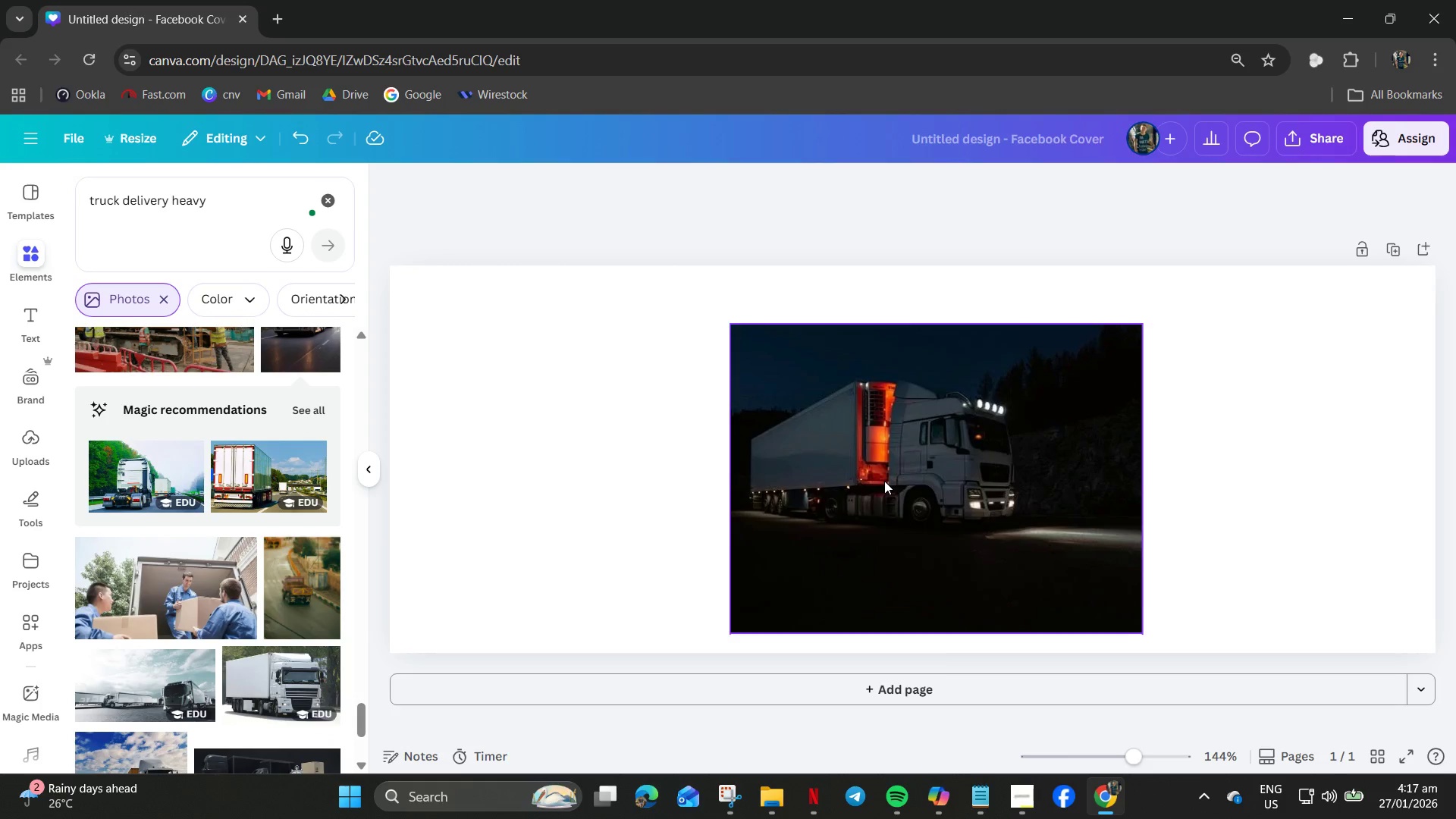 
left_click([884, 481])
 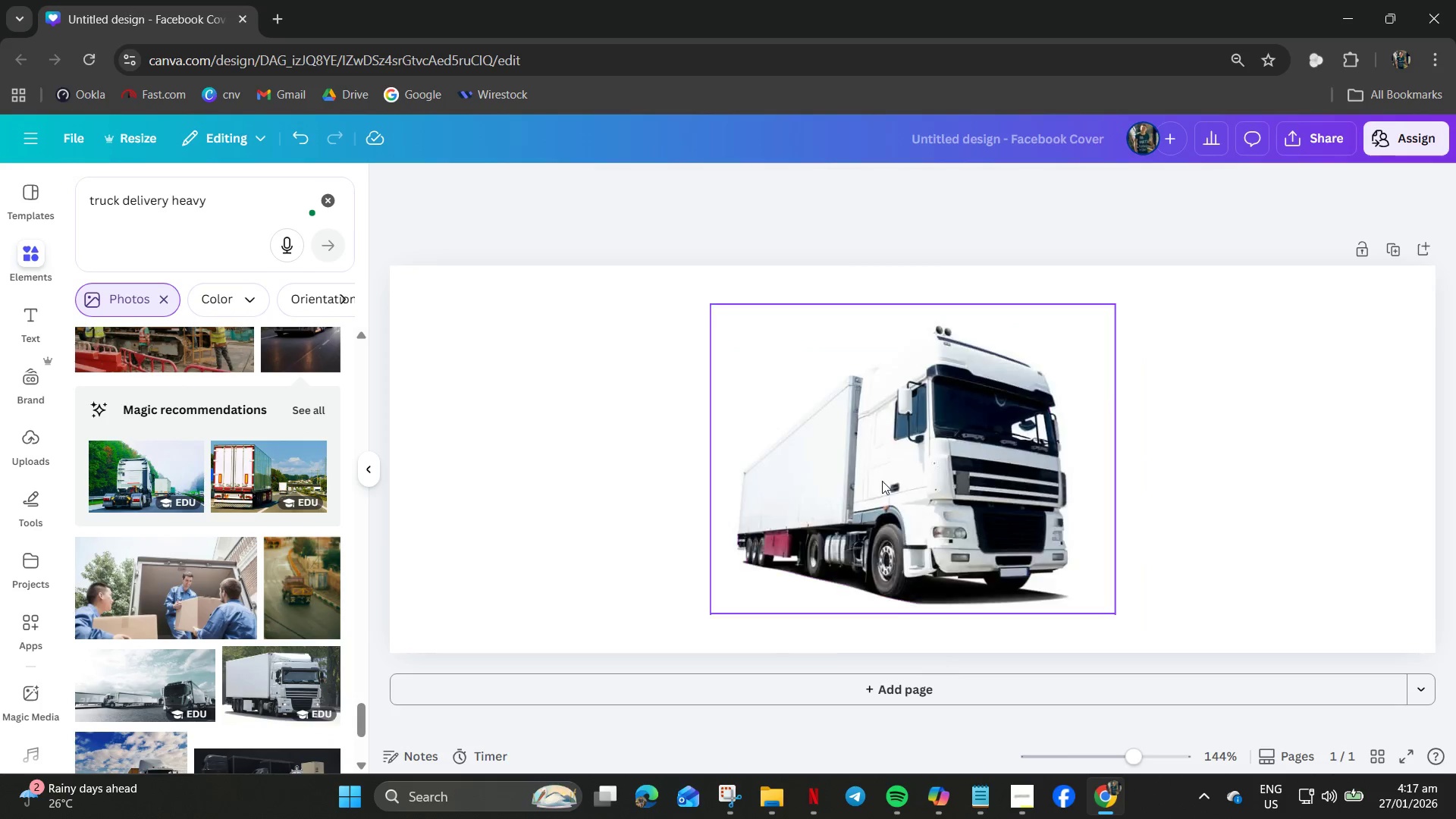 
key(Delete)
 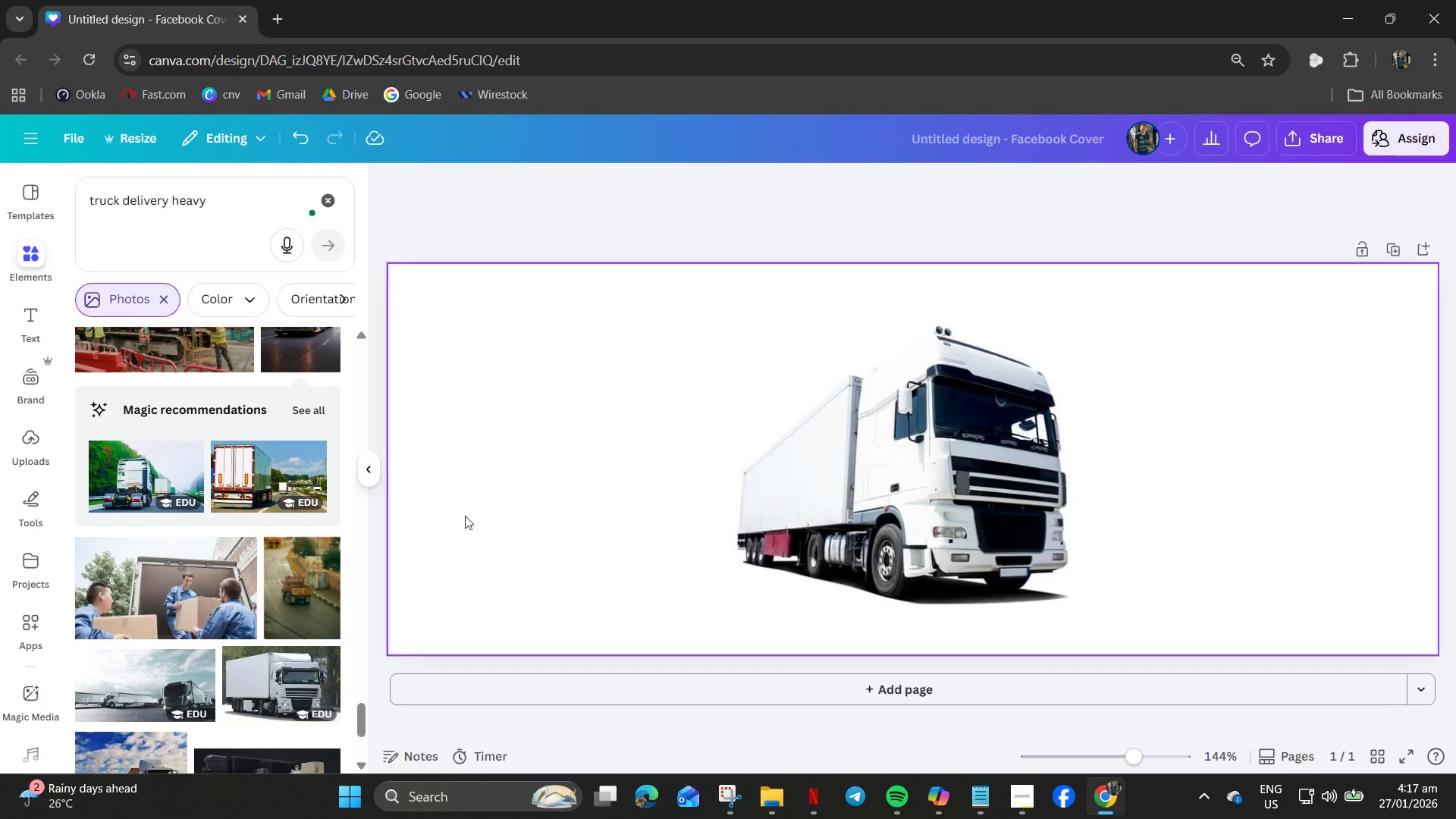 
scroll: coordinate [426, 524], scroll_direction: down, amount: 3.0
 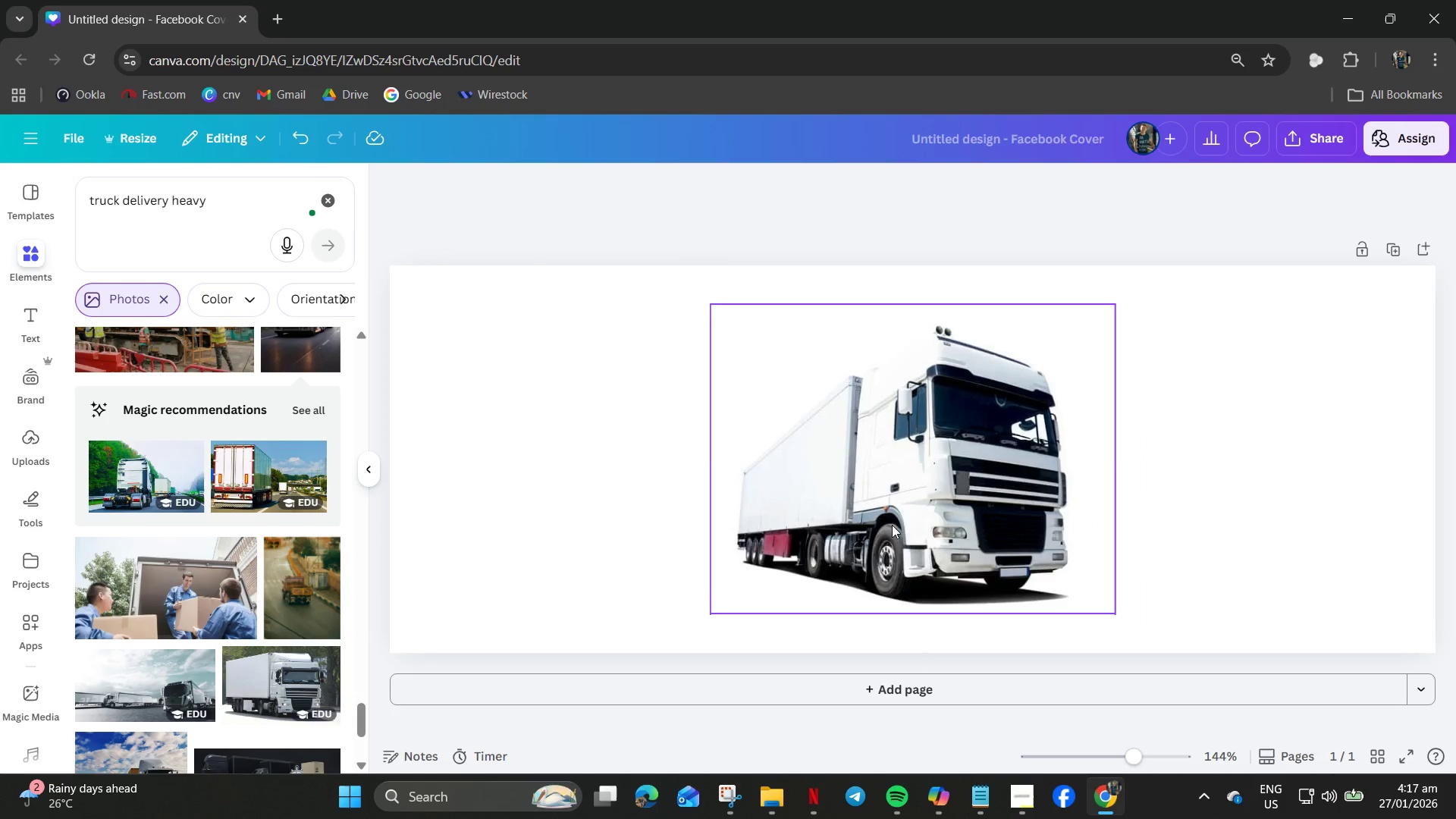 
left_click([897, 504])
 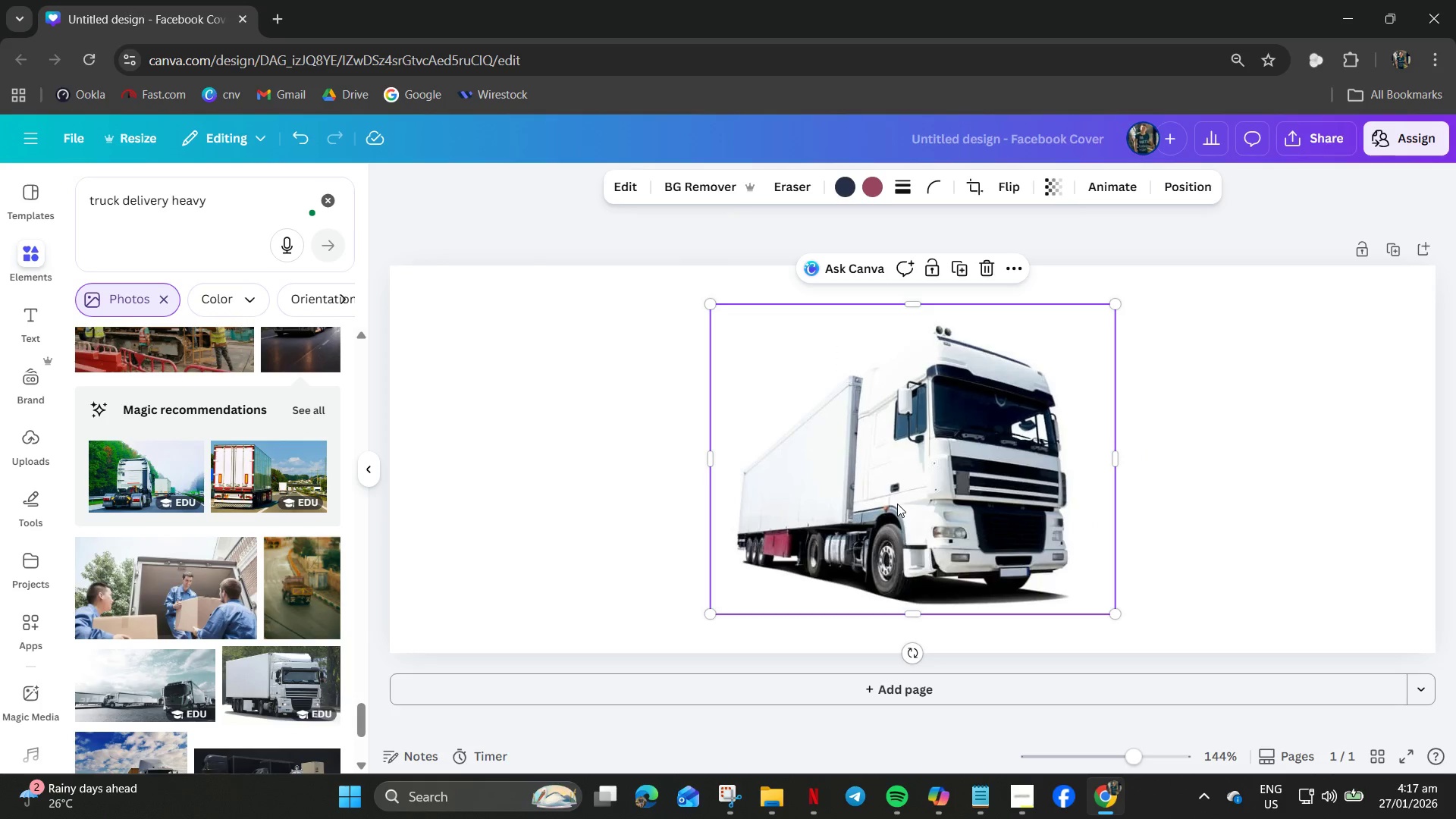 
key(Delete)
 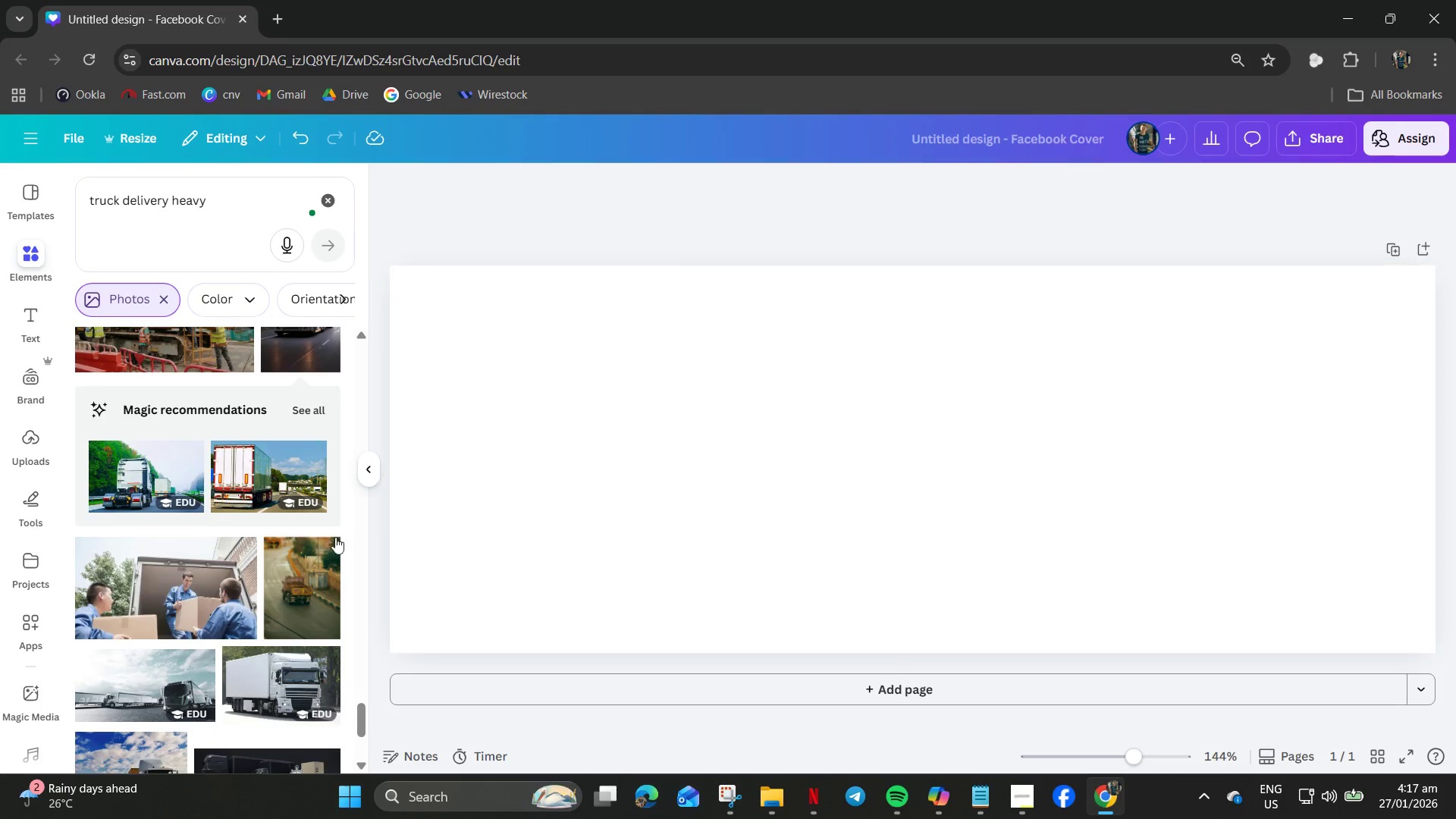 
scroll: coordinate [207, 520], scroll_direction: down, amount: 12.0
 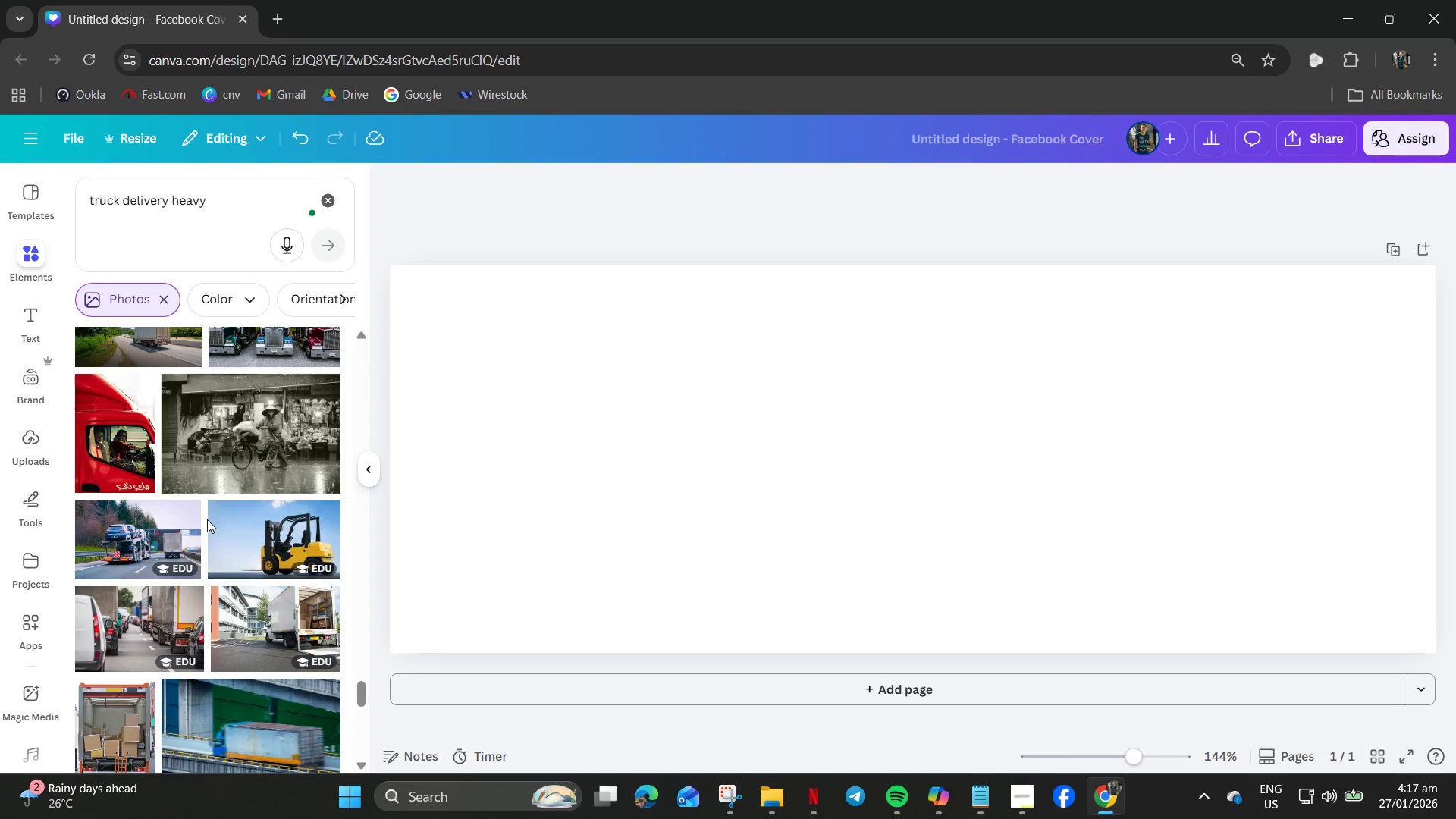 
scroll: coordinate [207, 519], scroll_direction: up, amount: 3.0
 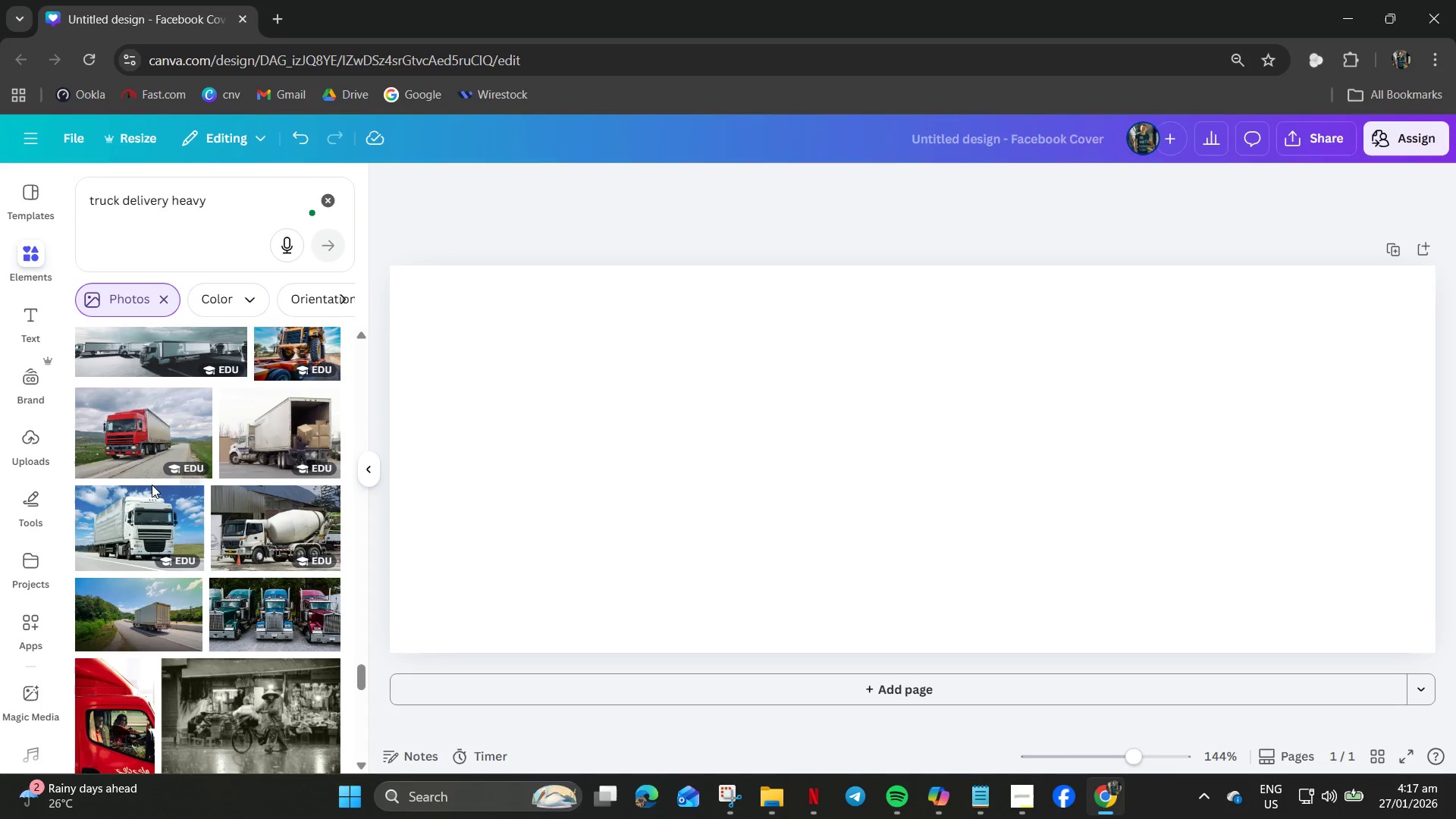 
left_click([149, 500])
 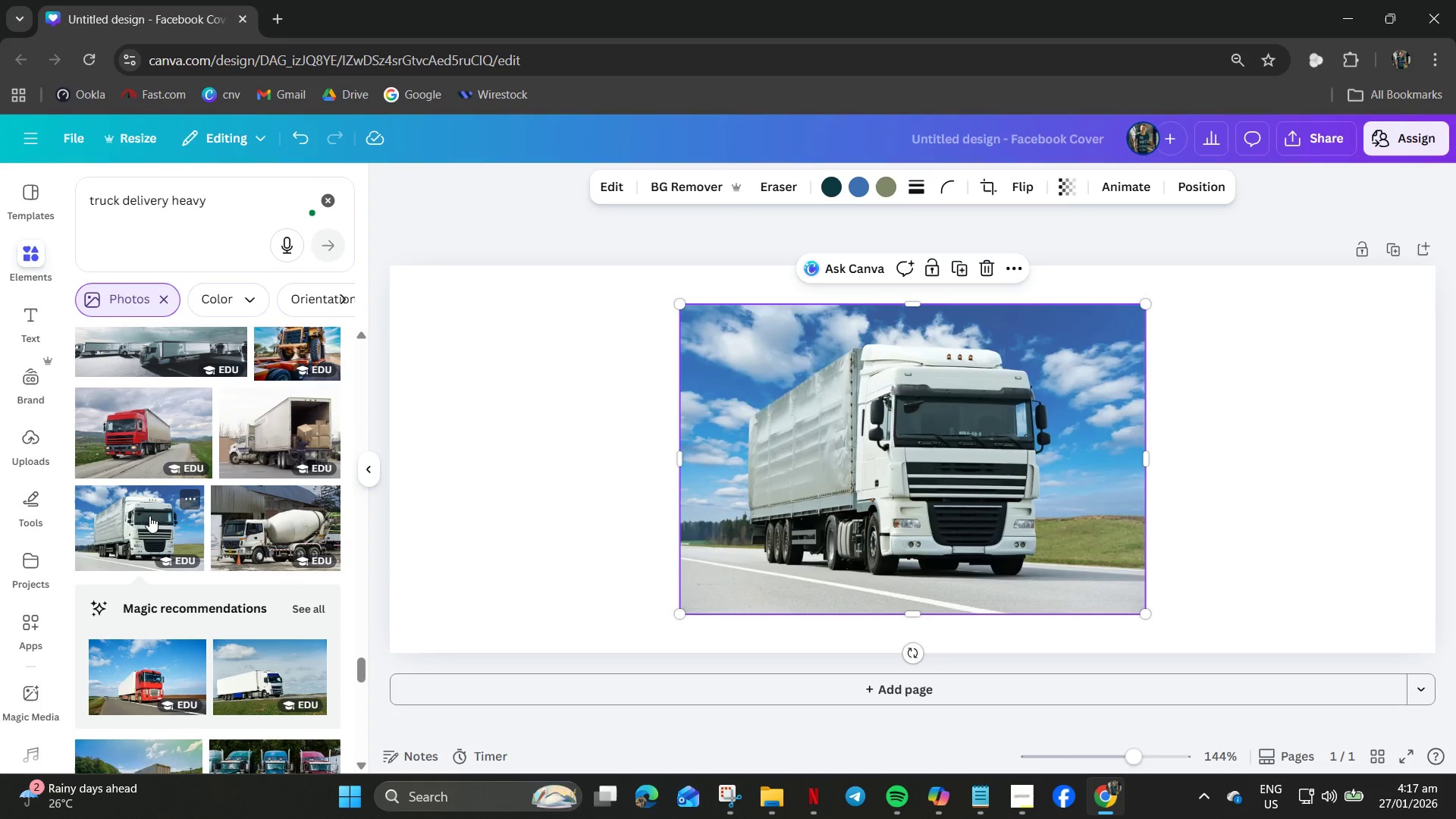 
scroll: coordinate [150, 516], scroll_direction: down, amount: 5.0
 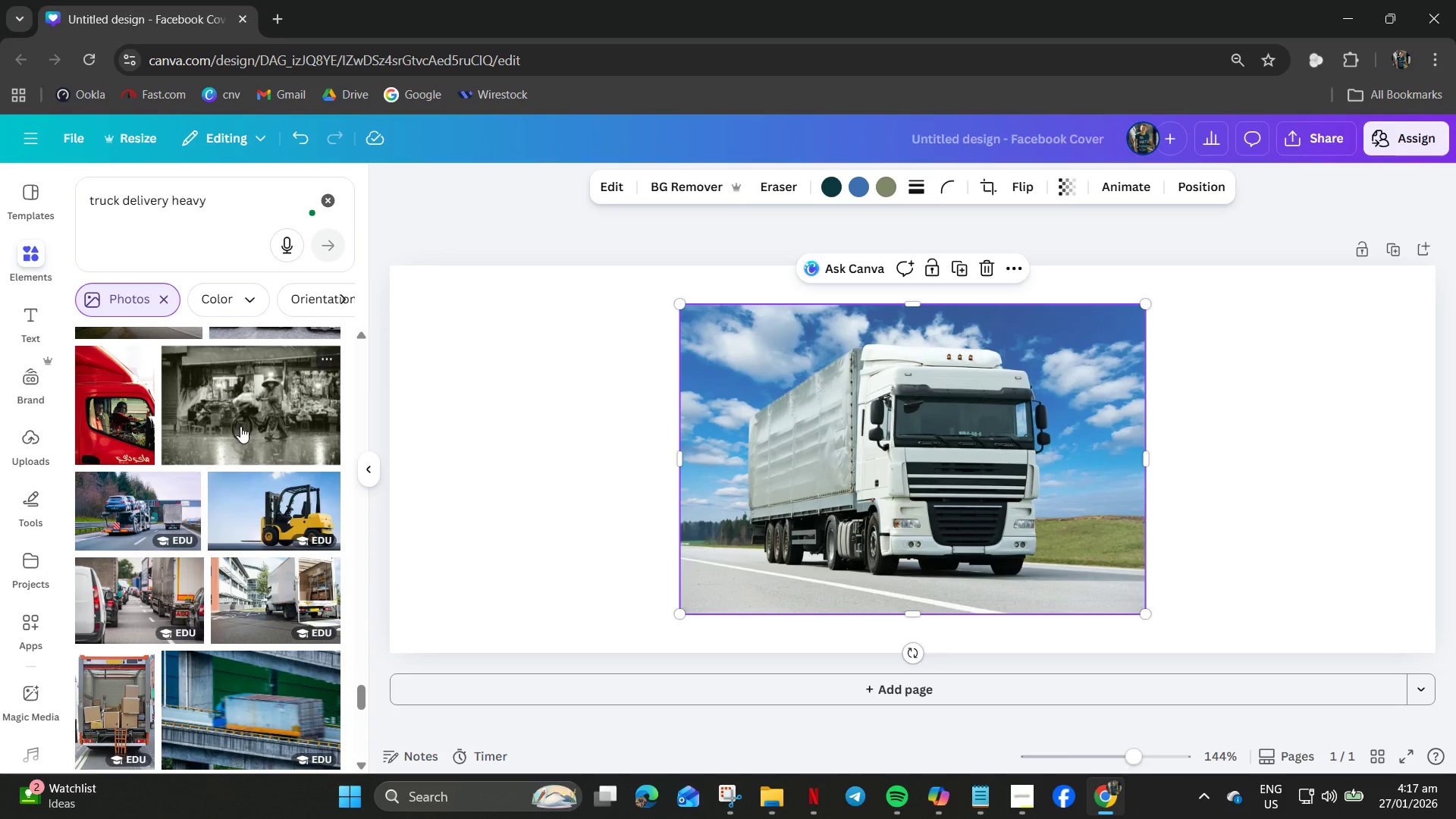 
scroll: coordinate [206, 492], scroll_direction: up, amount: 2.0
 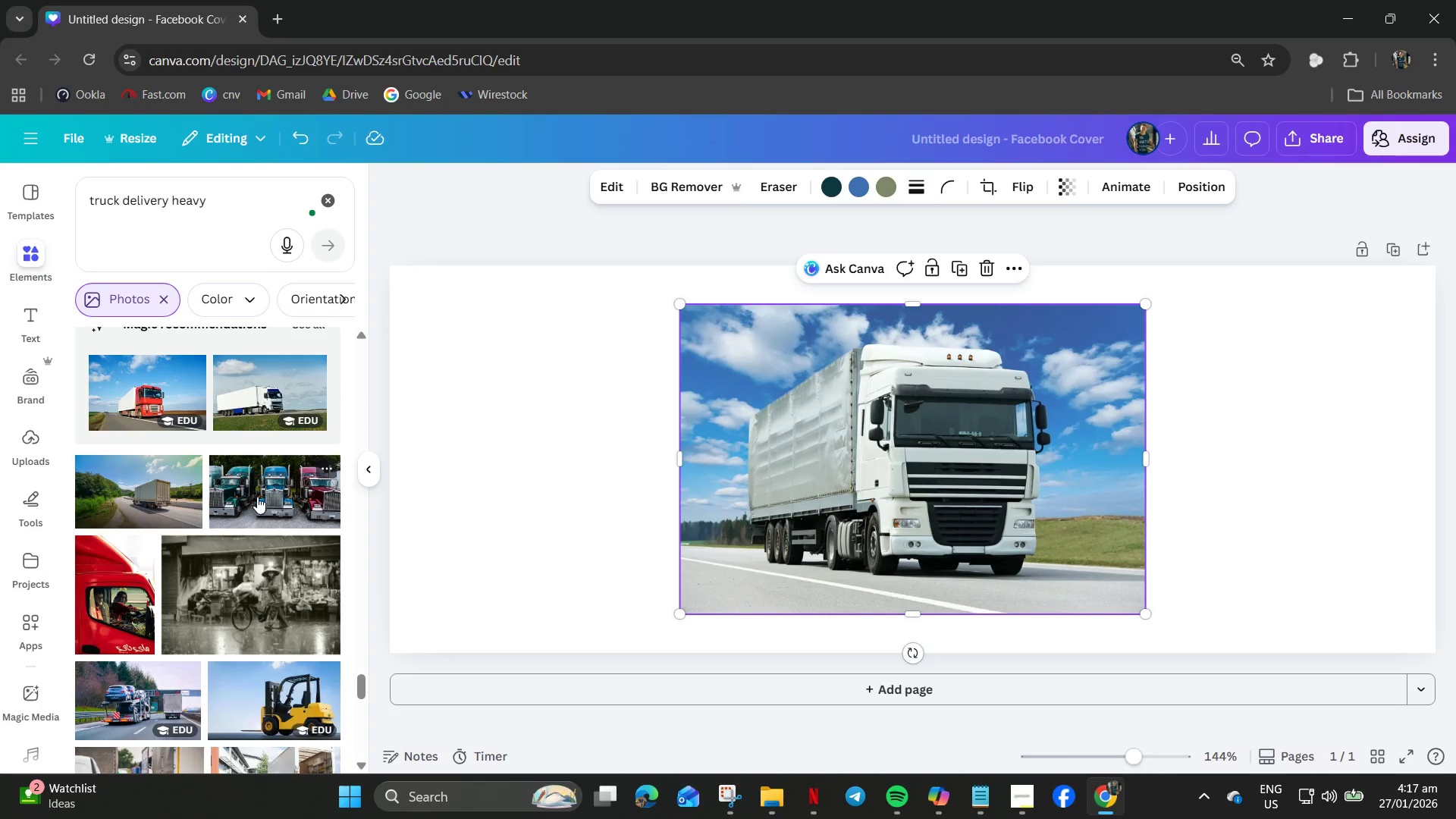 
left_click([258, 497])
 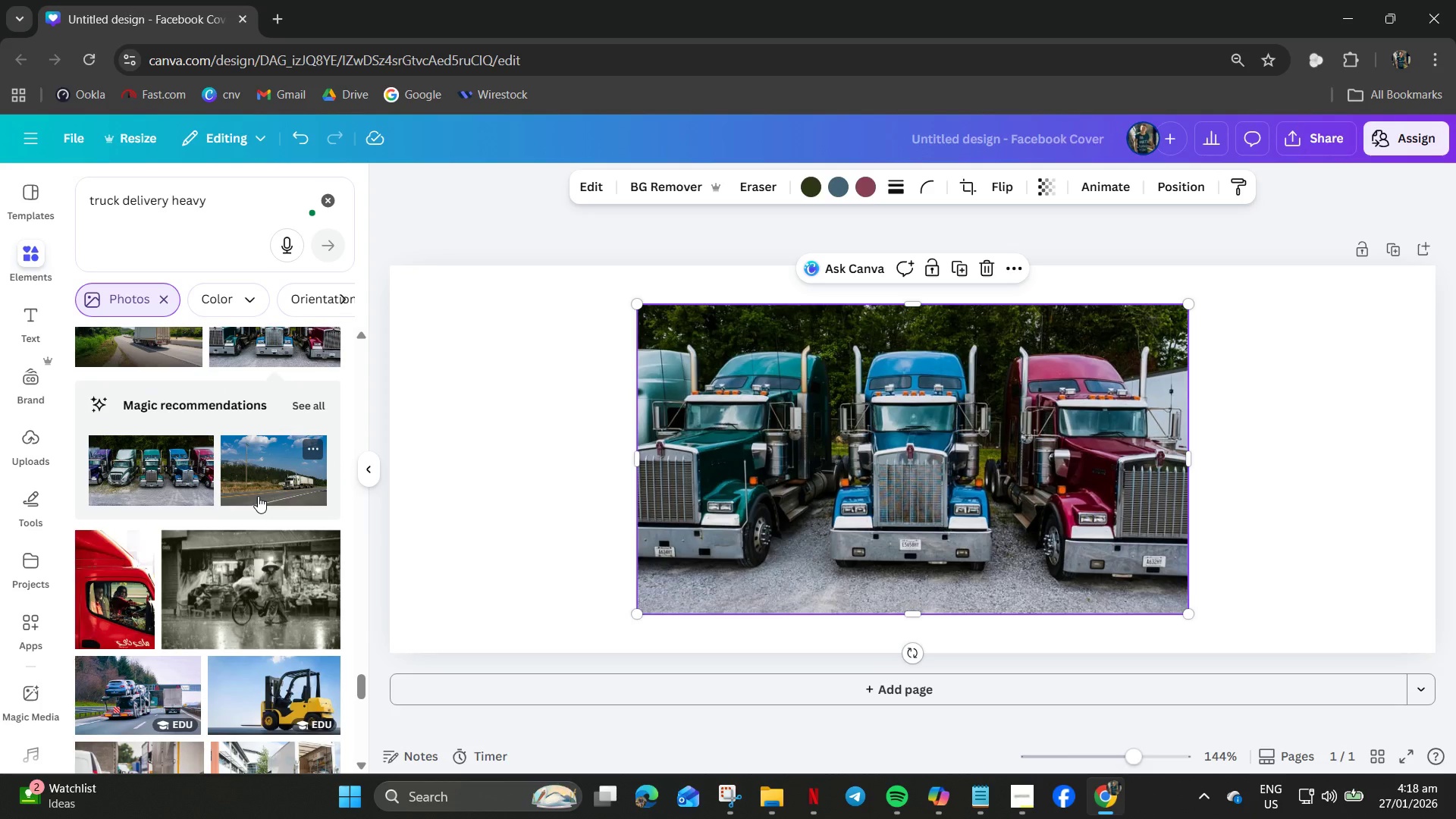 
scroll: coordinate [250, 489], scroll_direction: down, amount: 11.0
 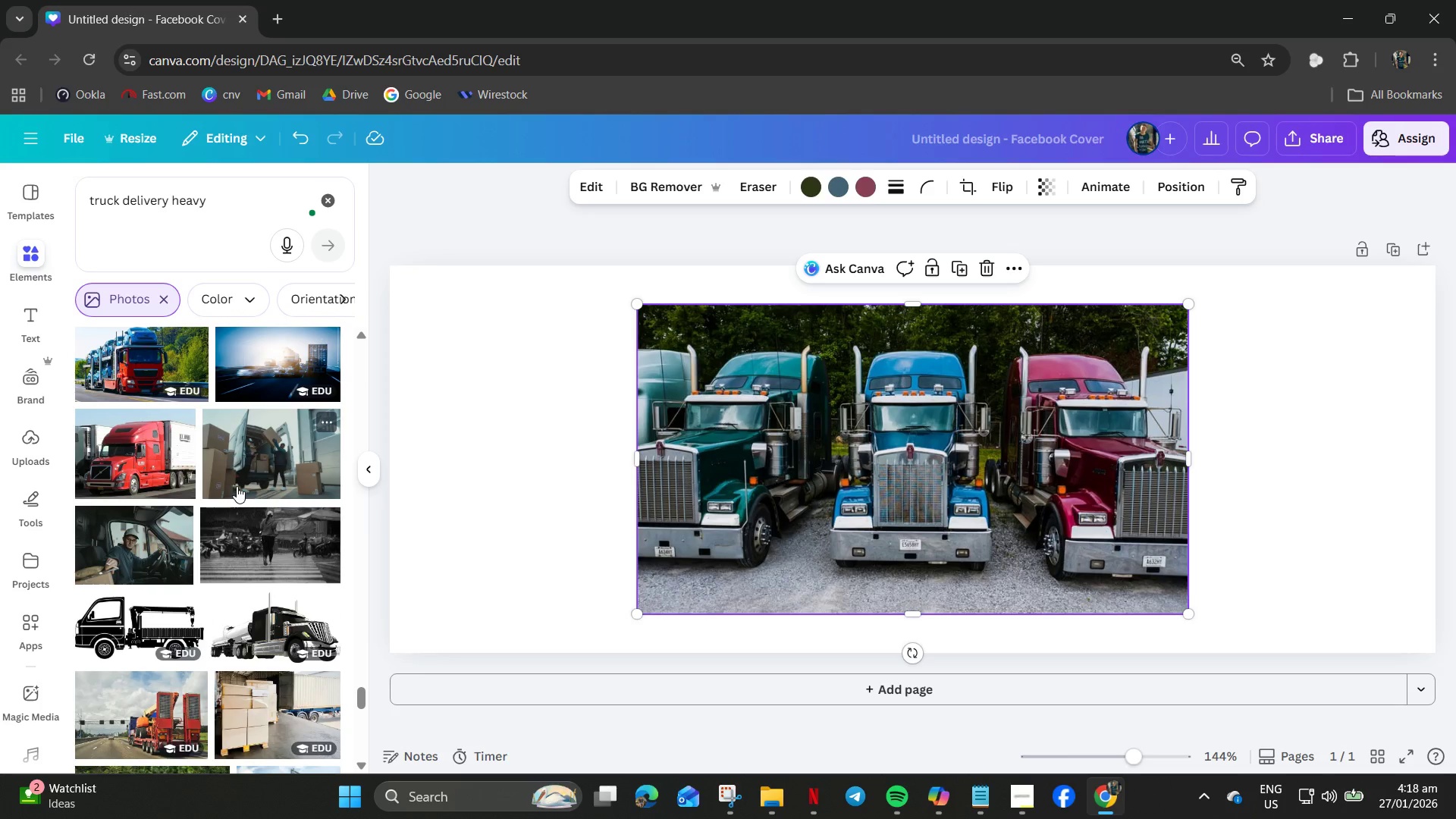 
left_click([174, 430])
 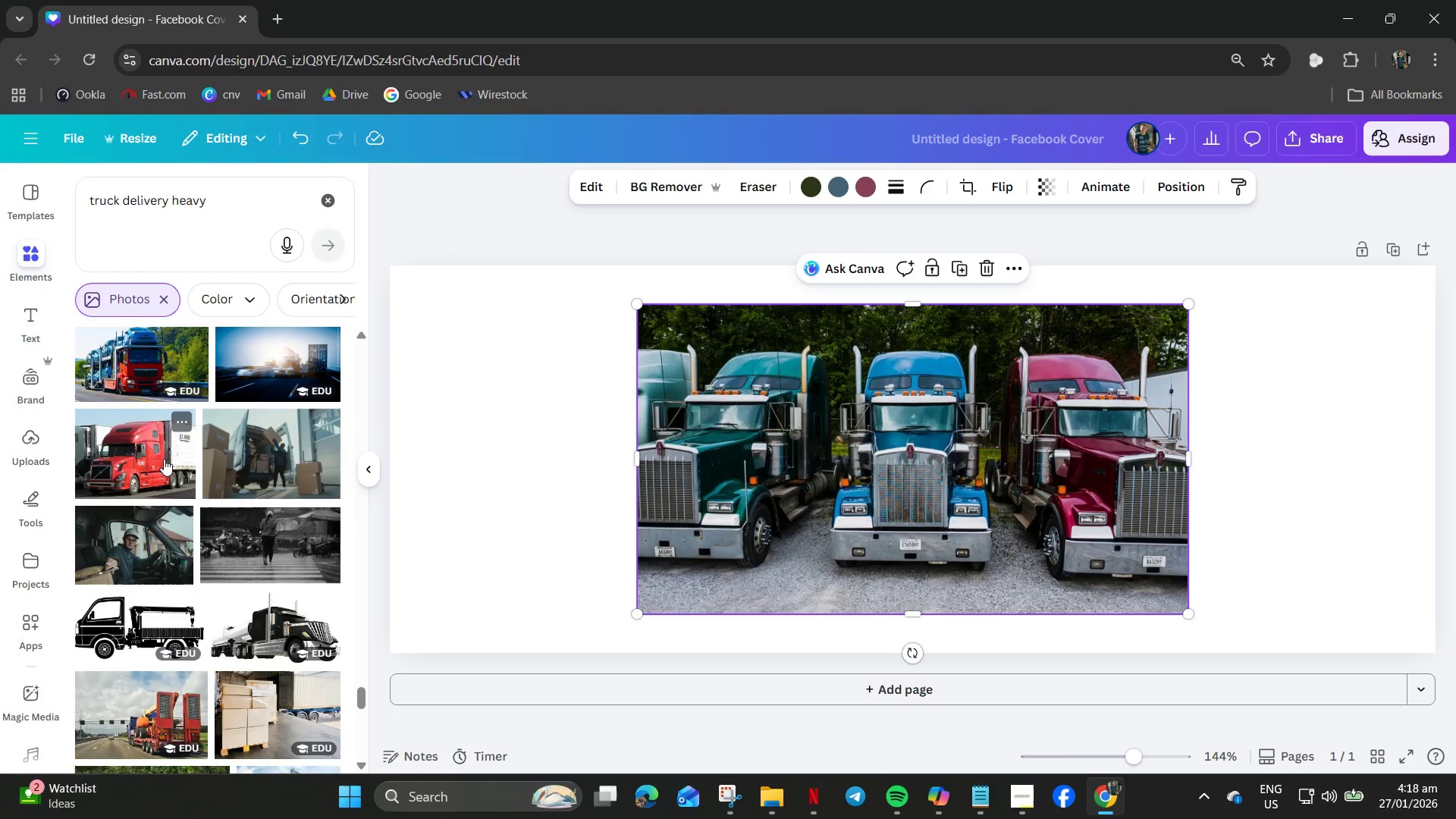 
left_click([150, 453])
 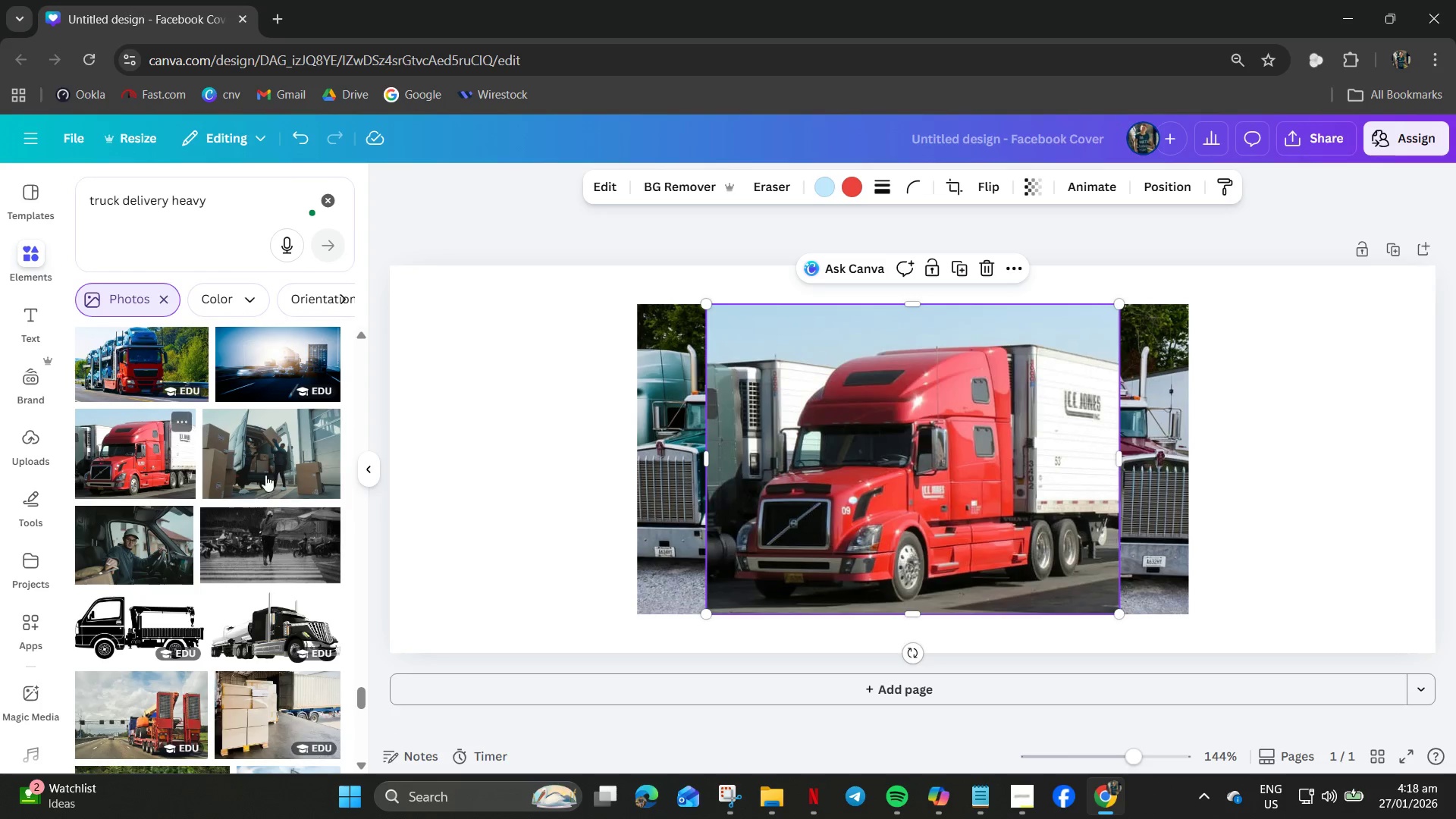 
scroll: coordinate [219, 502], scroll_direction: down, amount: 15.0
 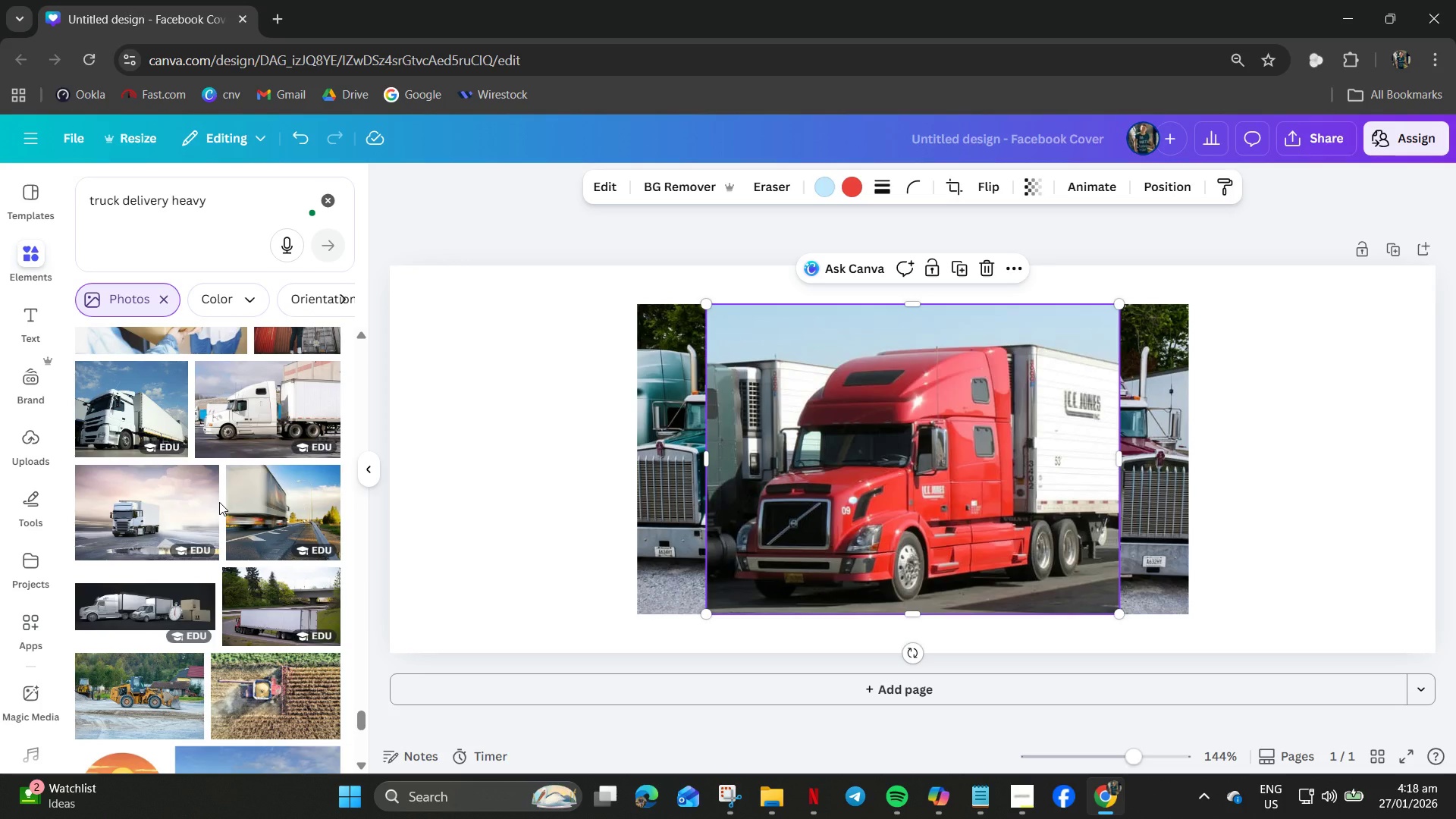 
scroll: coordinate [219, 500], scroll_direction: down, amount: 13.0
 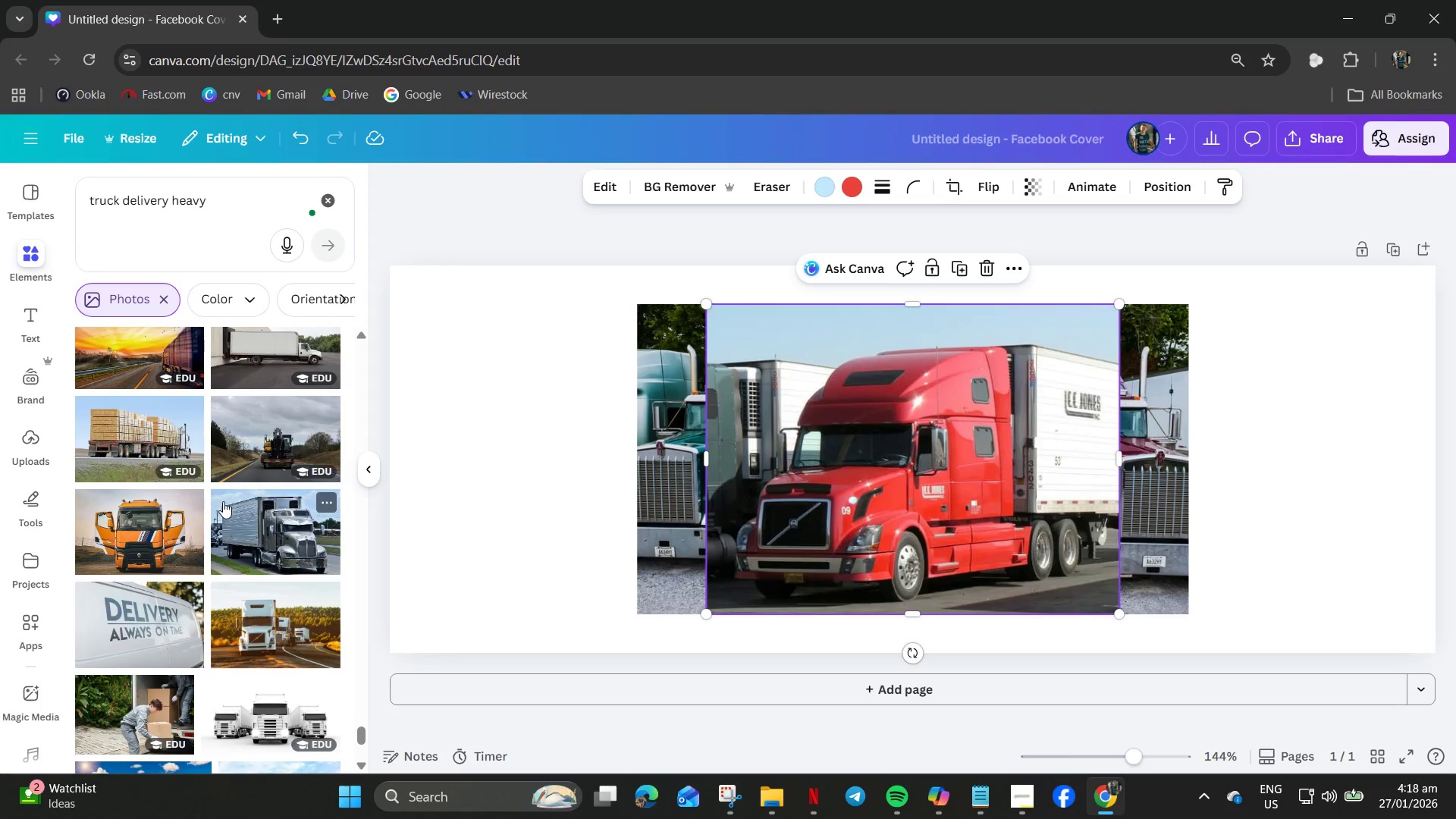 
left_click([248, 509])
 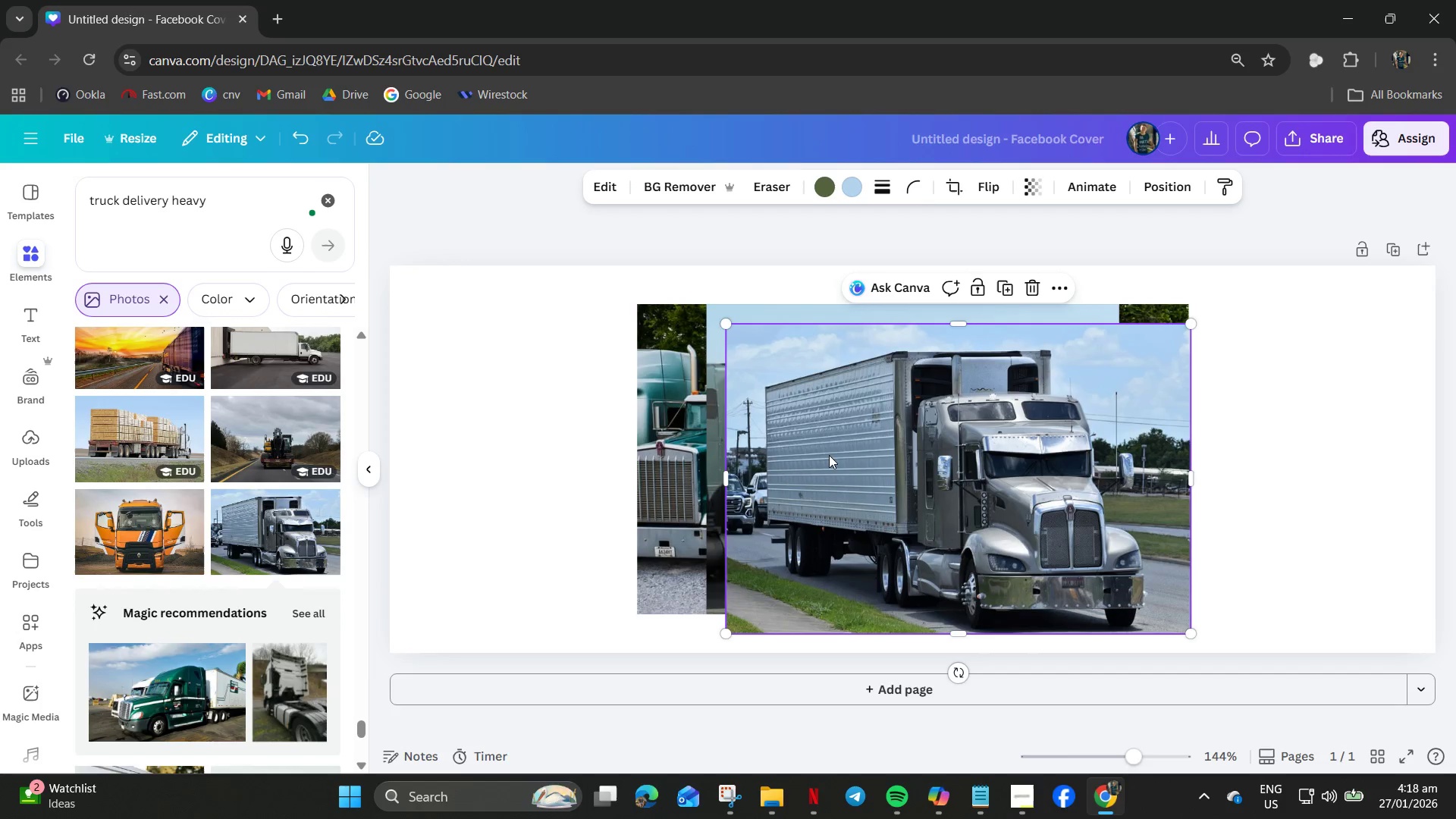 
left_click_drag(start_coordinate=[848, 441], to_coordinate=[935, 543])
 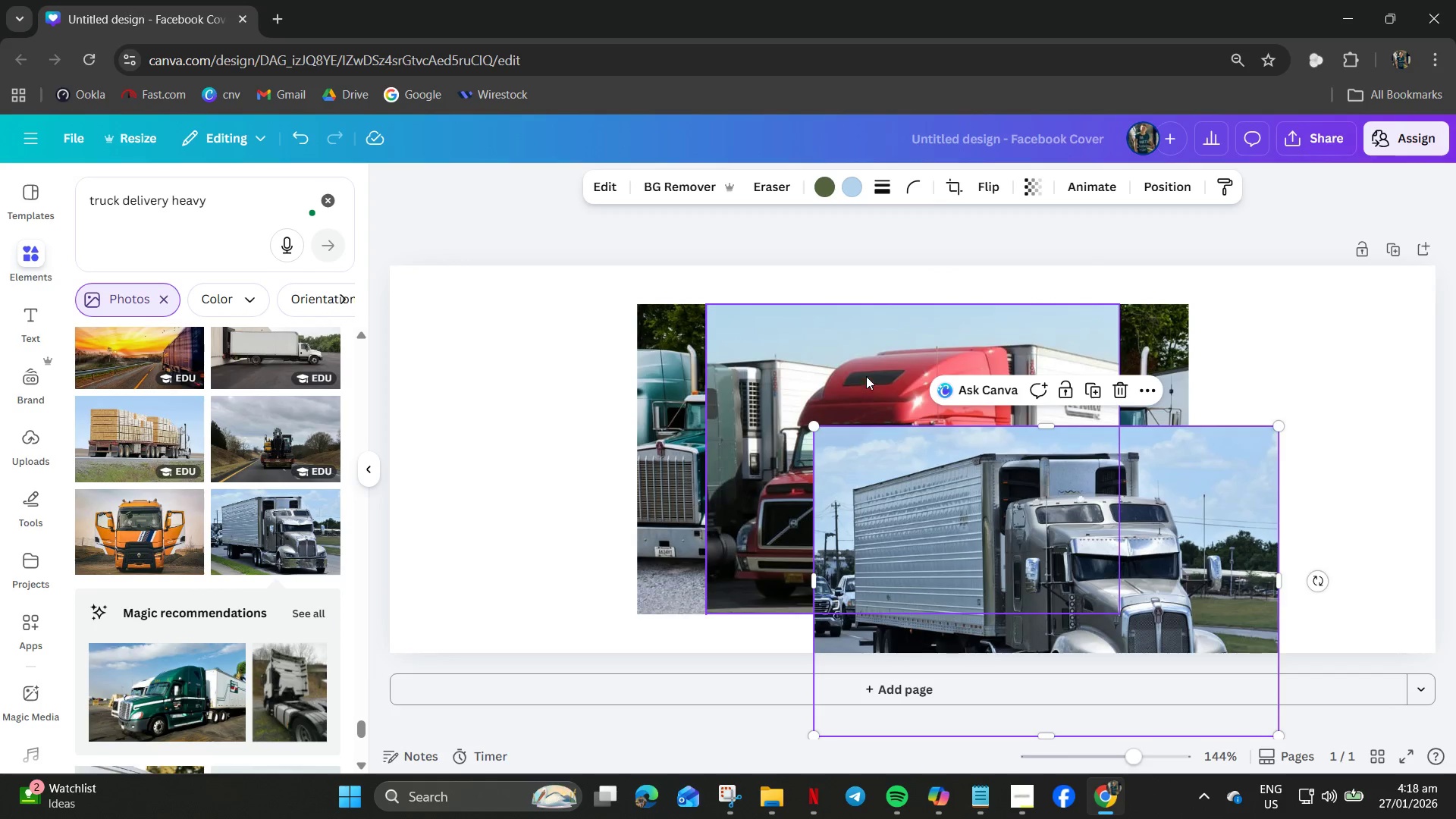 
left_click([872, 366])
 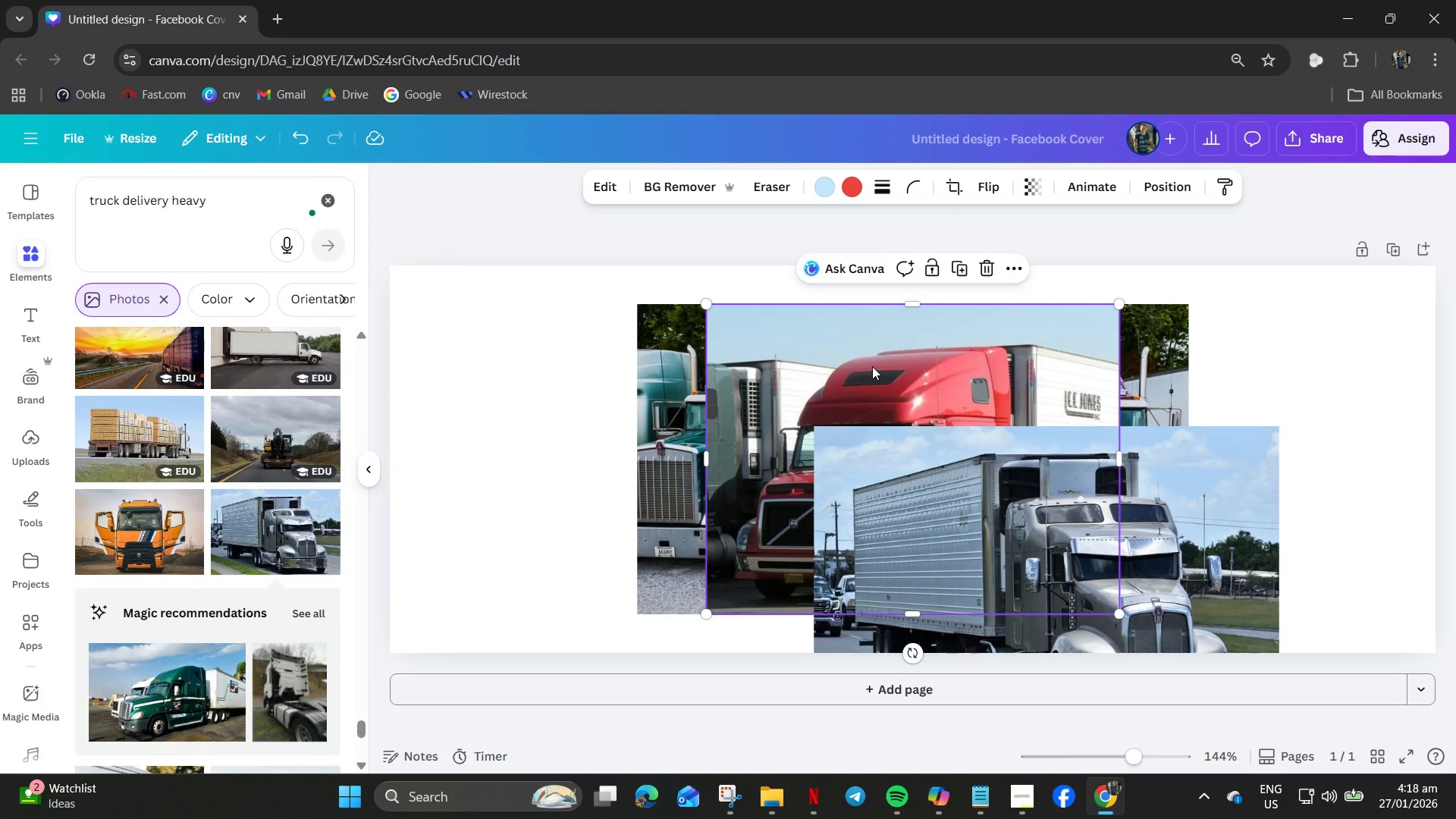 
key(Delete)
 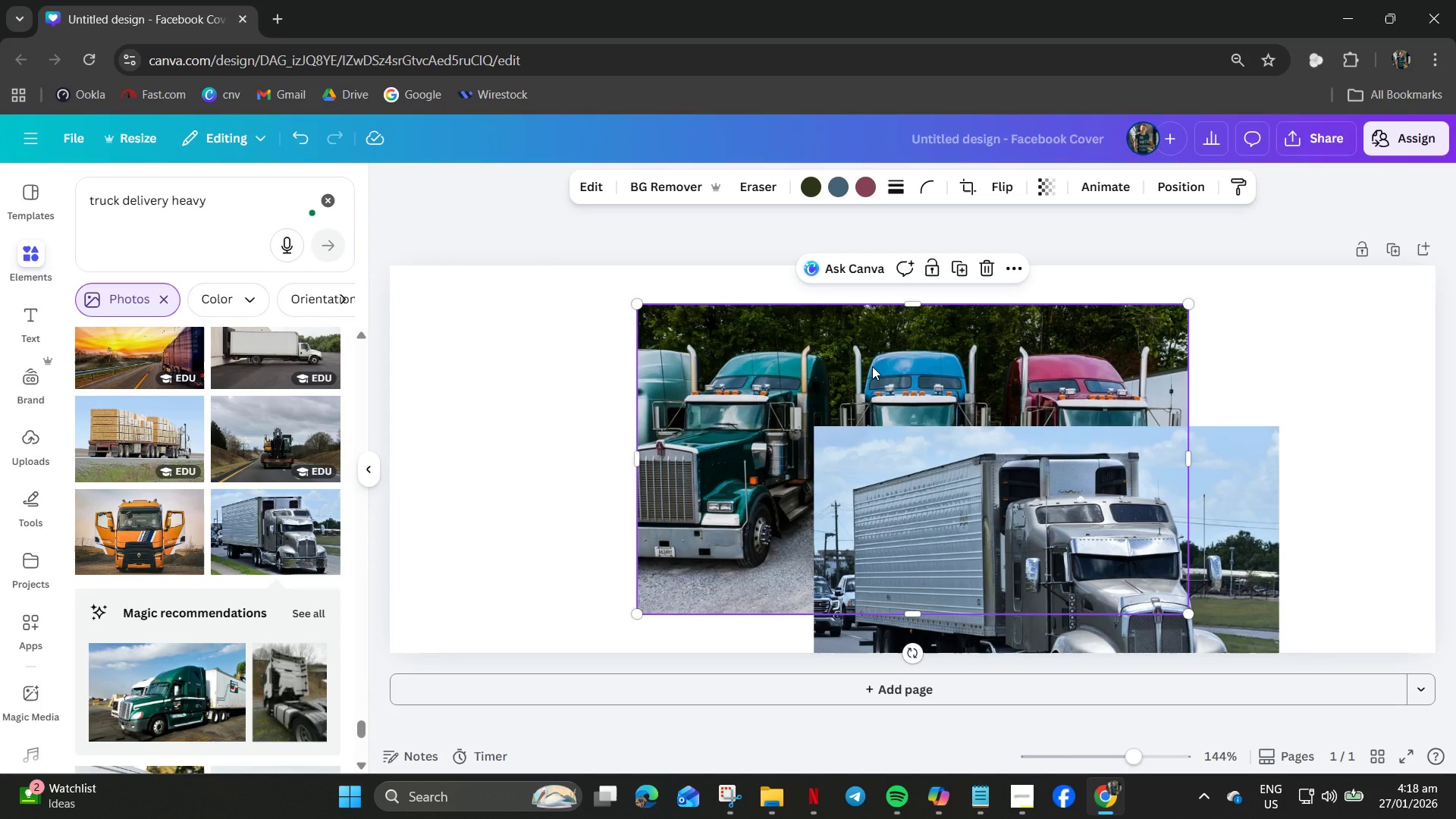 
left_click([872, 366])
 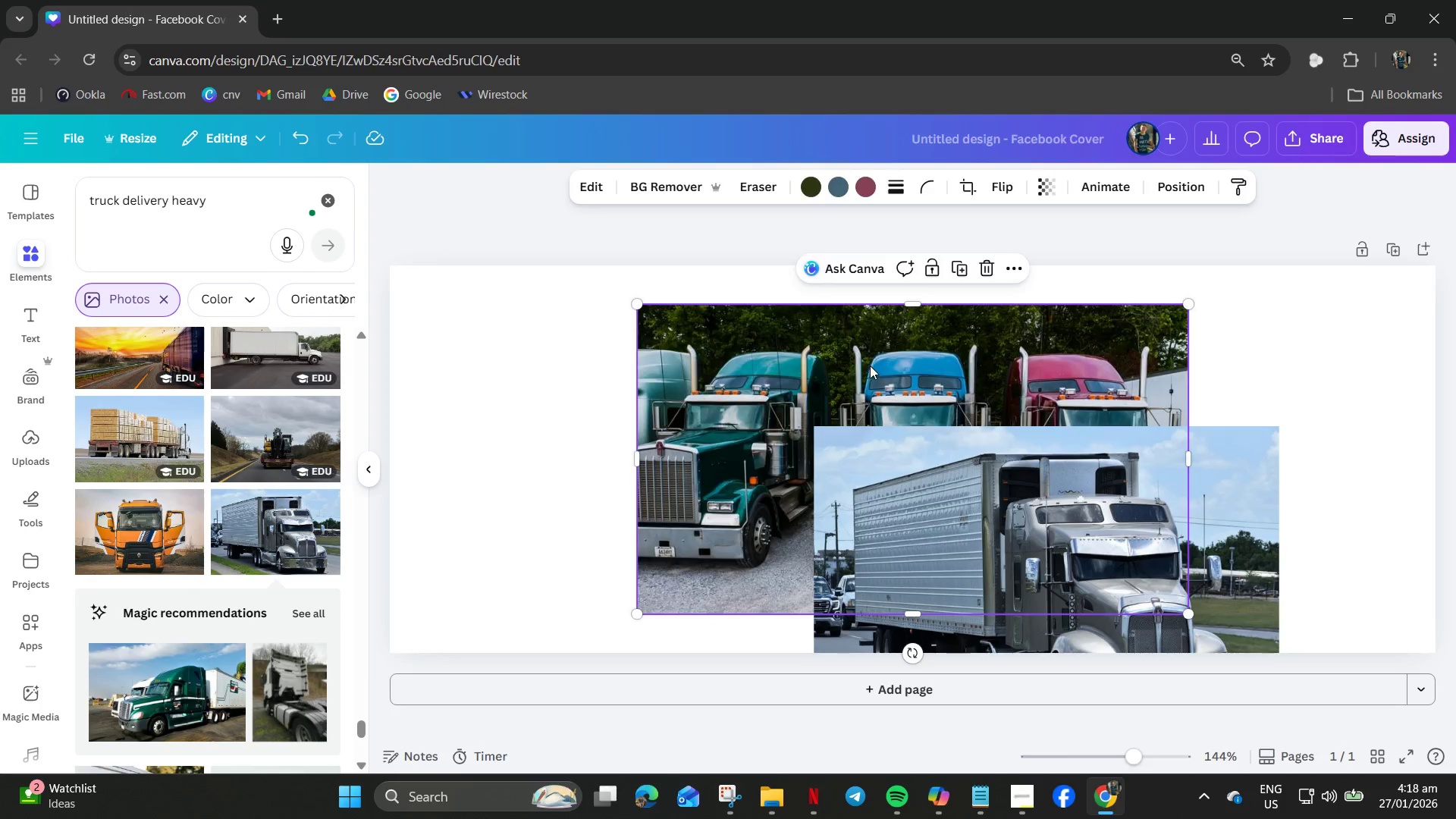 
key(Delete)
 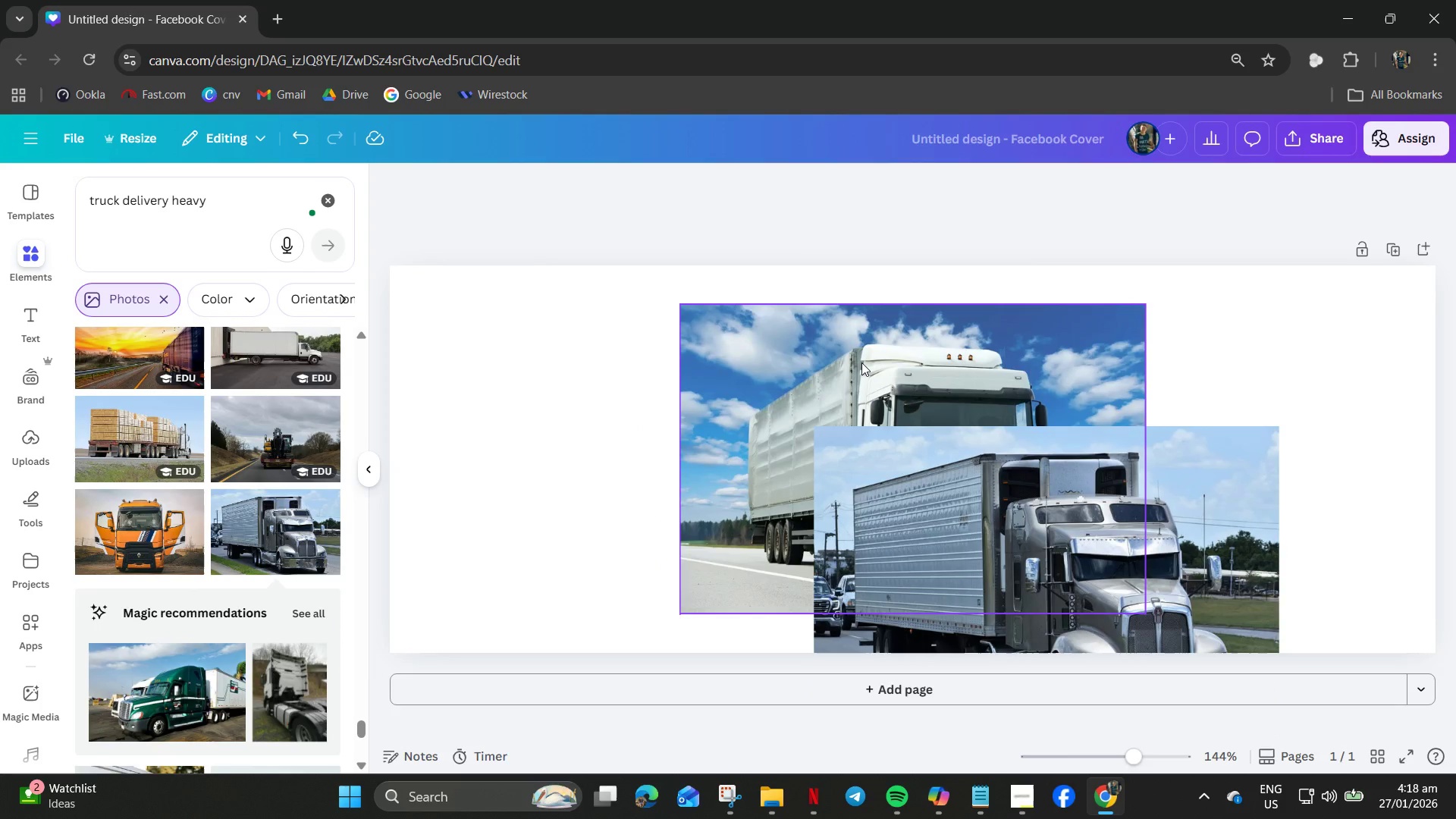 
left_click([861, 362])
 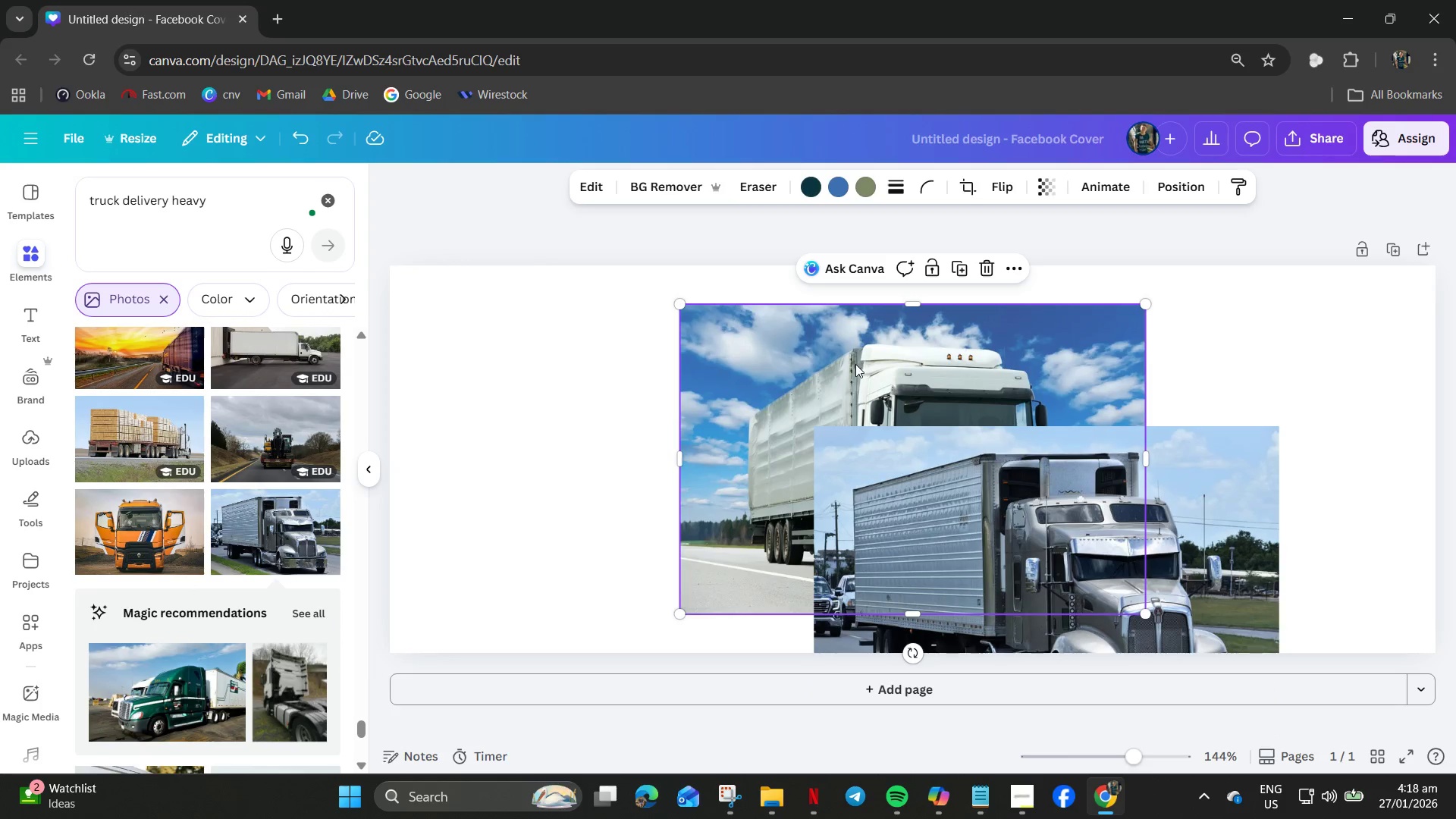 
key(Delete)
 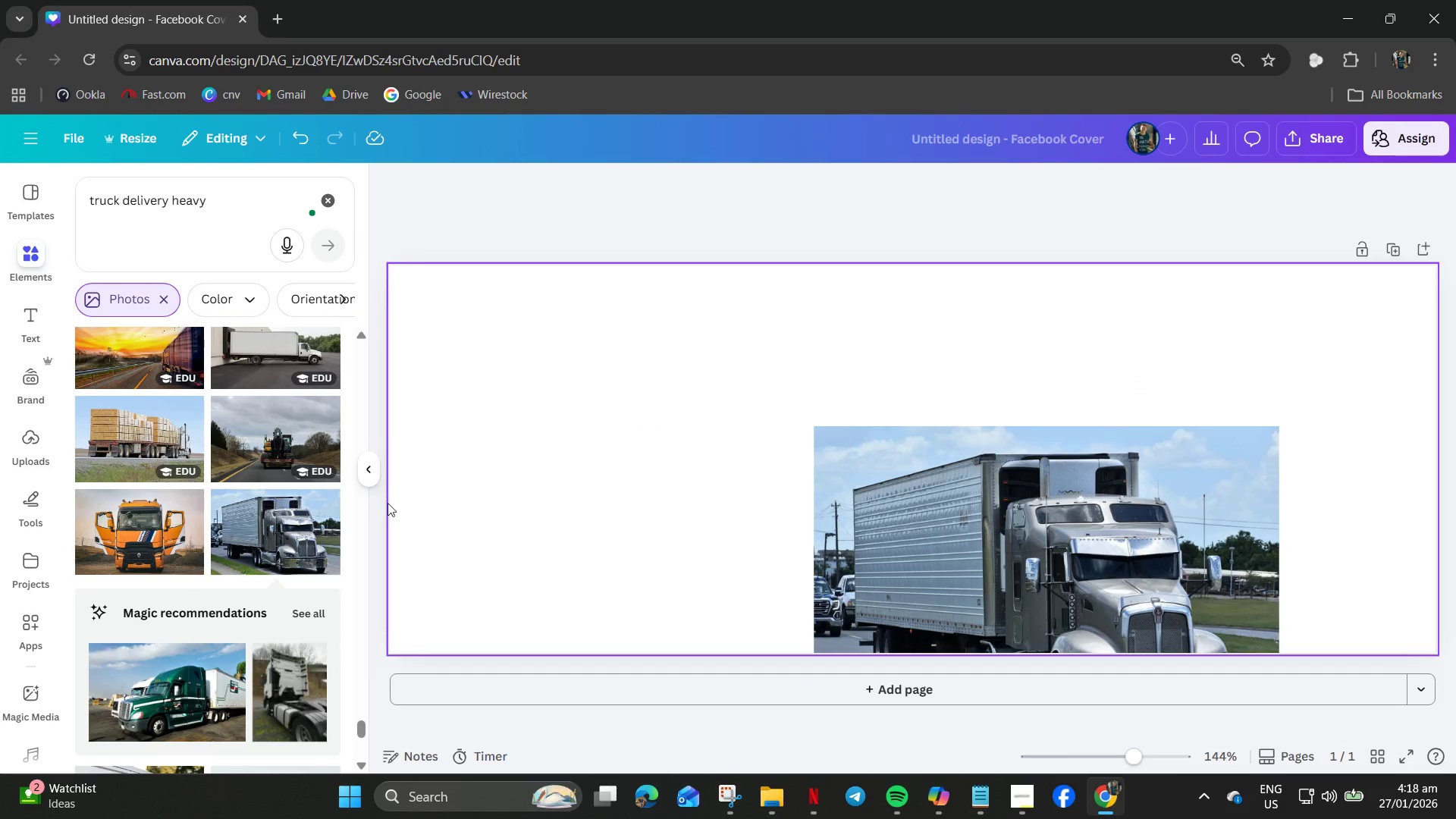 
scroll: coordinate [274, 531], scroll_direction: down, amount: 23.0
 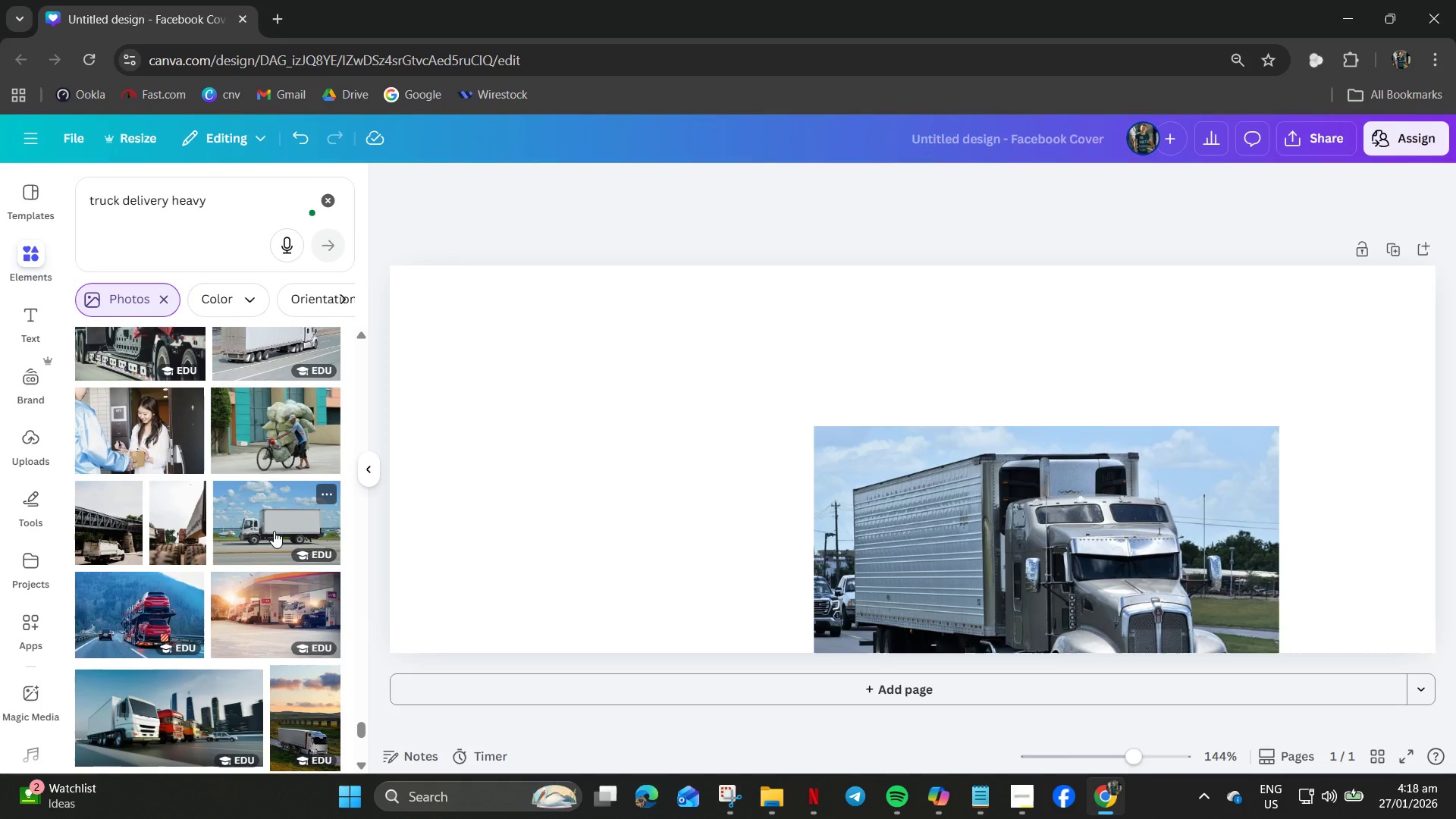 
scroll: coordinate [274, 530], scroll_direction: down, amount: 18.0
 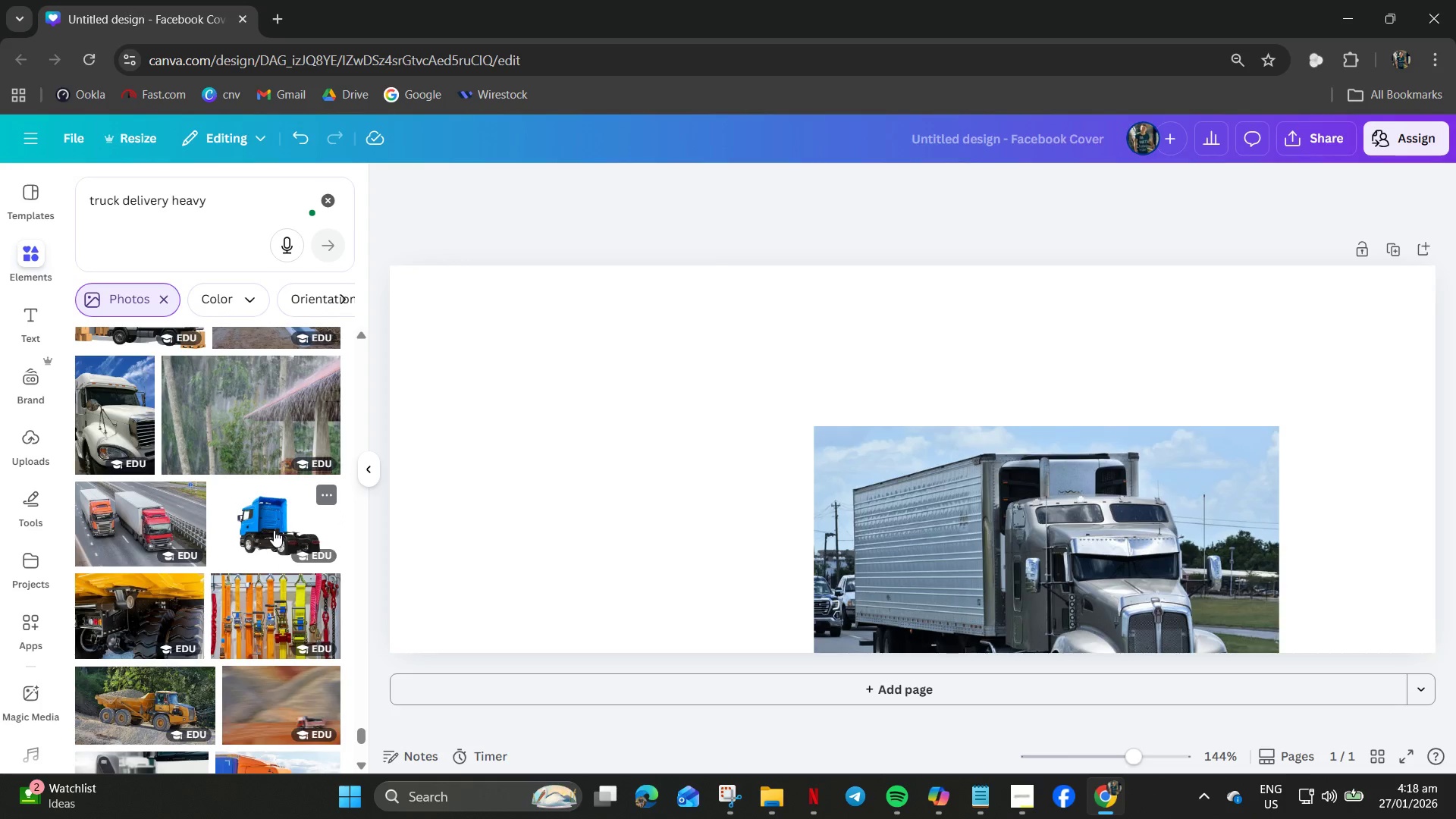 
scroll: coordinate [254, 529], scroll_direction: down, amount: 15.0
 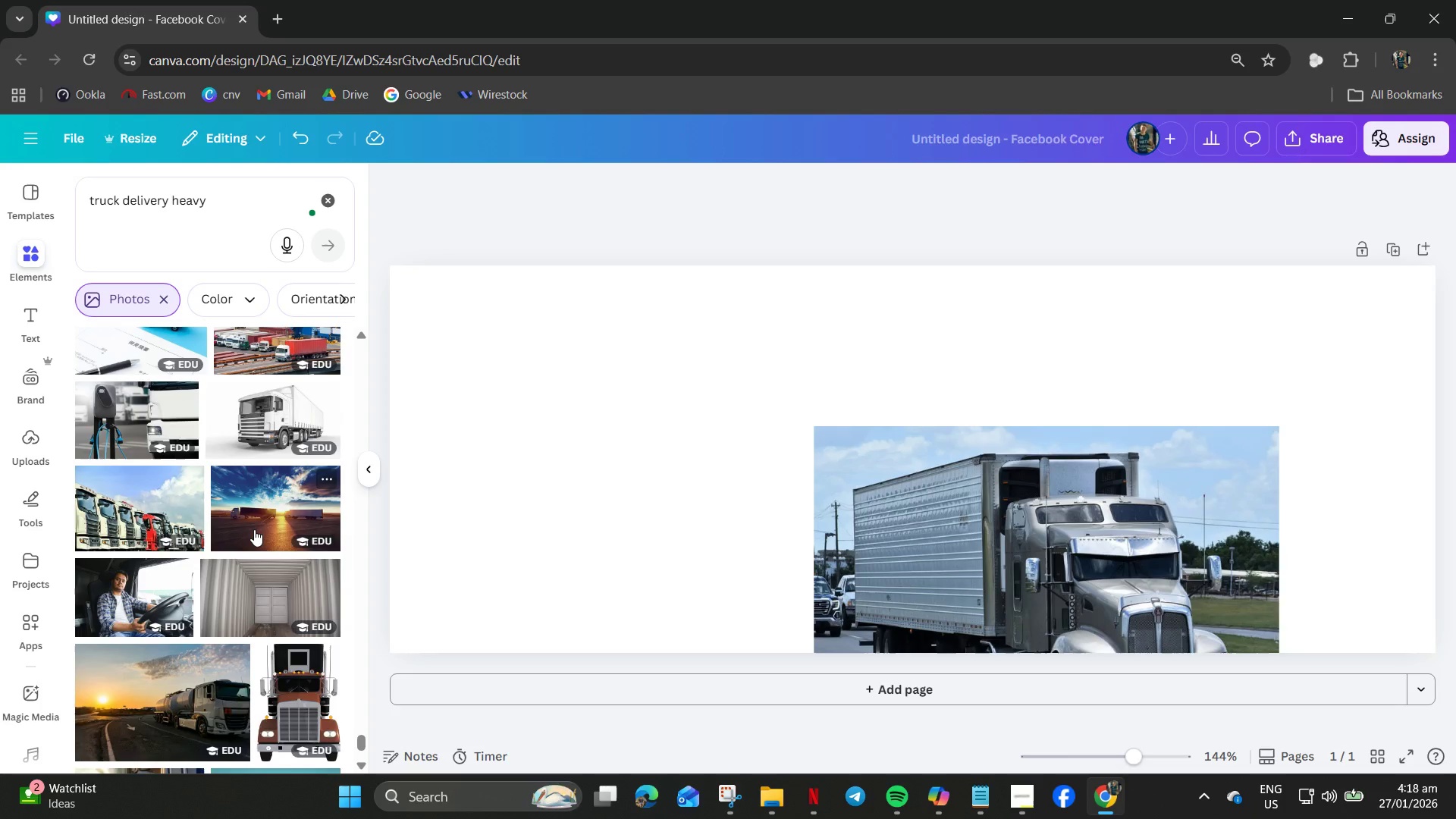 
scroll: coordinate [254, 526], scroll_direction: down, amount: 14.0
 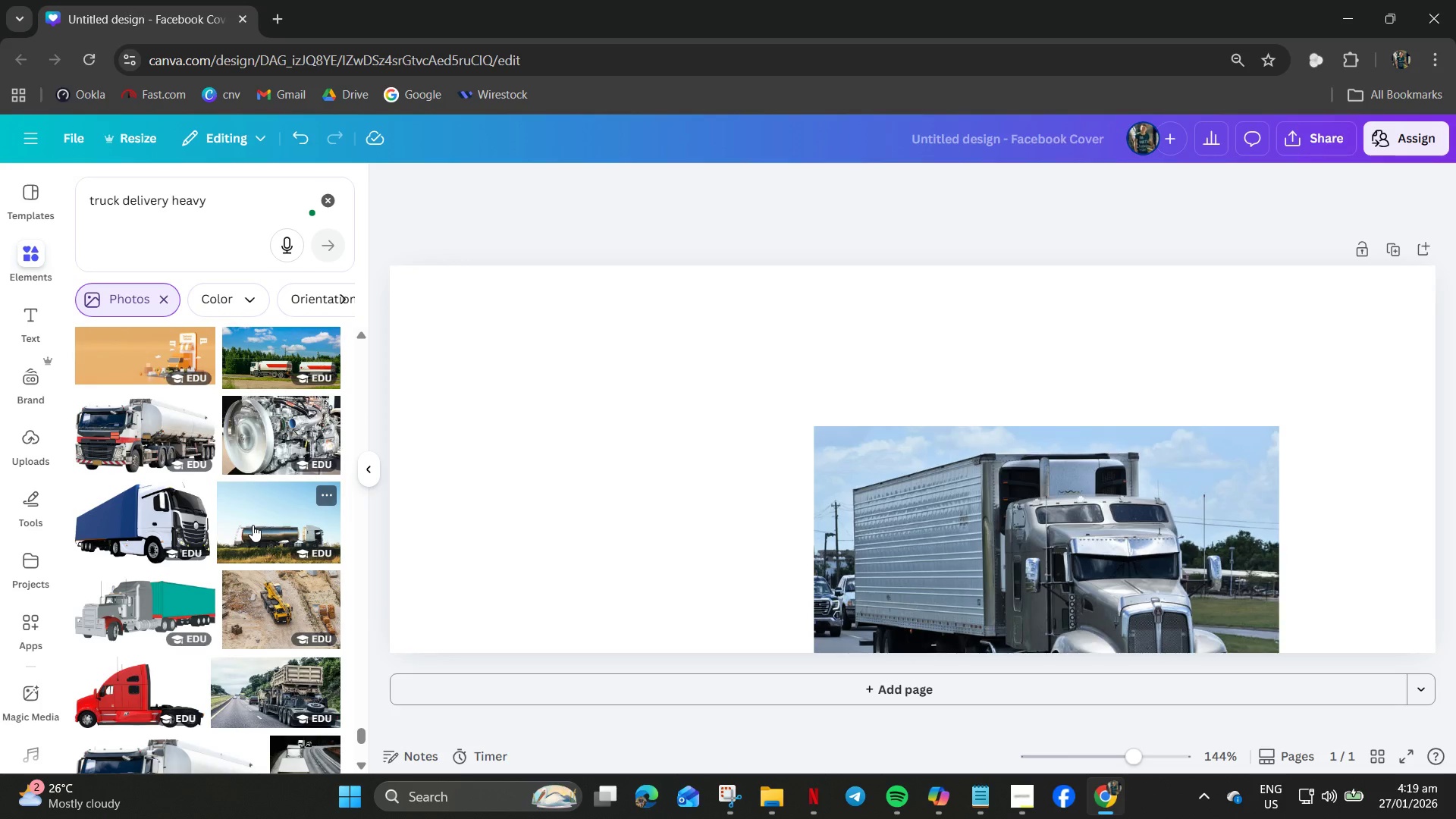 
scroll: coordinate [252, 523], scroll_direction: down, amount: 11.0
 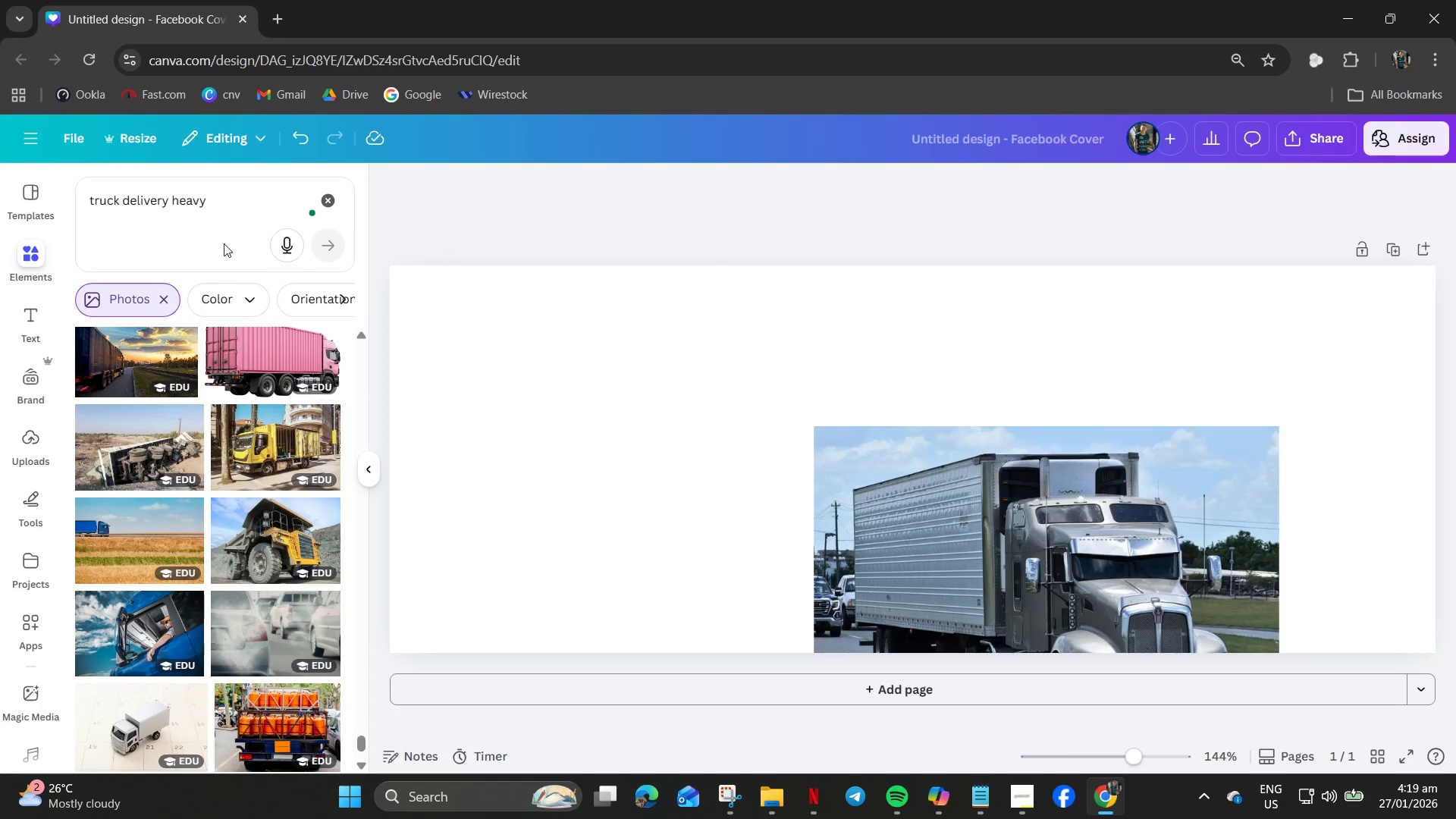 
left_click_drag(start_coordinate=[223, 202], to_coordinate=[50, 202])
 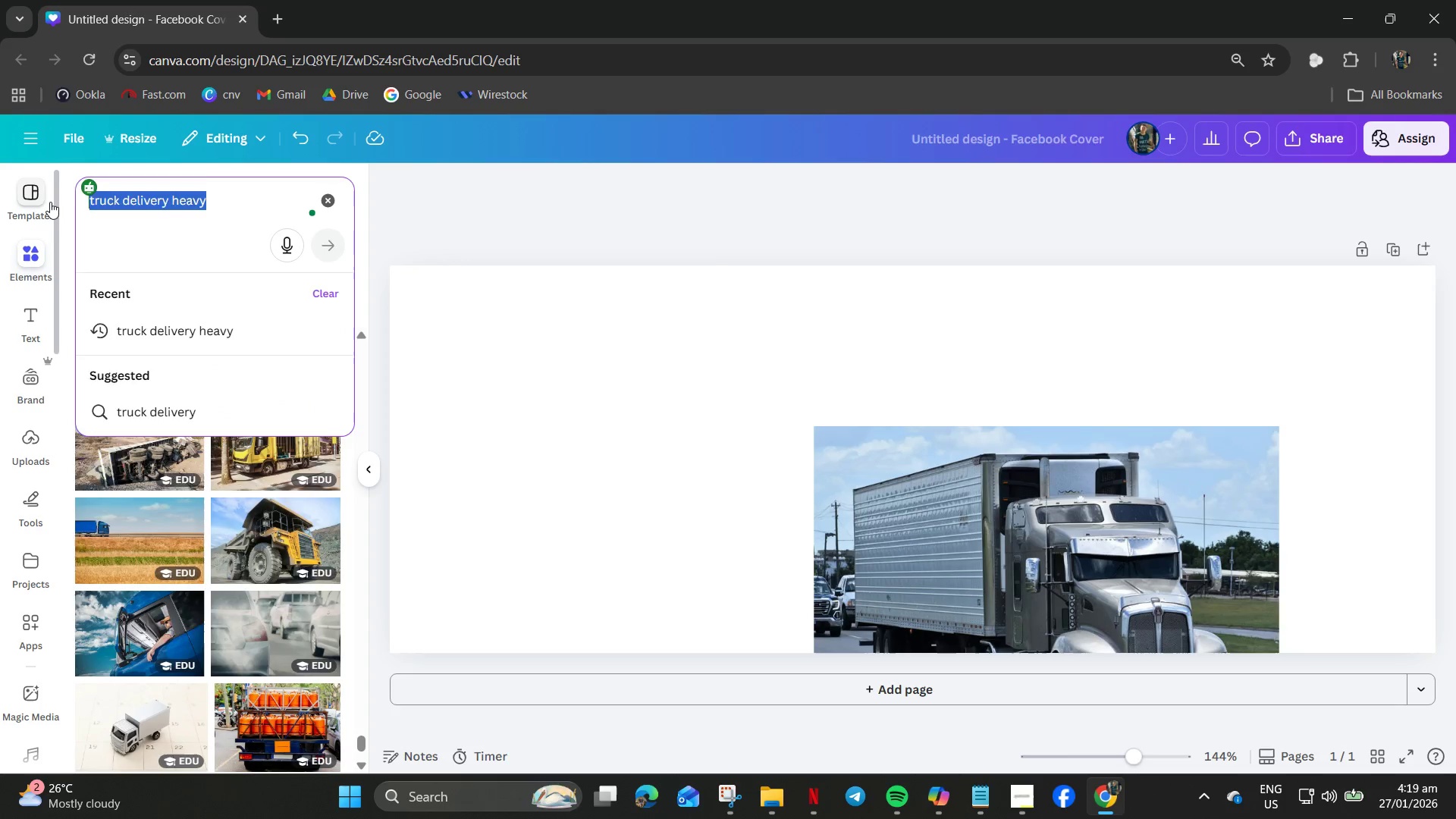 
type(trailer truv)
key(Backspace)
type(ck)
 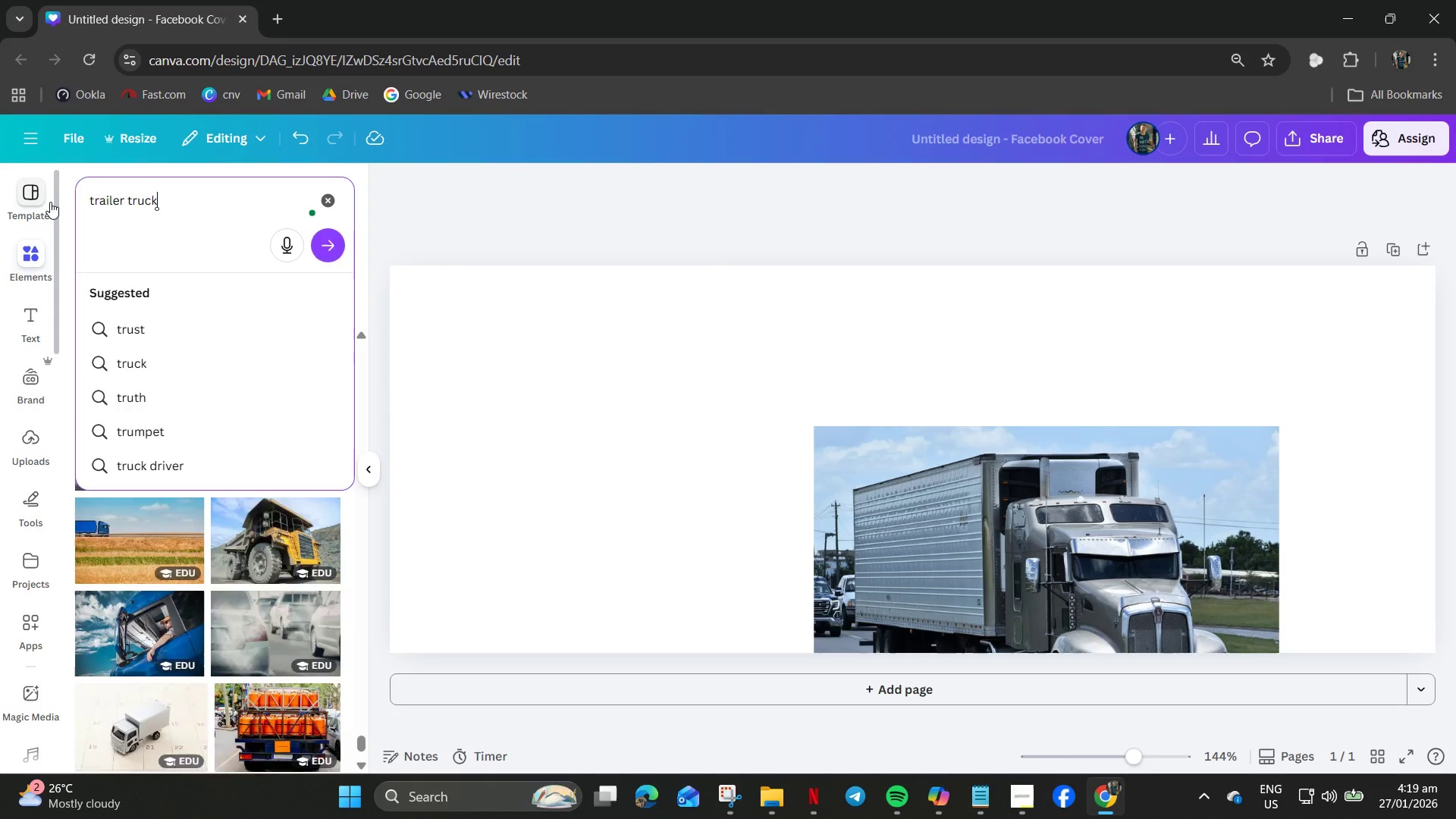 
key(Enter)
 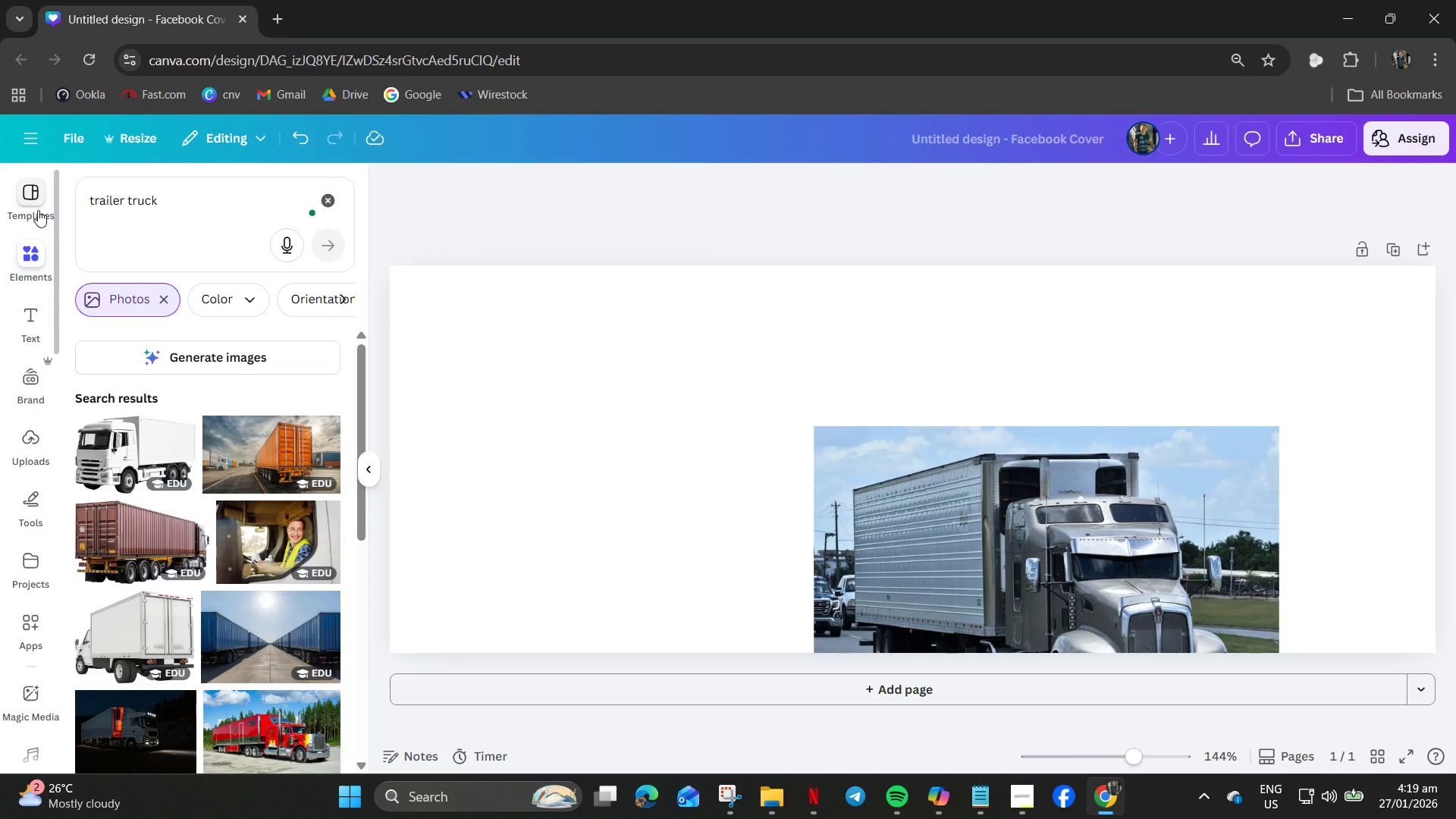 
scroll: coordinate [202, 576], scroll_direction: down, amount: 19.0
 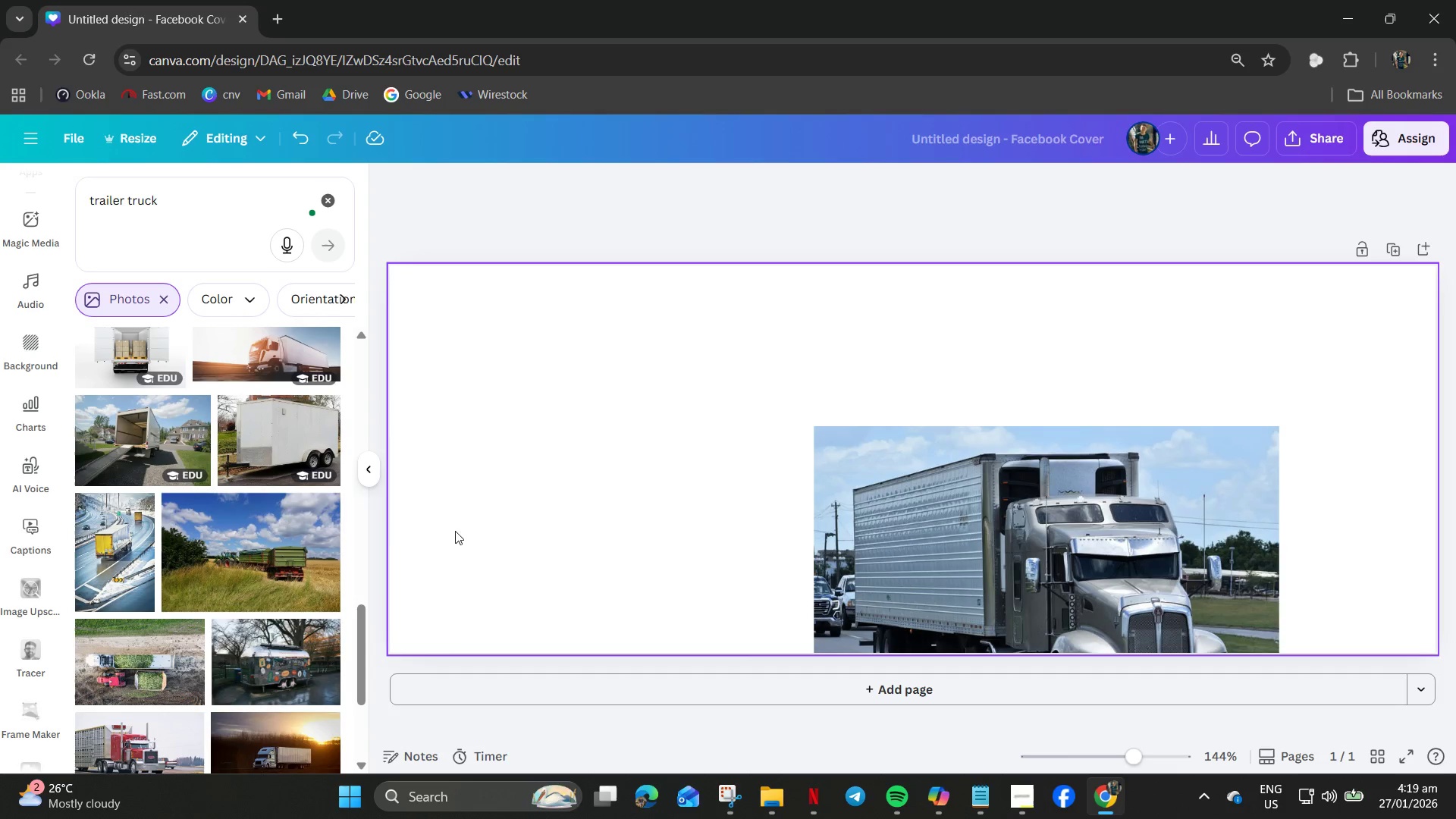 
scroll: coordinate [260, 558], scroll_direction: down, amount: 1.0
 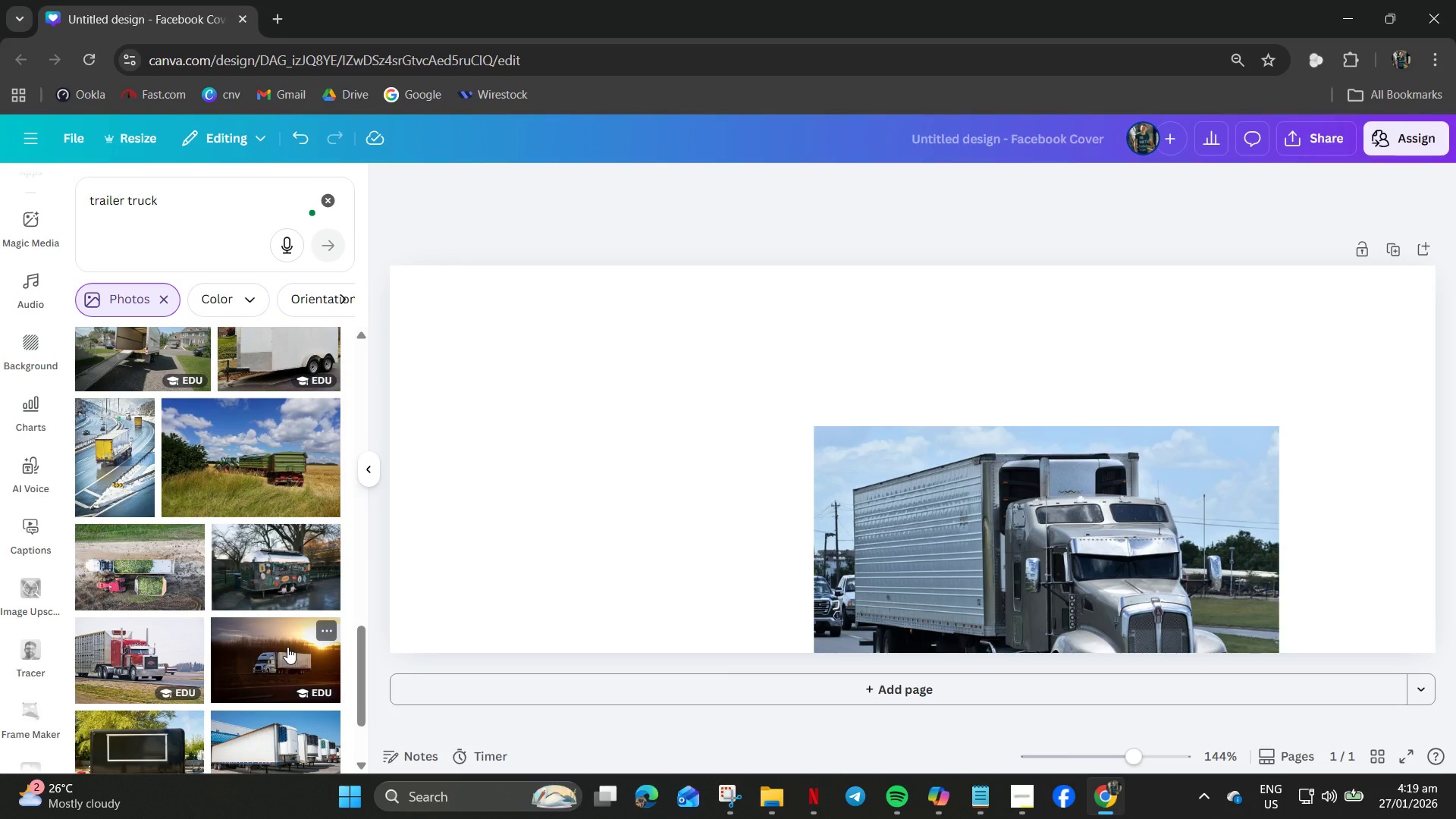 
left_click([287, 647])
 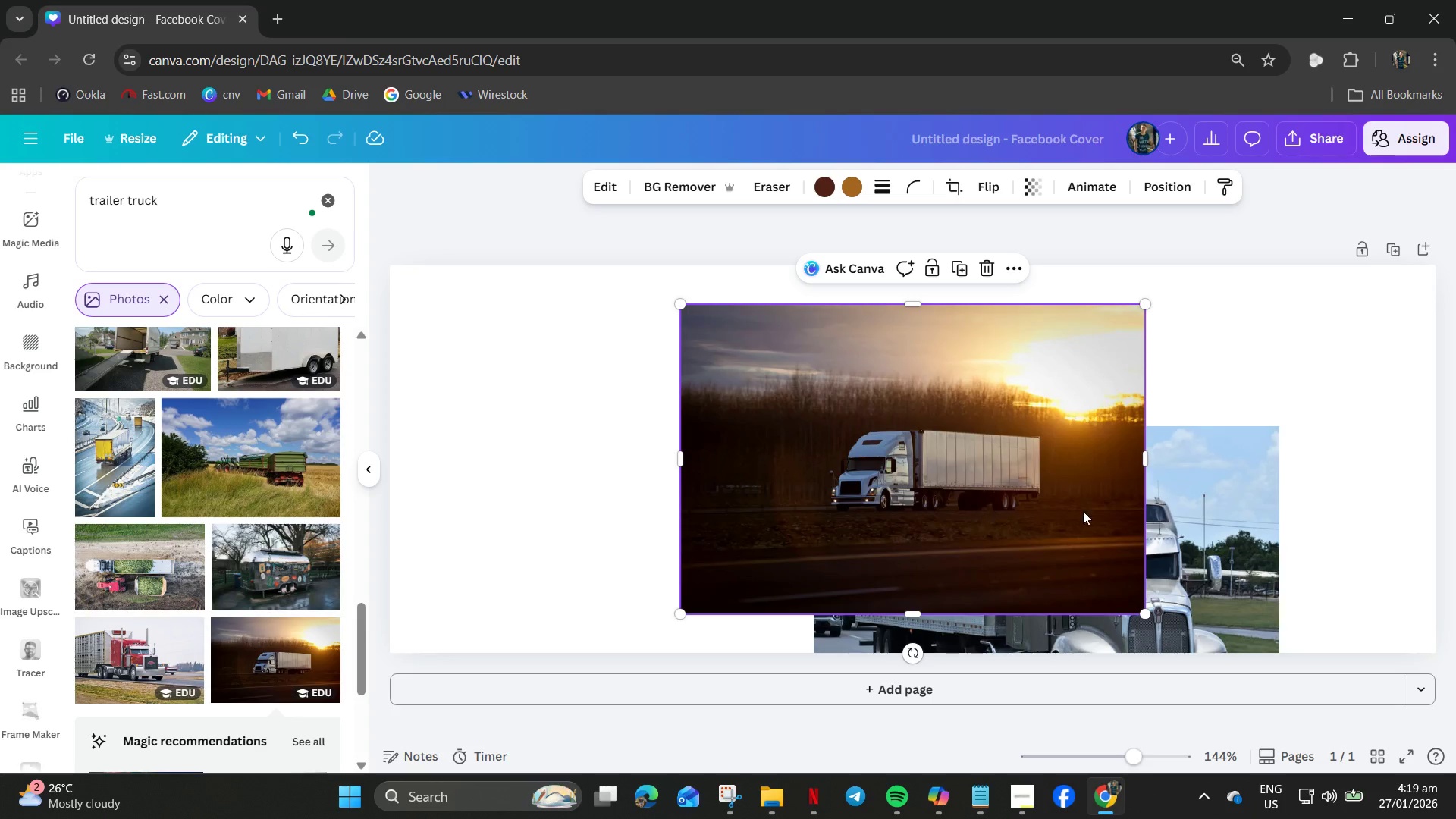 
left_click([1199, 538])
 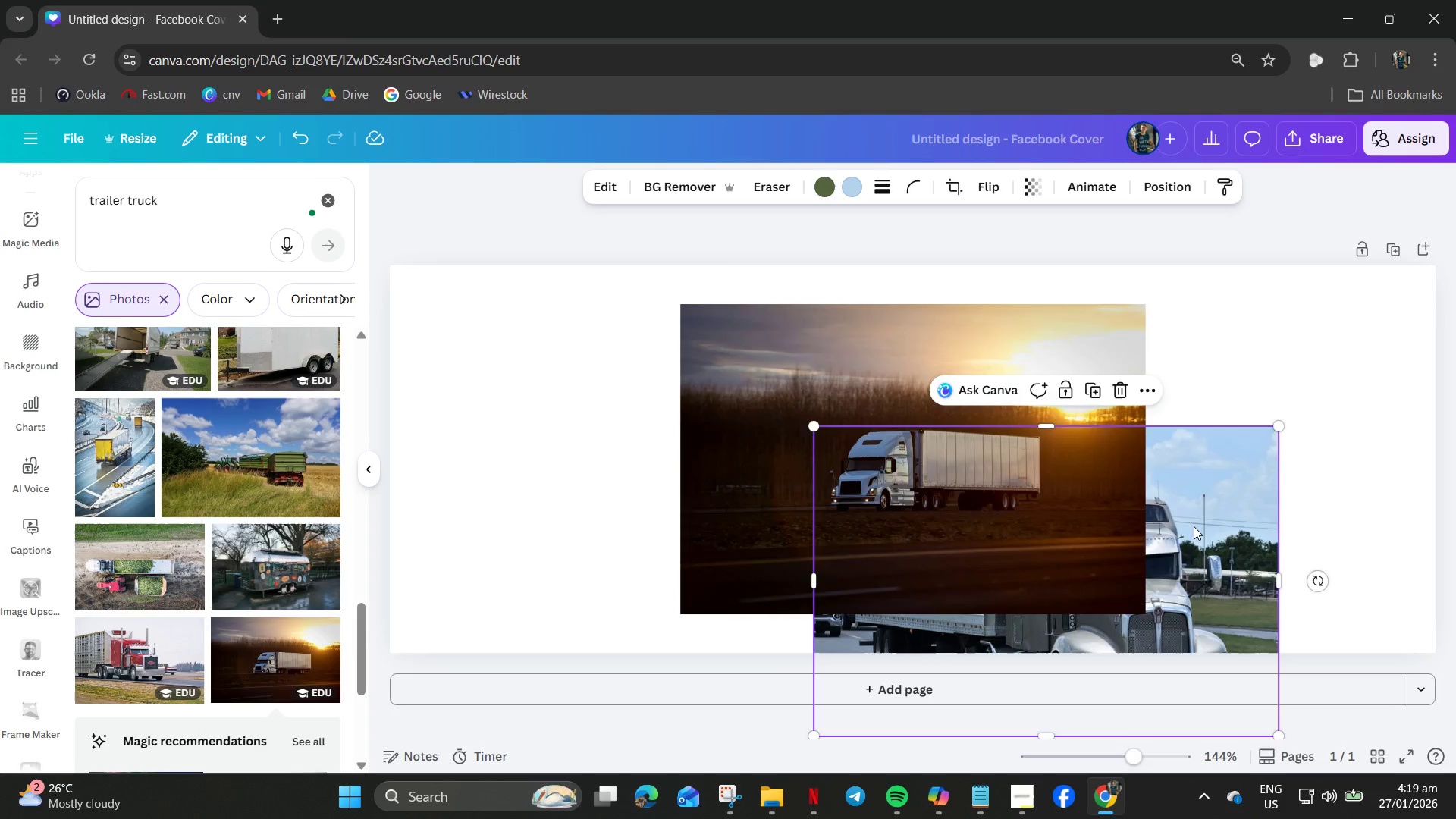 
key(Delete)
 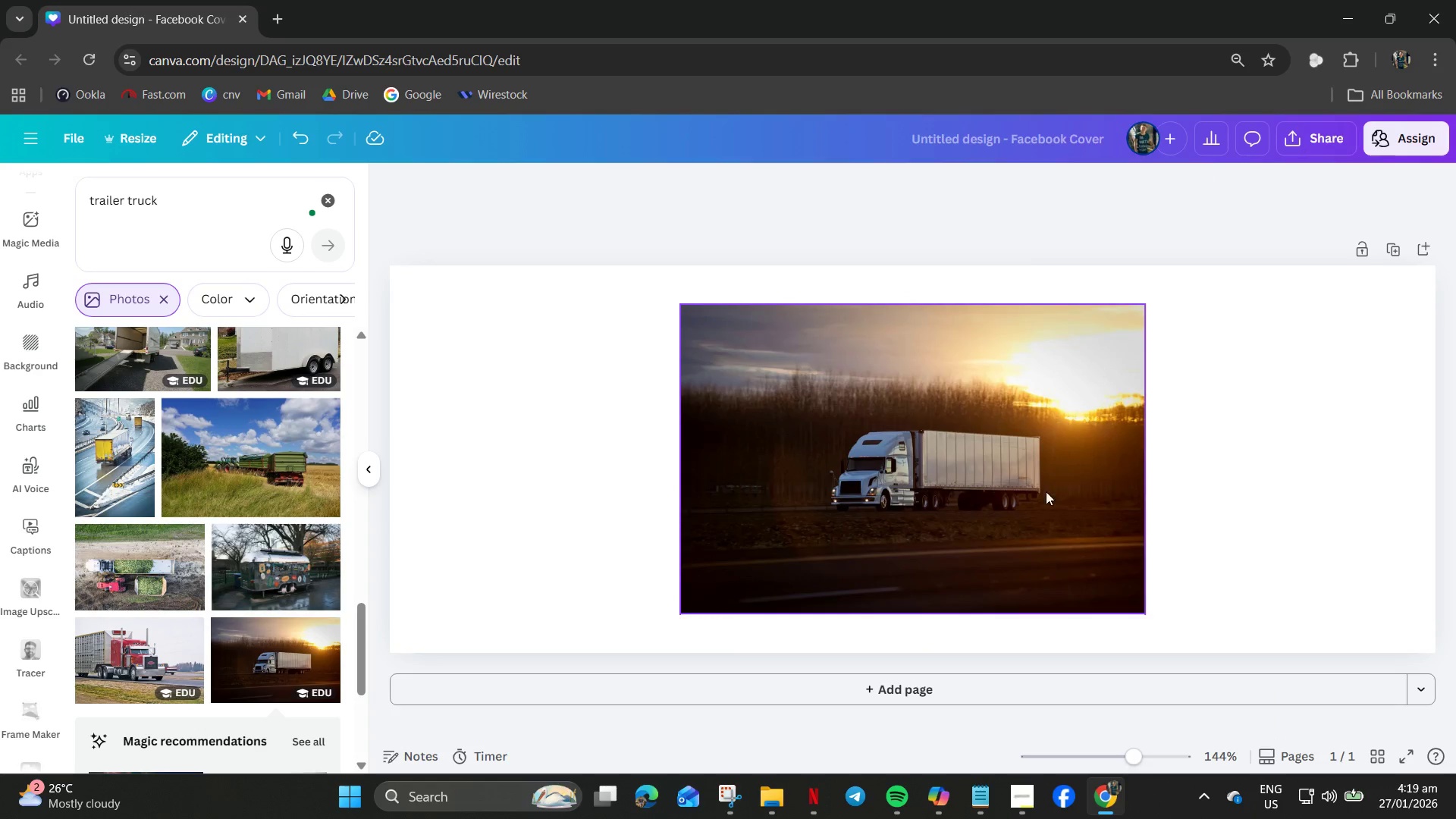 
left_click([1046, 491])
 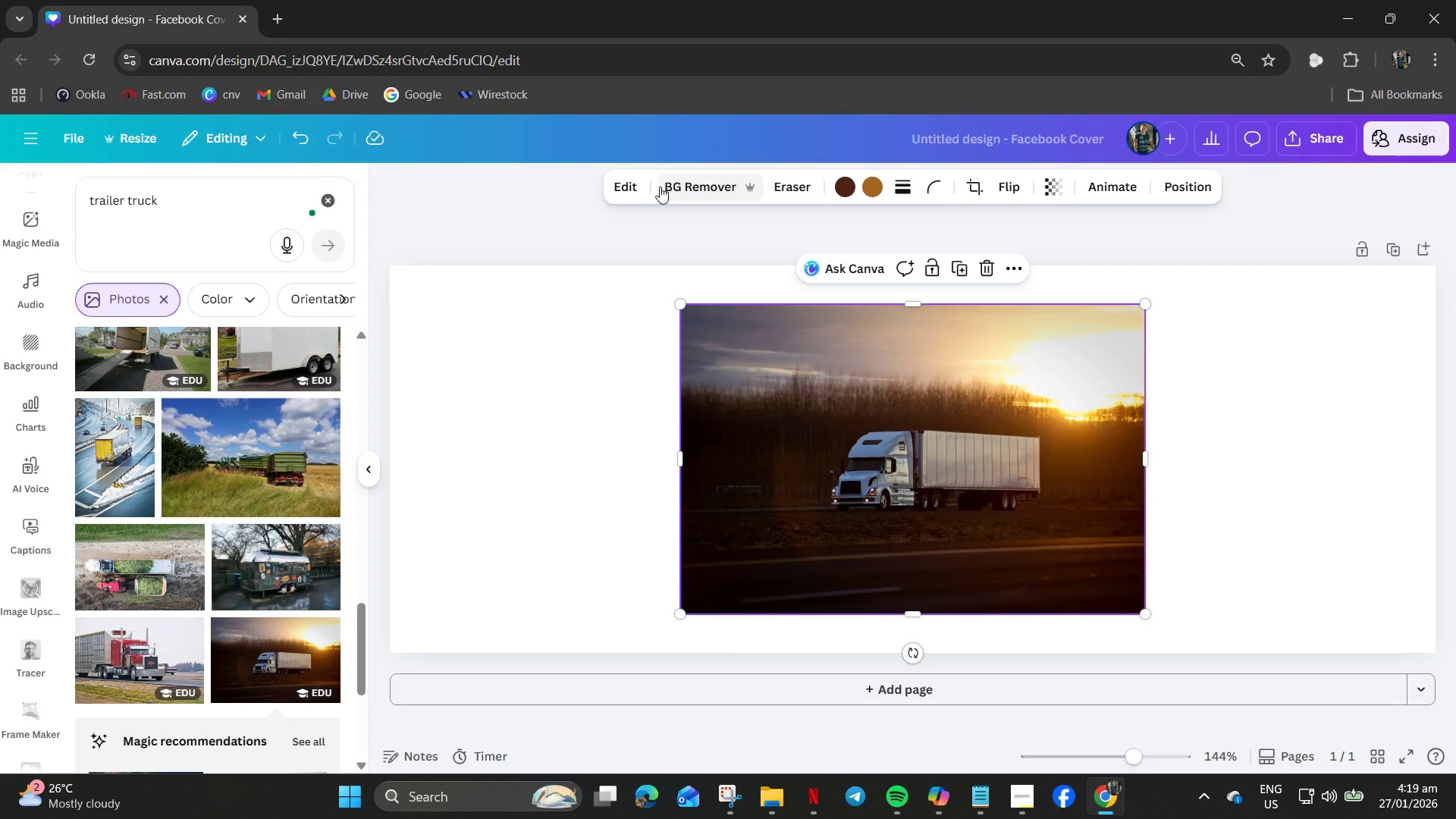 
left_click([675, 186])
 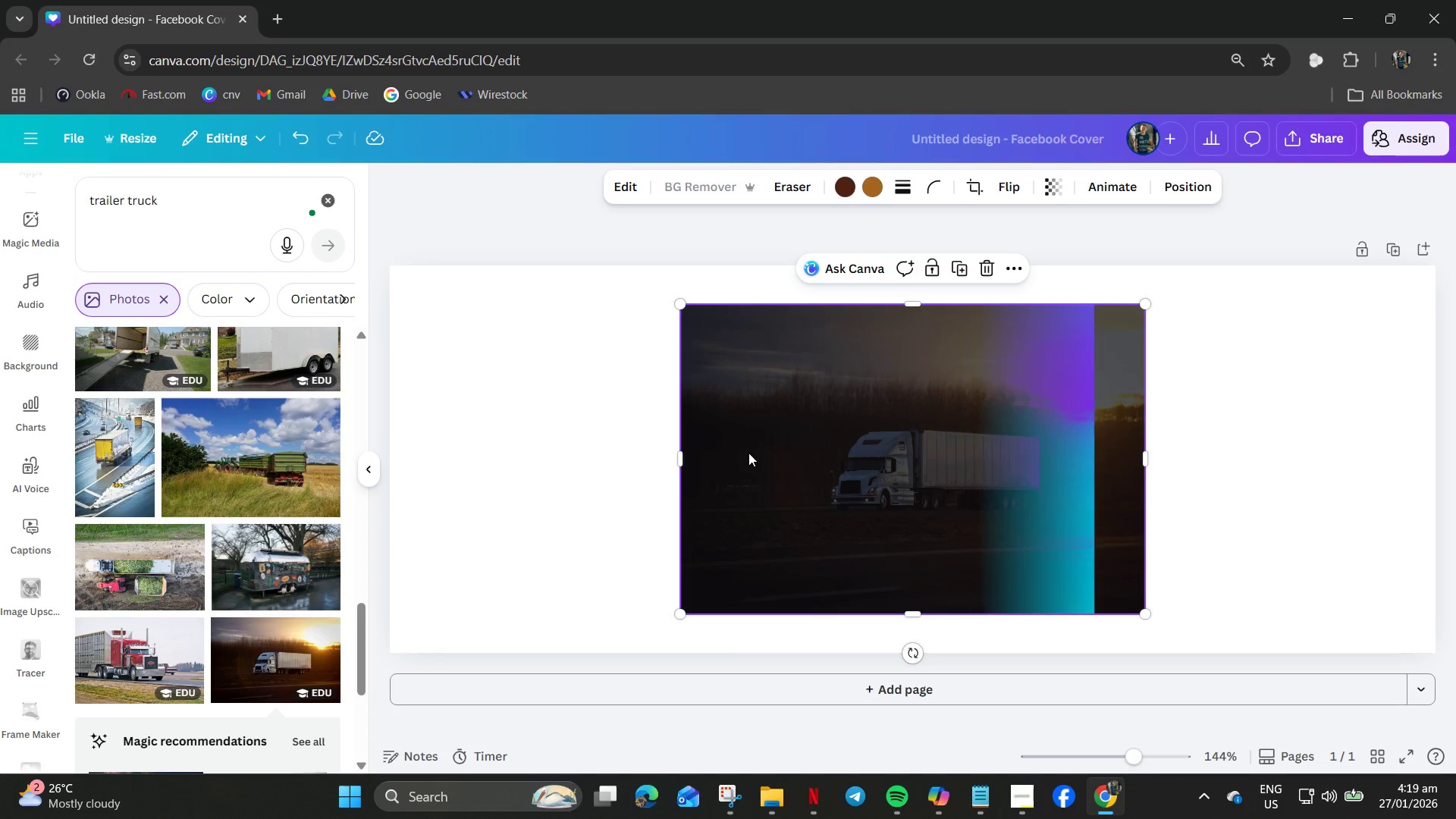 
scroll: coordinate [290, 542], scroll_direction: down, amount: 1.0
 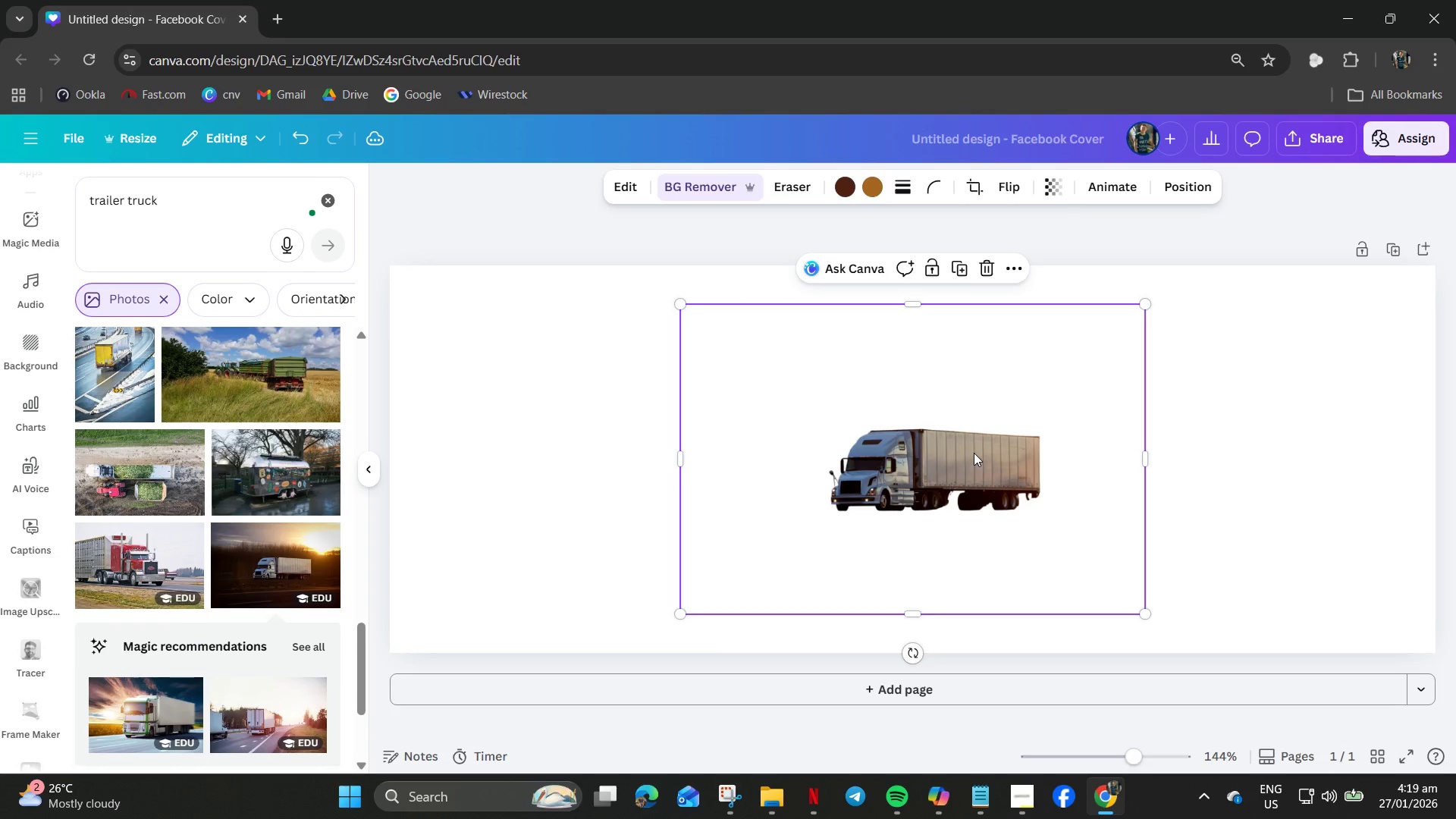 
key(Delete)
 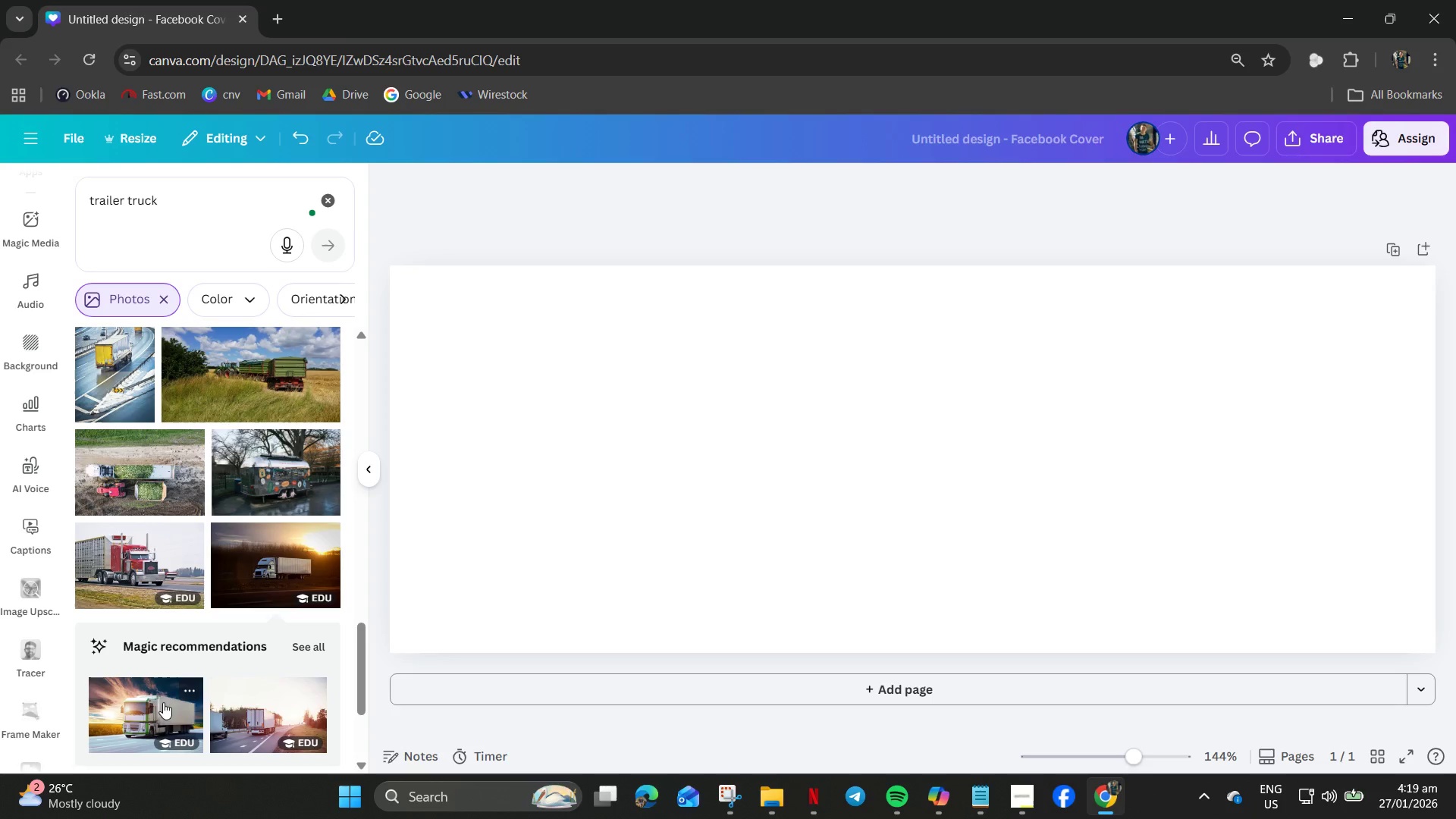 
left_click([168, 699])
 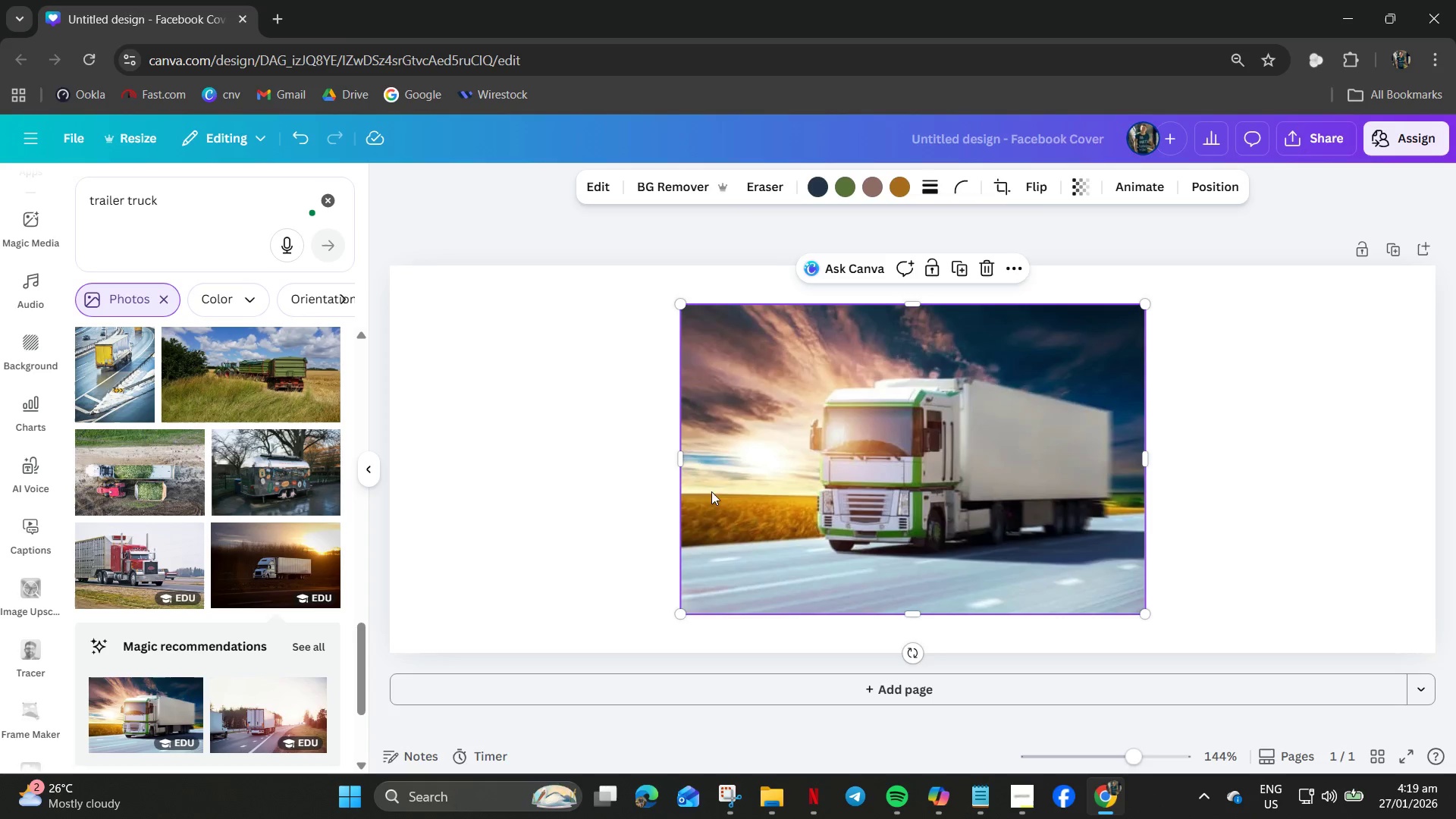 
left_click([817, 483])
 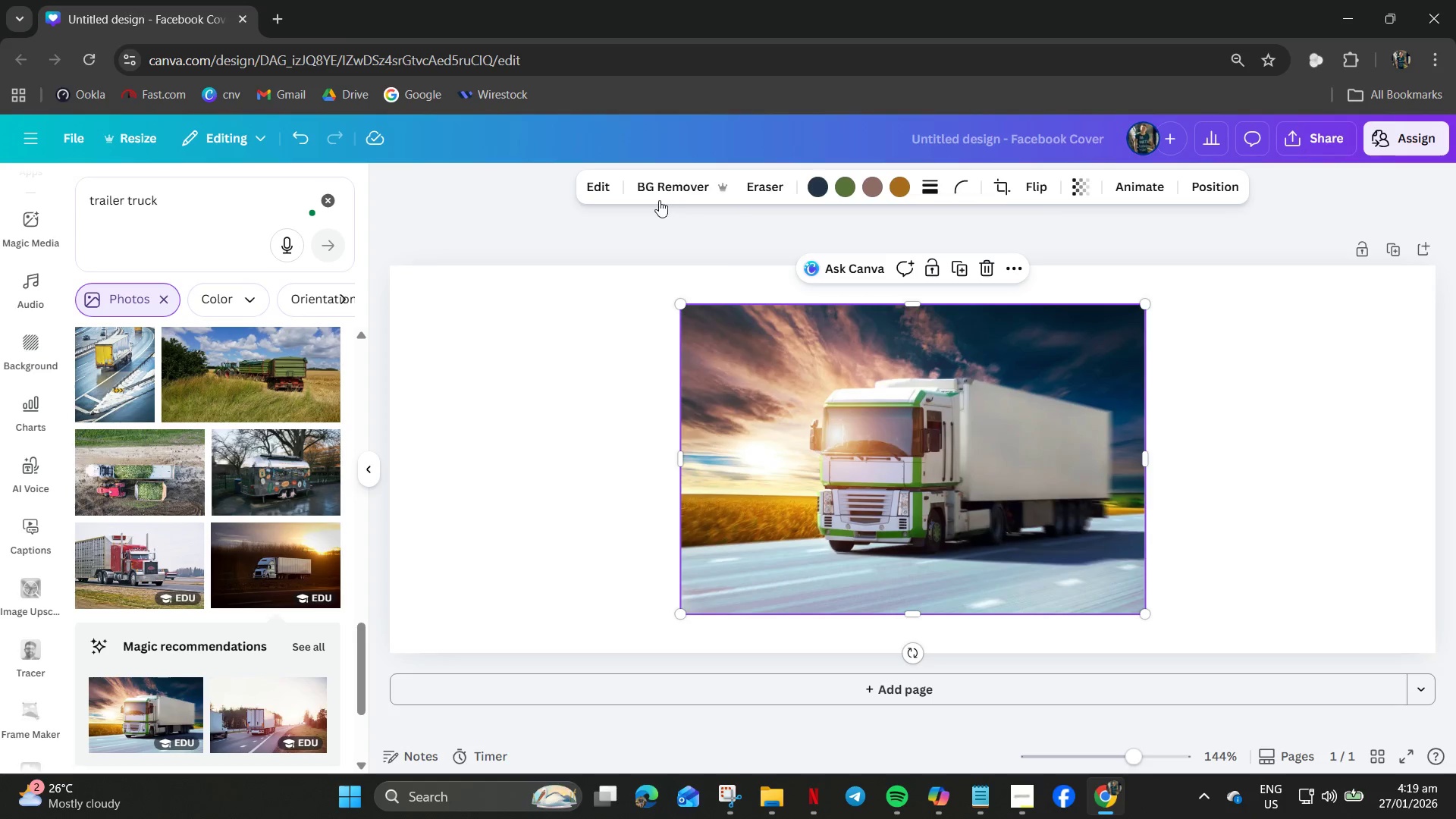 
left_click([656, 196])
 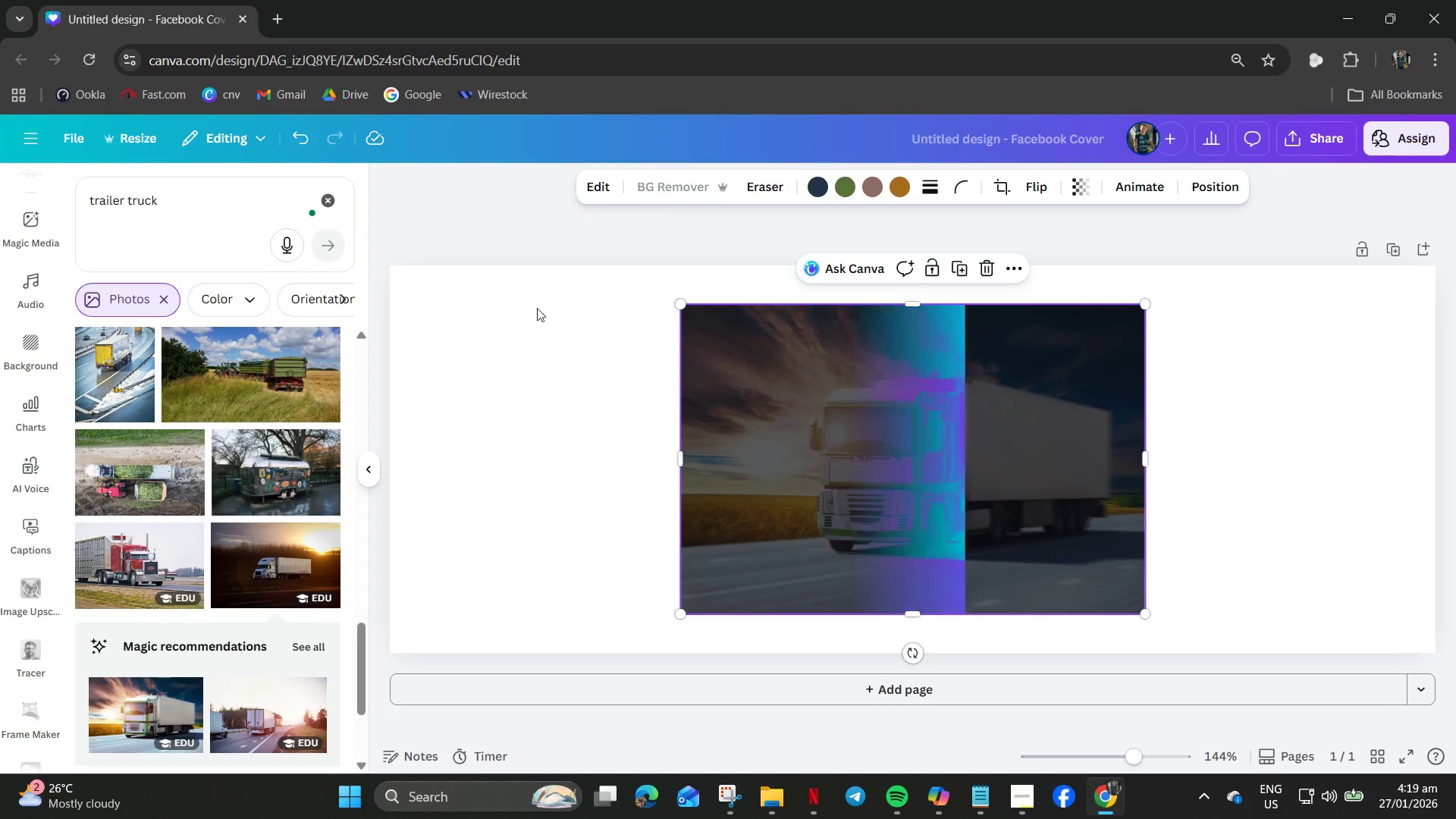 
scroll: coordinate [238, 521], scroll_direction: down, amount: 11.0
 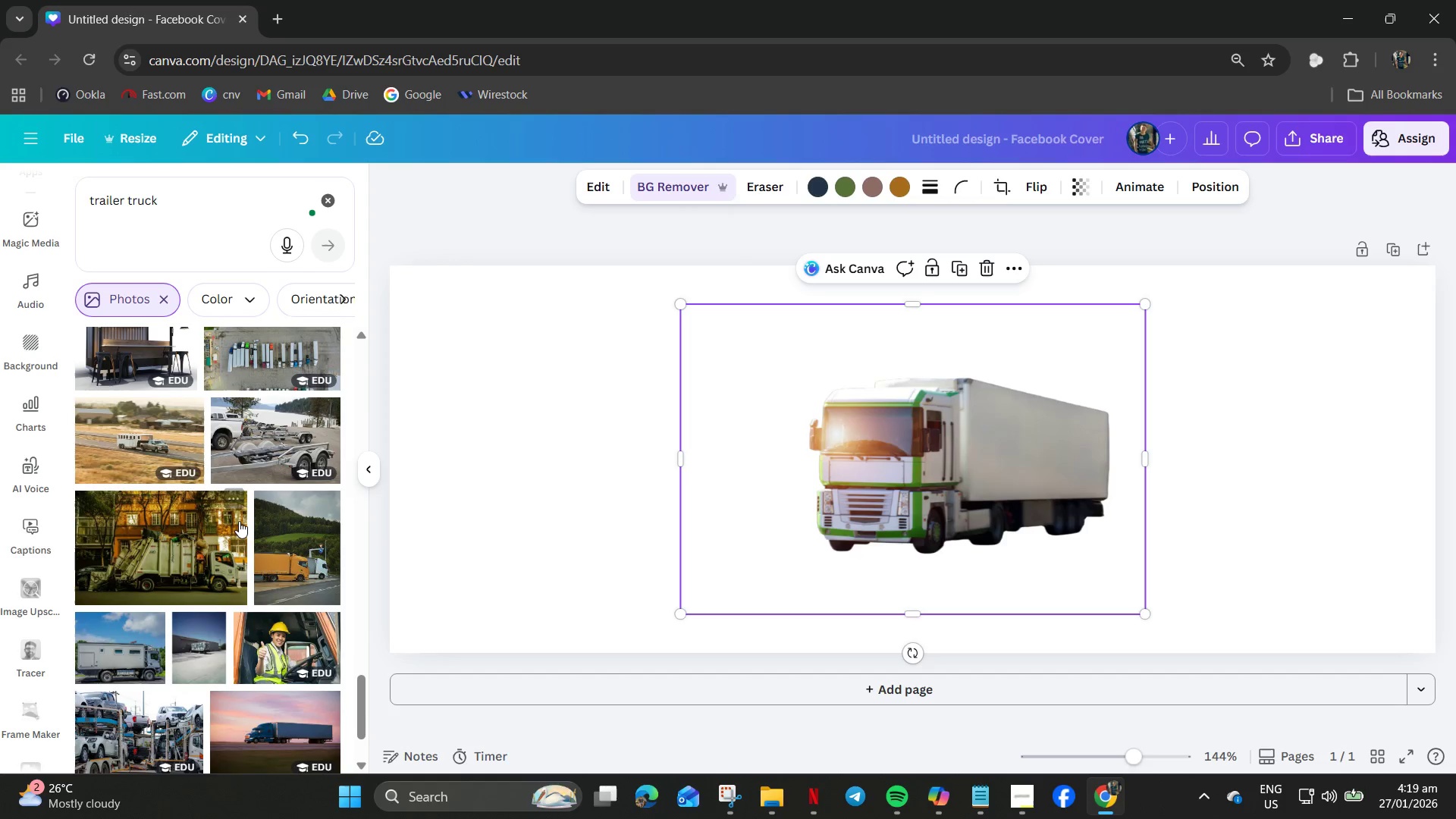 
scroll: coordinate [244, 520], scroll_direction: down, amount: 3.0
 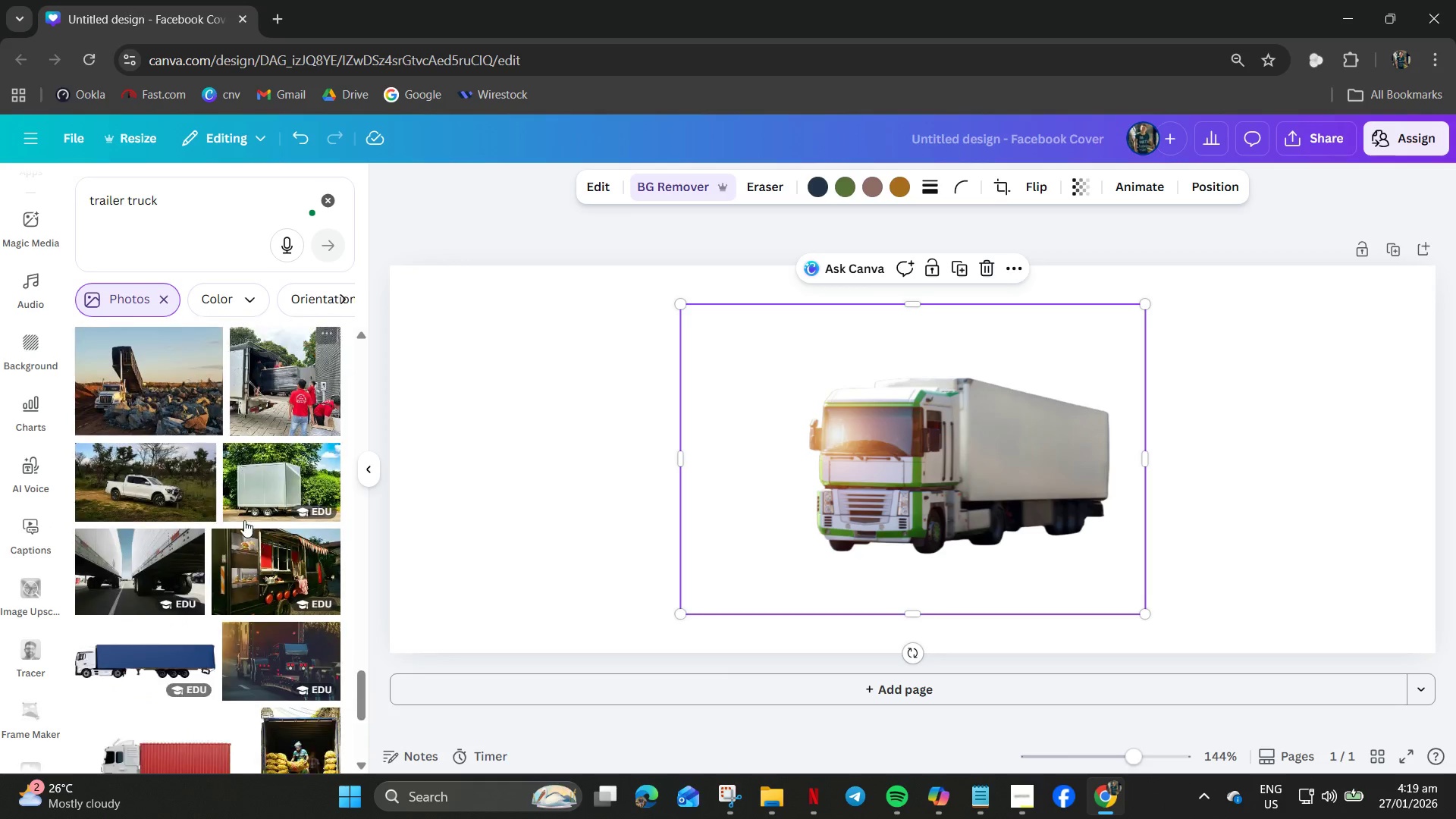 
scroll: coordinate [244, 520], scroll_direction: up, amount: 2.0
 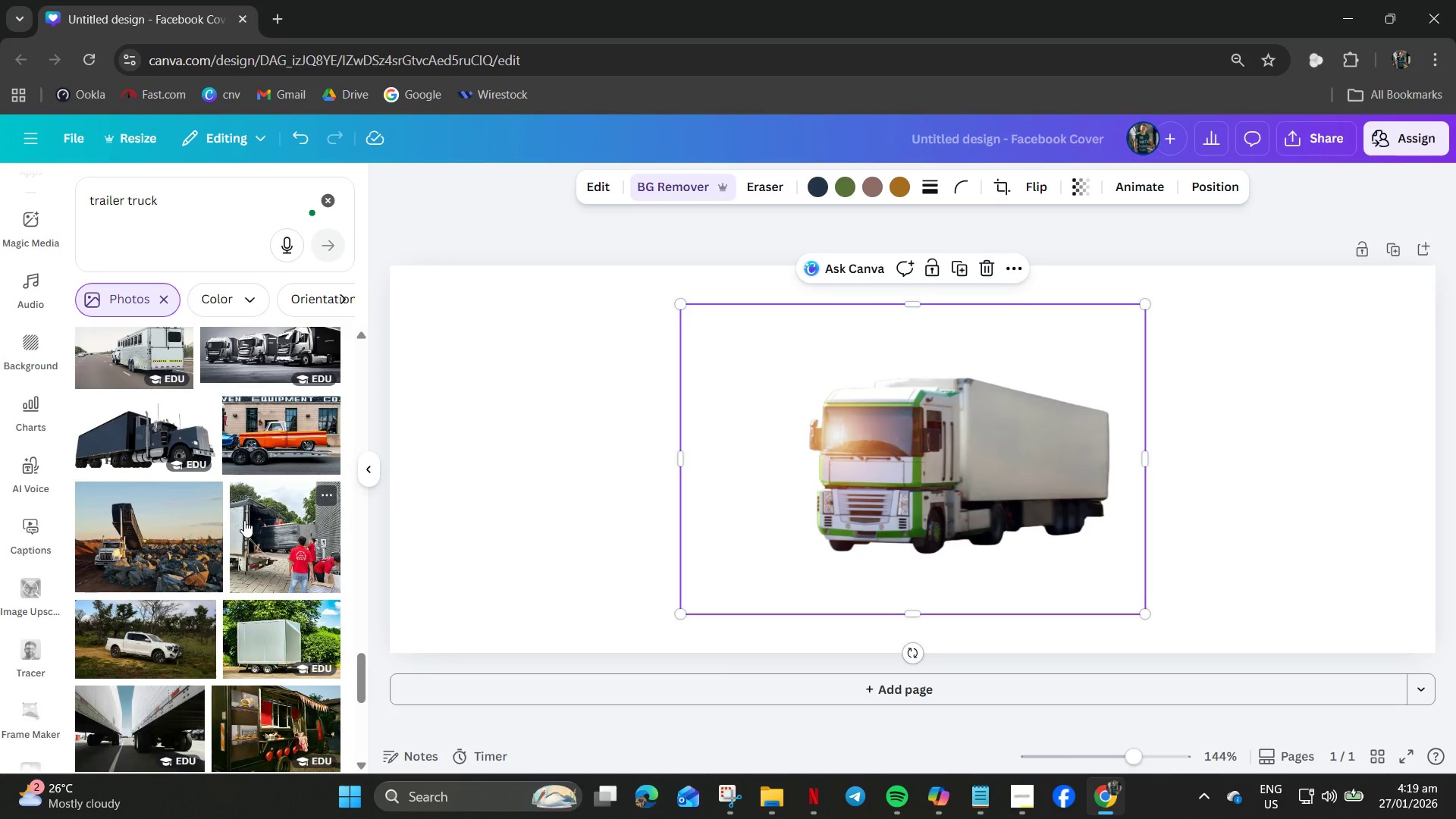 
scroll: coordinate [245, 518], scroll_direction: down, amount: 14.0
 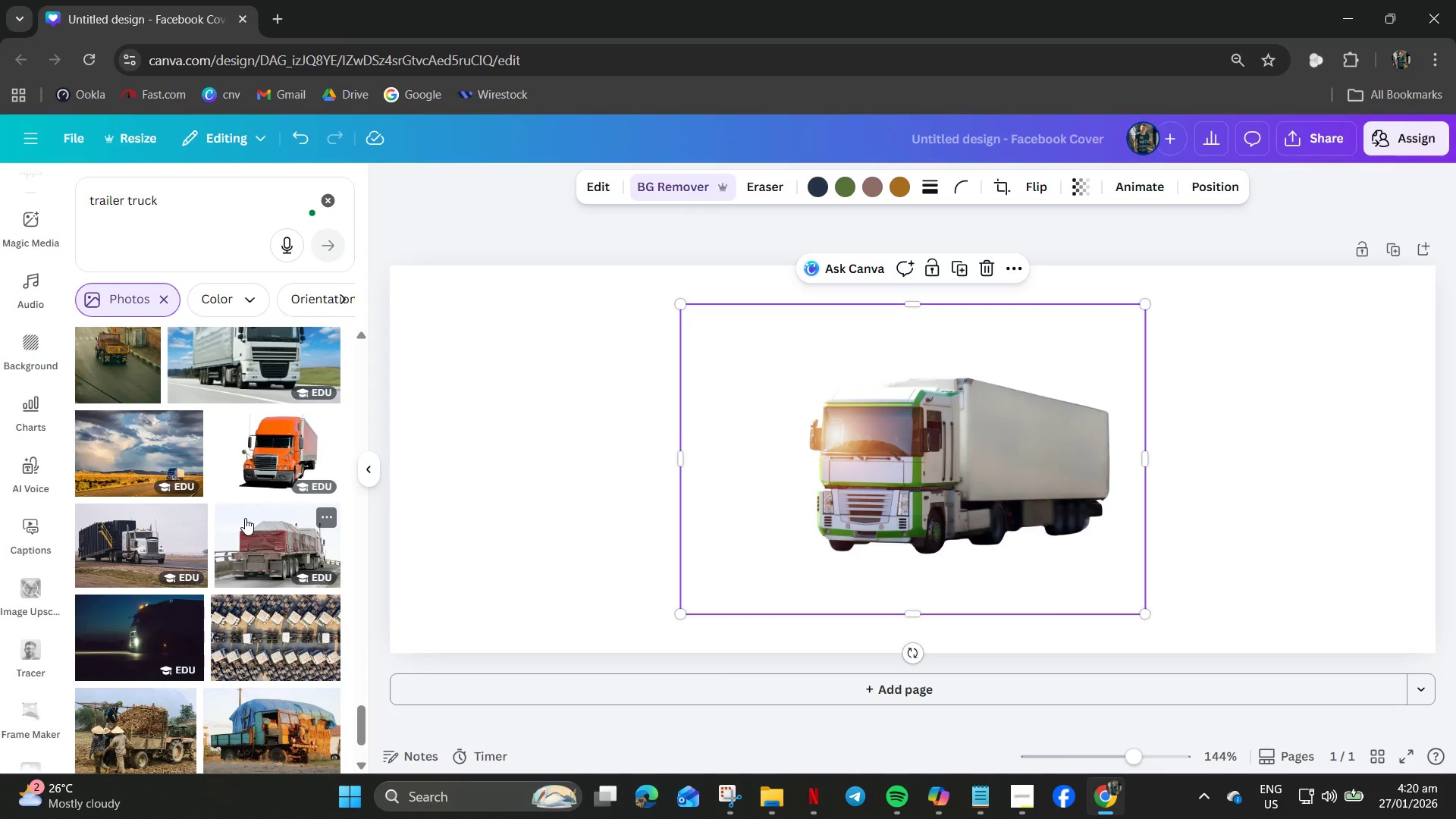 
scroll: coordinate [245, 510], scroll_direction: up, amount: 5.0
 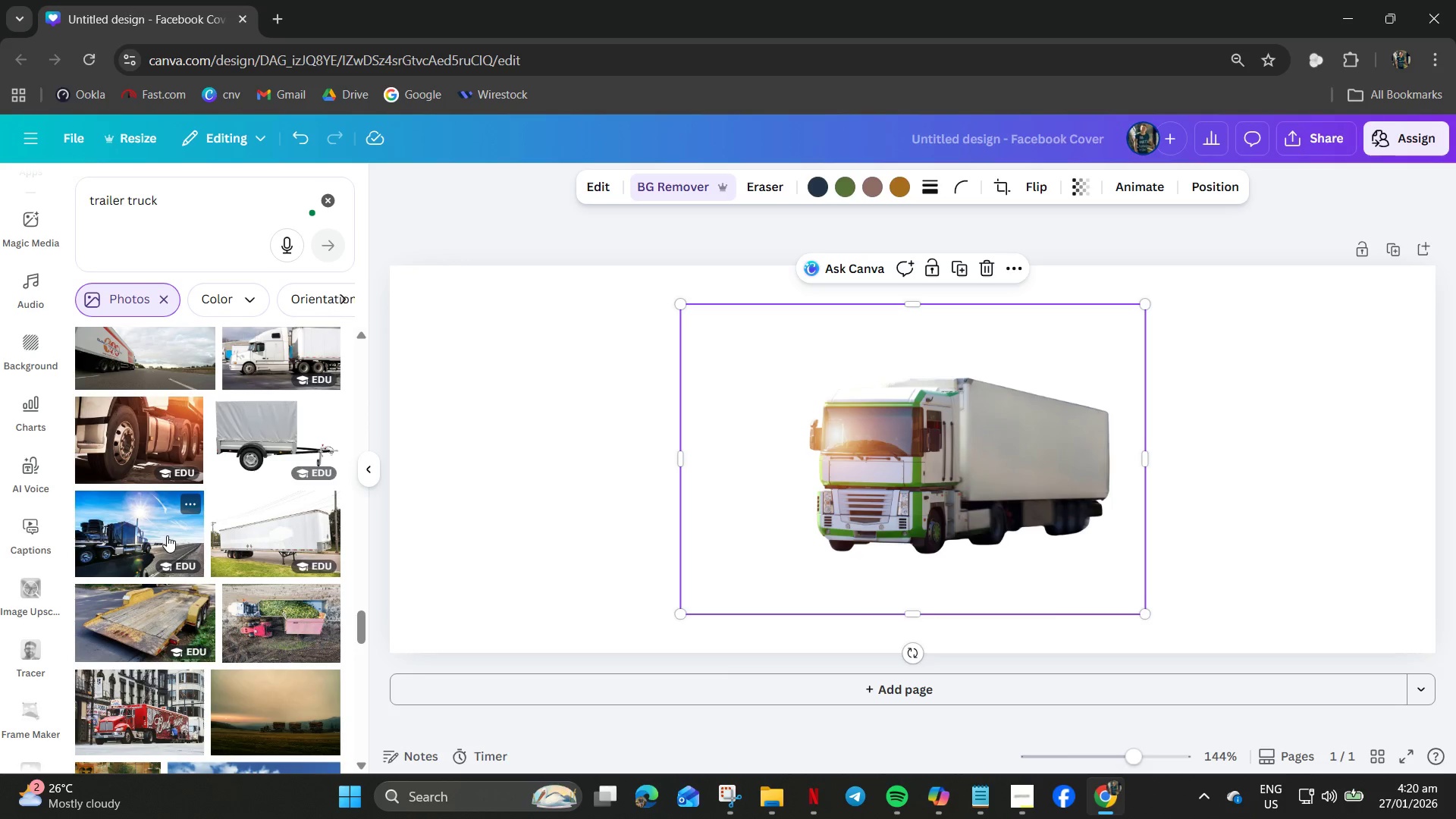 
left_click([155, 541])
 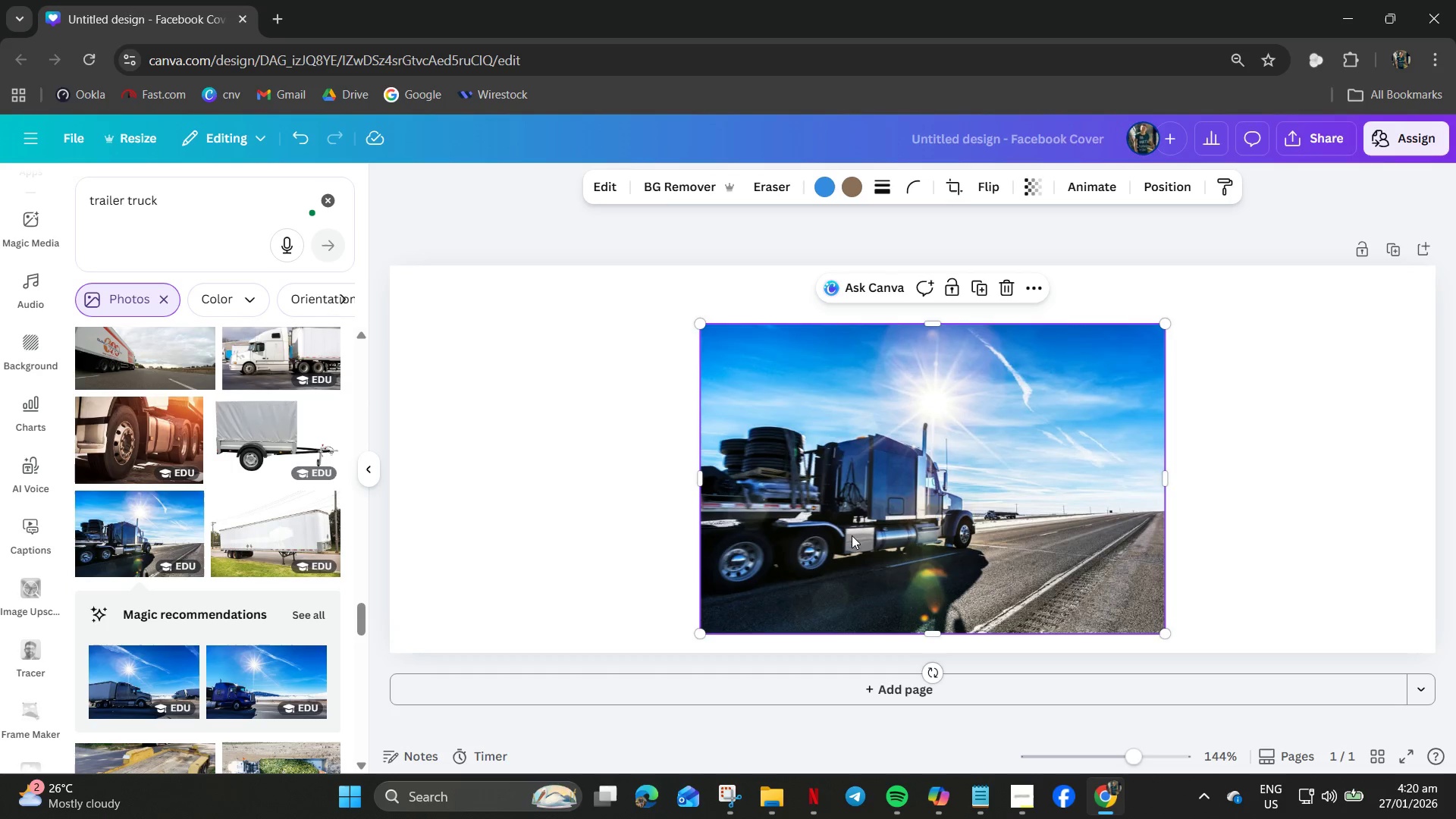 
left_click_drag(start_coordinate=[910, 522], to_coordinate=[717, 514])
 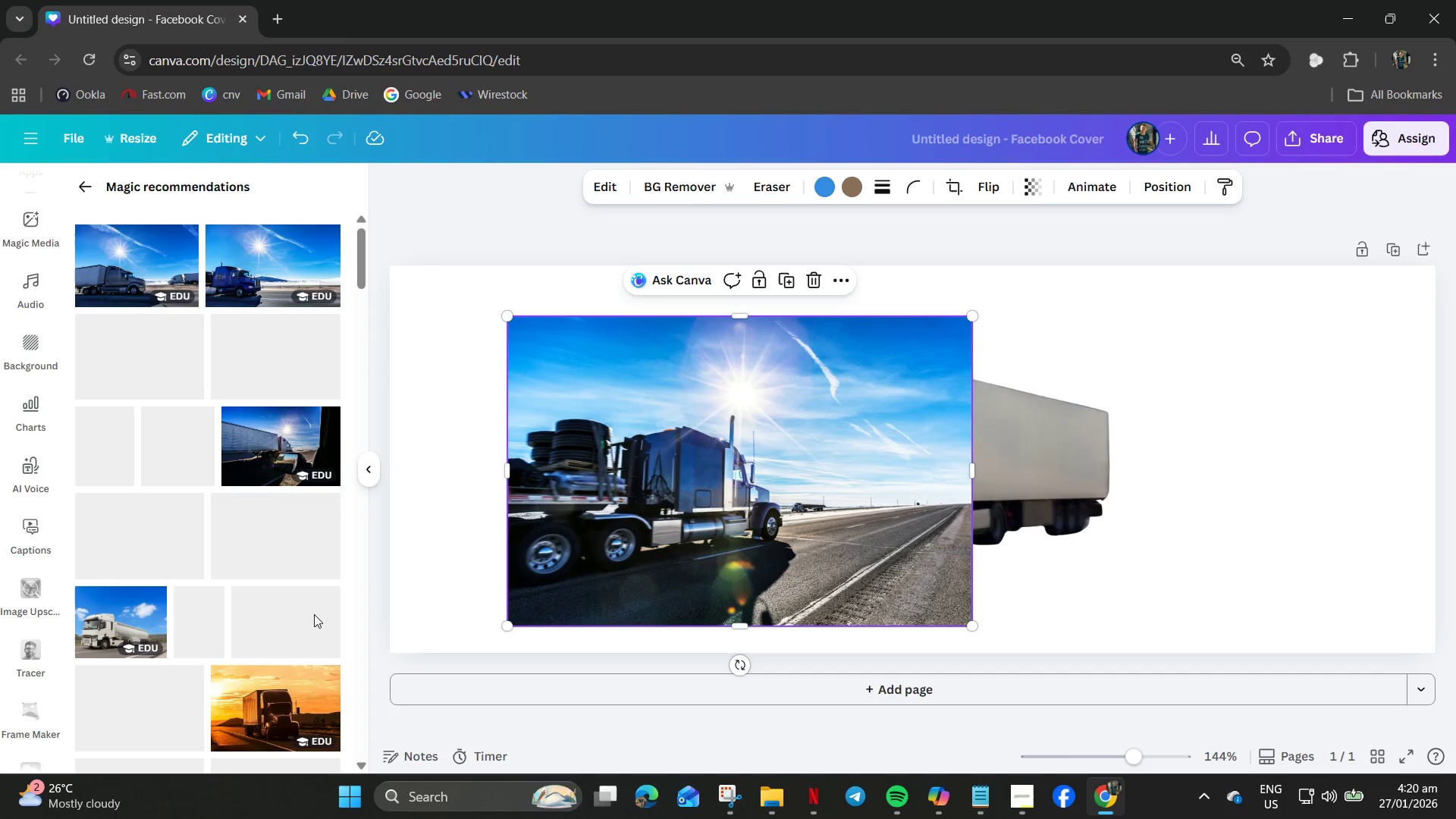 
wait(7.53)
 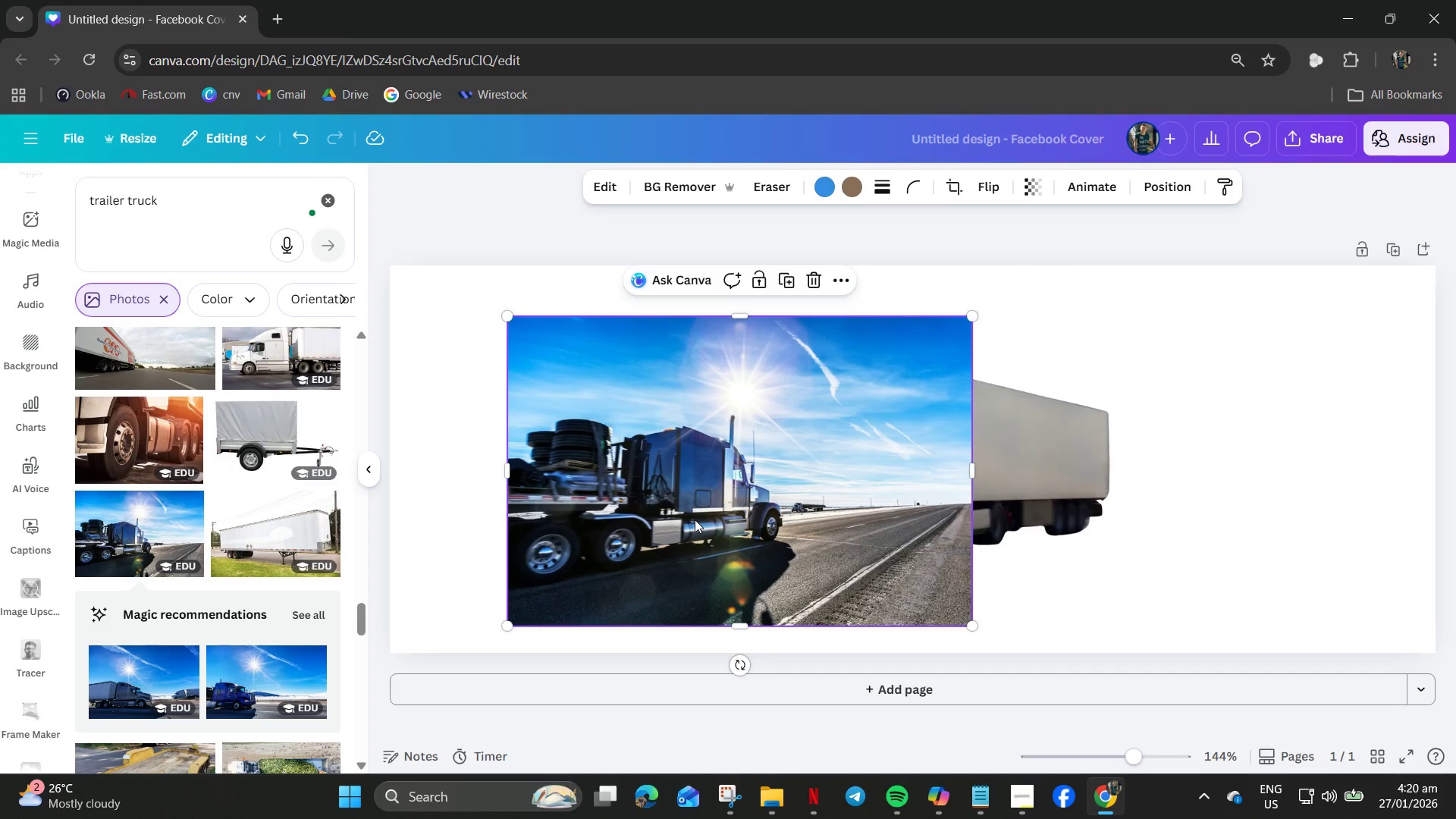 
scroll: coordinate [158, 508], scroll_direction: down, amount: 12.0
 